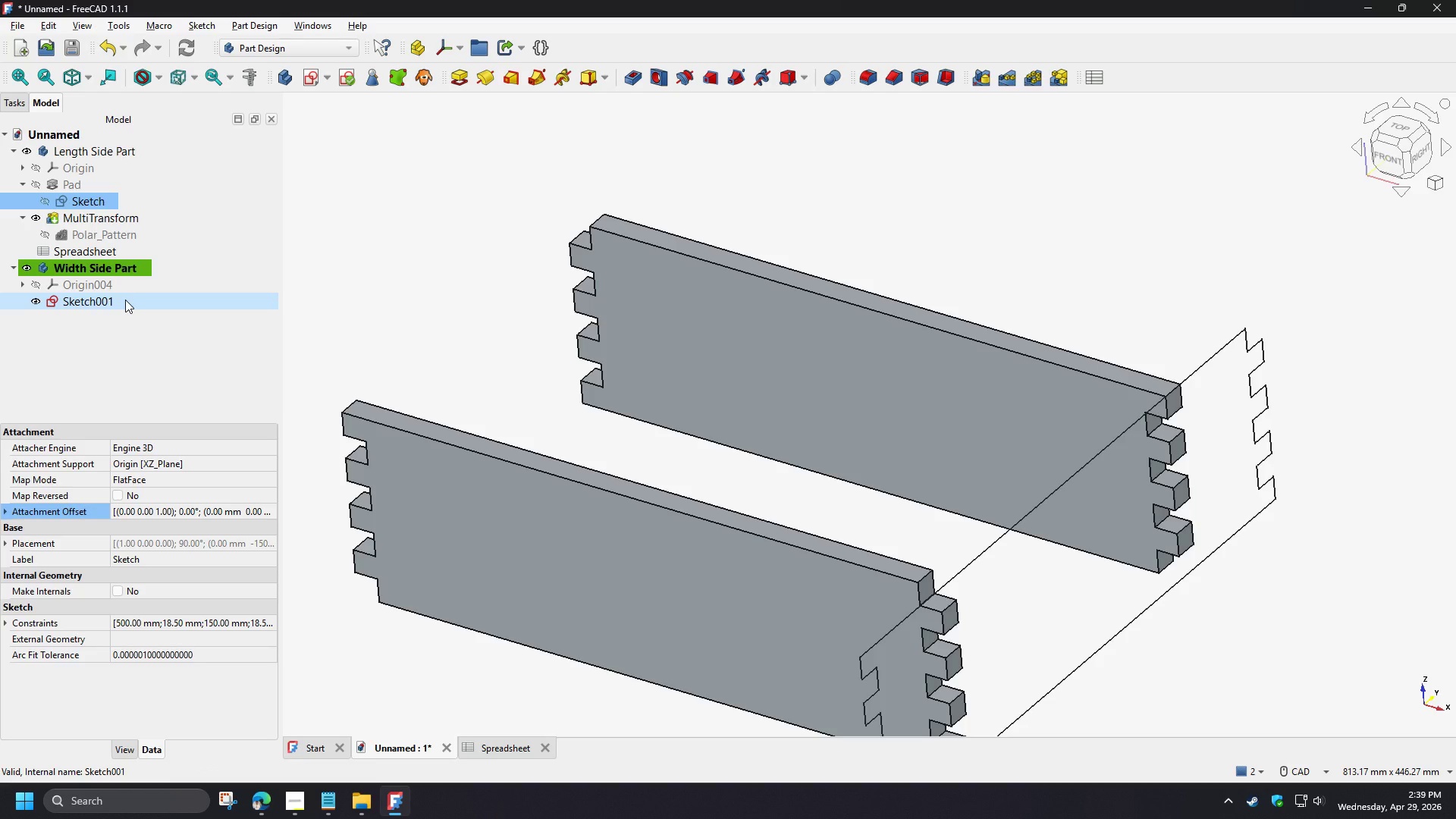 
wait(5.11)
 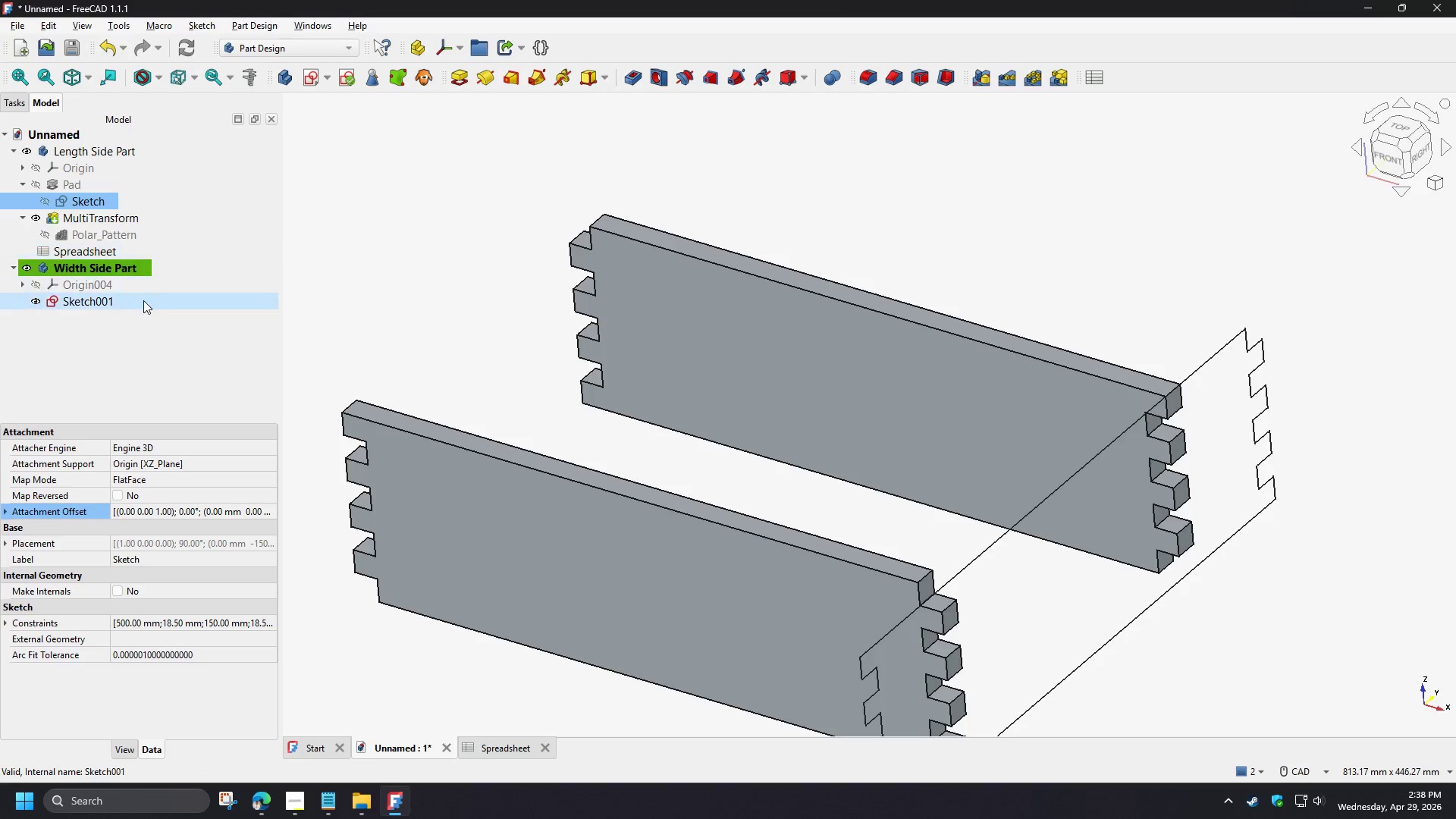 
left_click([125, 300])
 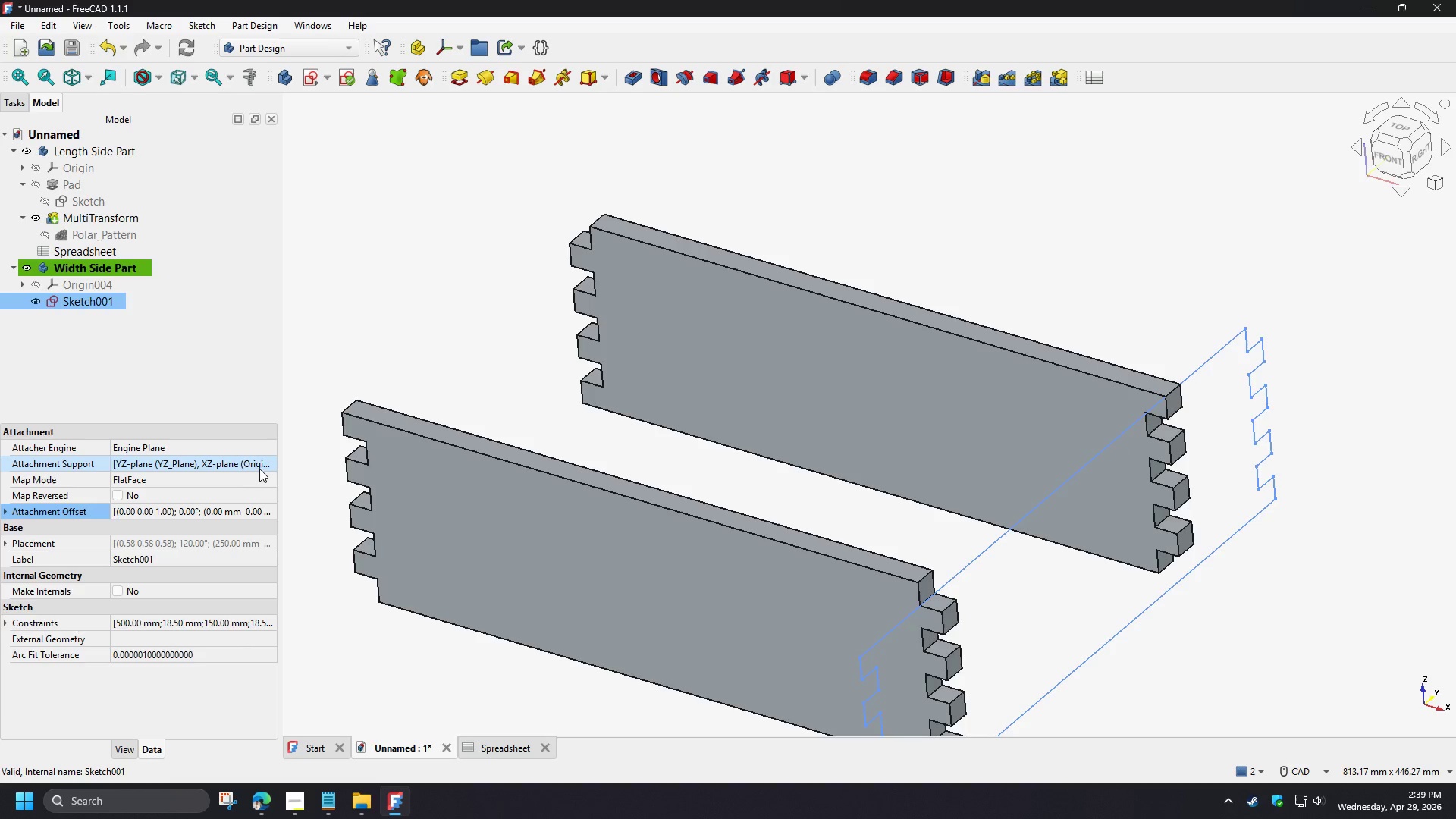 
left_click([262, 466])
 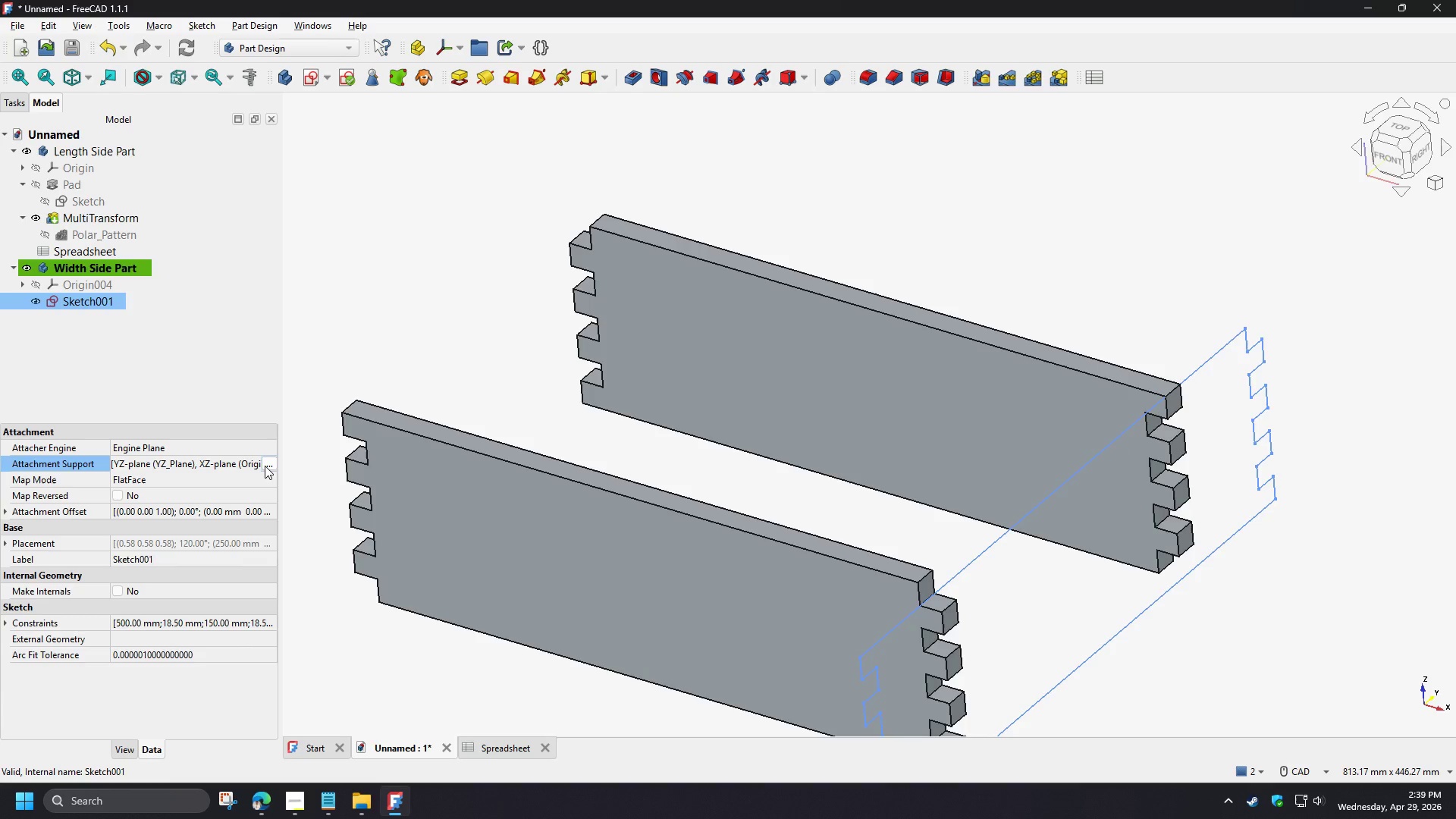 
left_click([265, 466])
 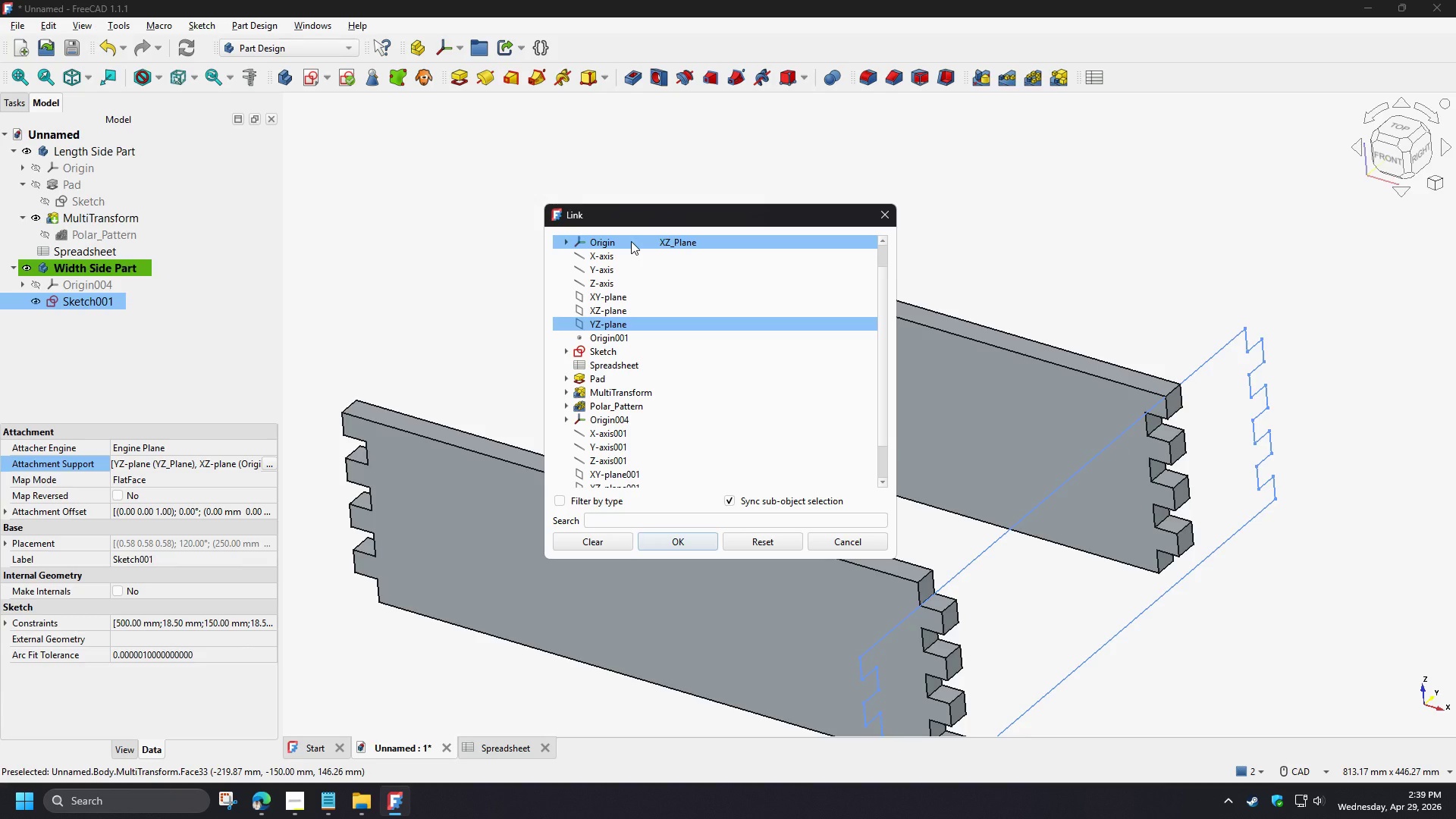 
left_click([631, 241])
 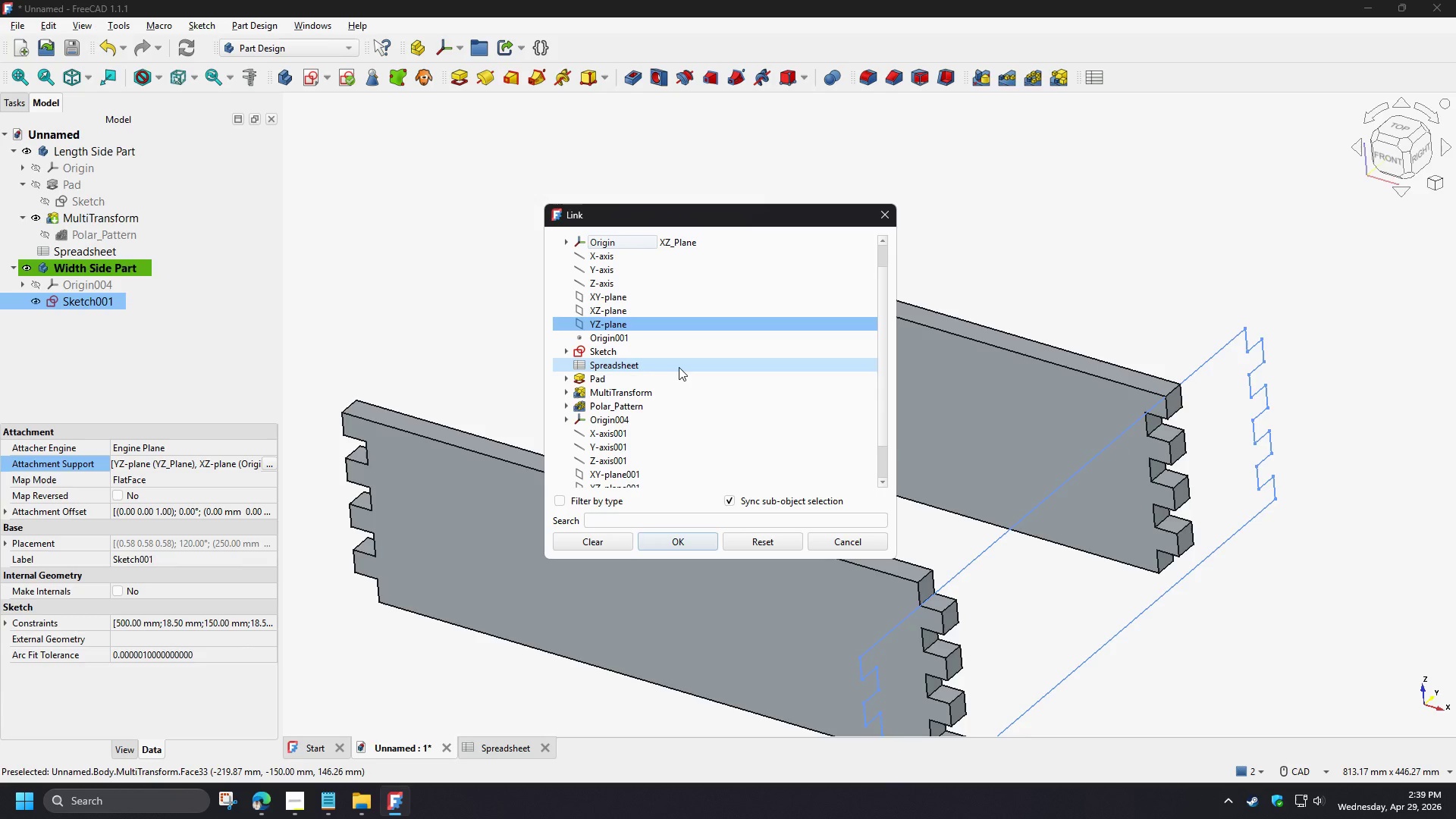 
scroll: coordinate [693, 403], scroll_direction: up, amount: 4.0
 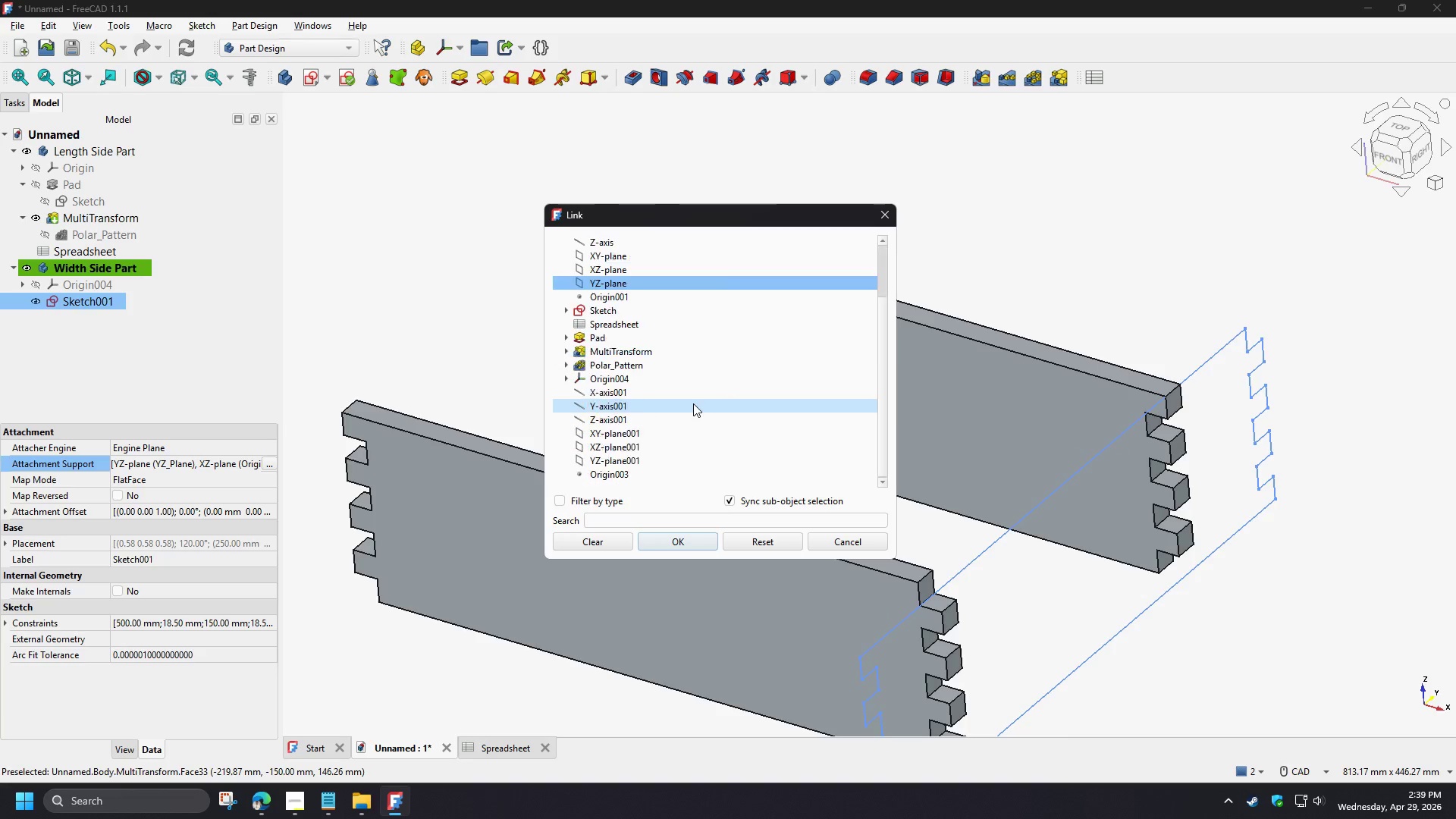 
scroll: coordinate [693, 403], scroll_direction: down, amount: 4.0
 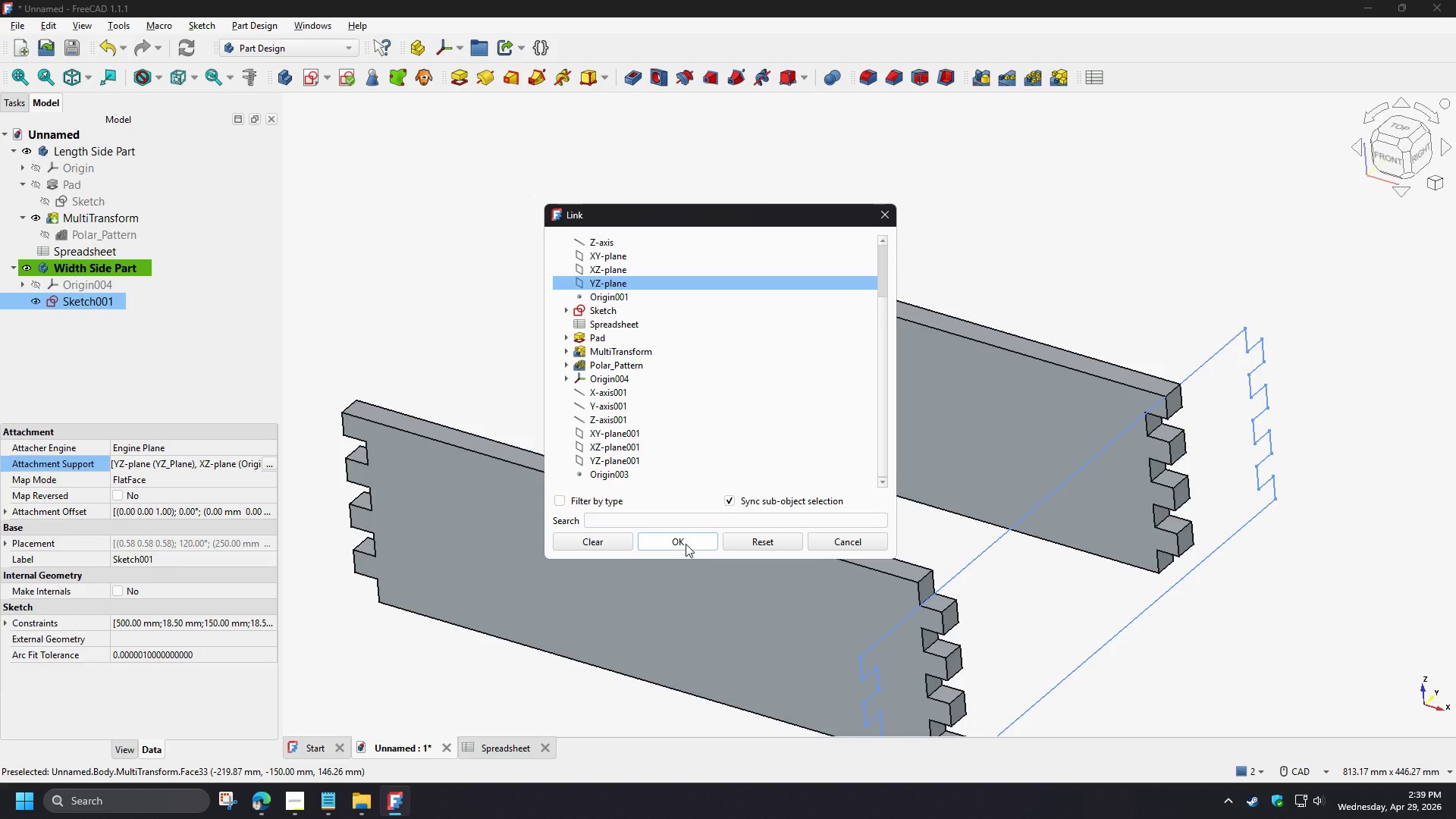 
left_click([686, 544])
 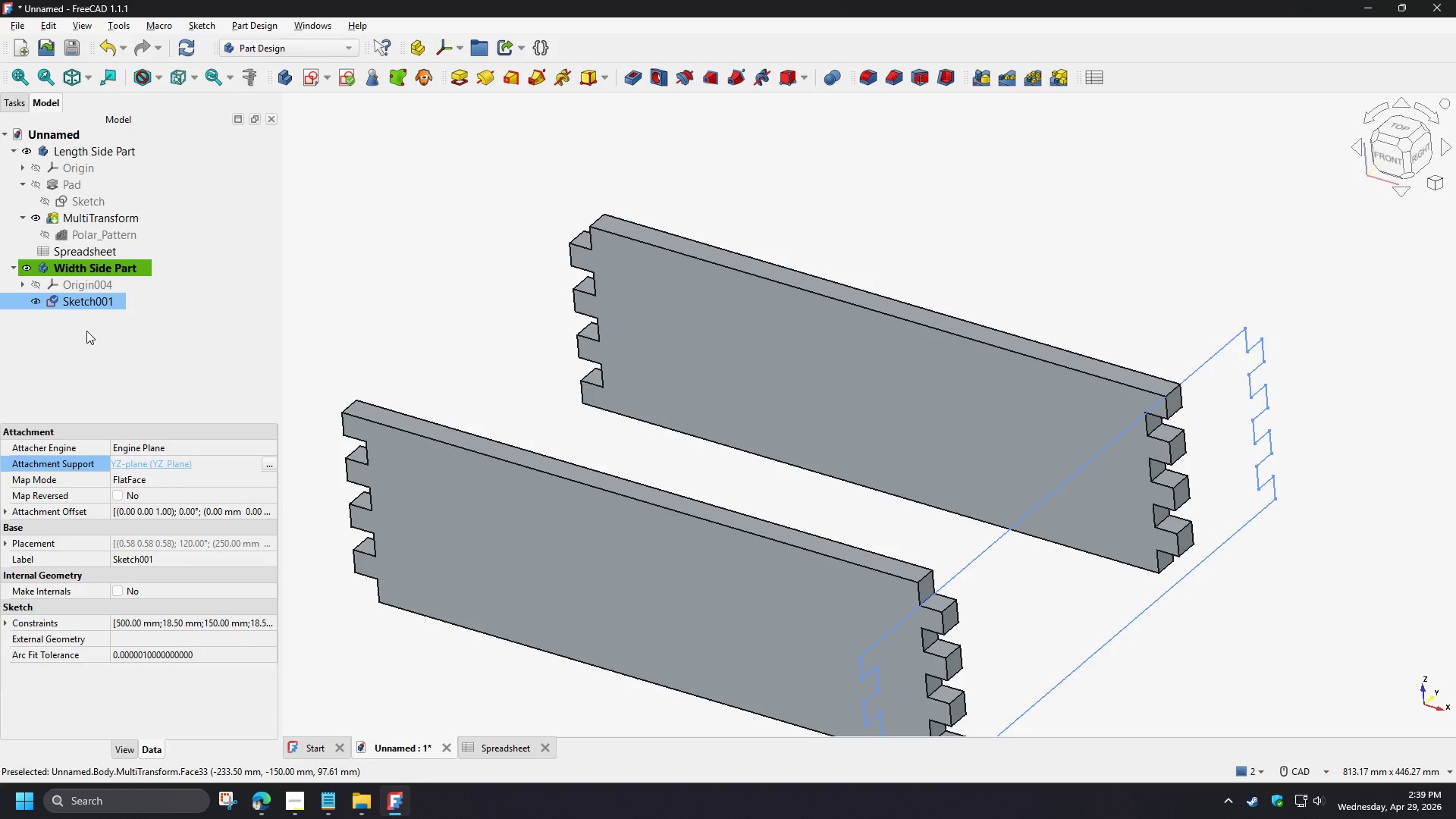 
left_click([88, 199])
 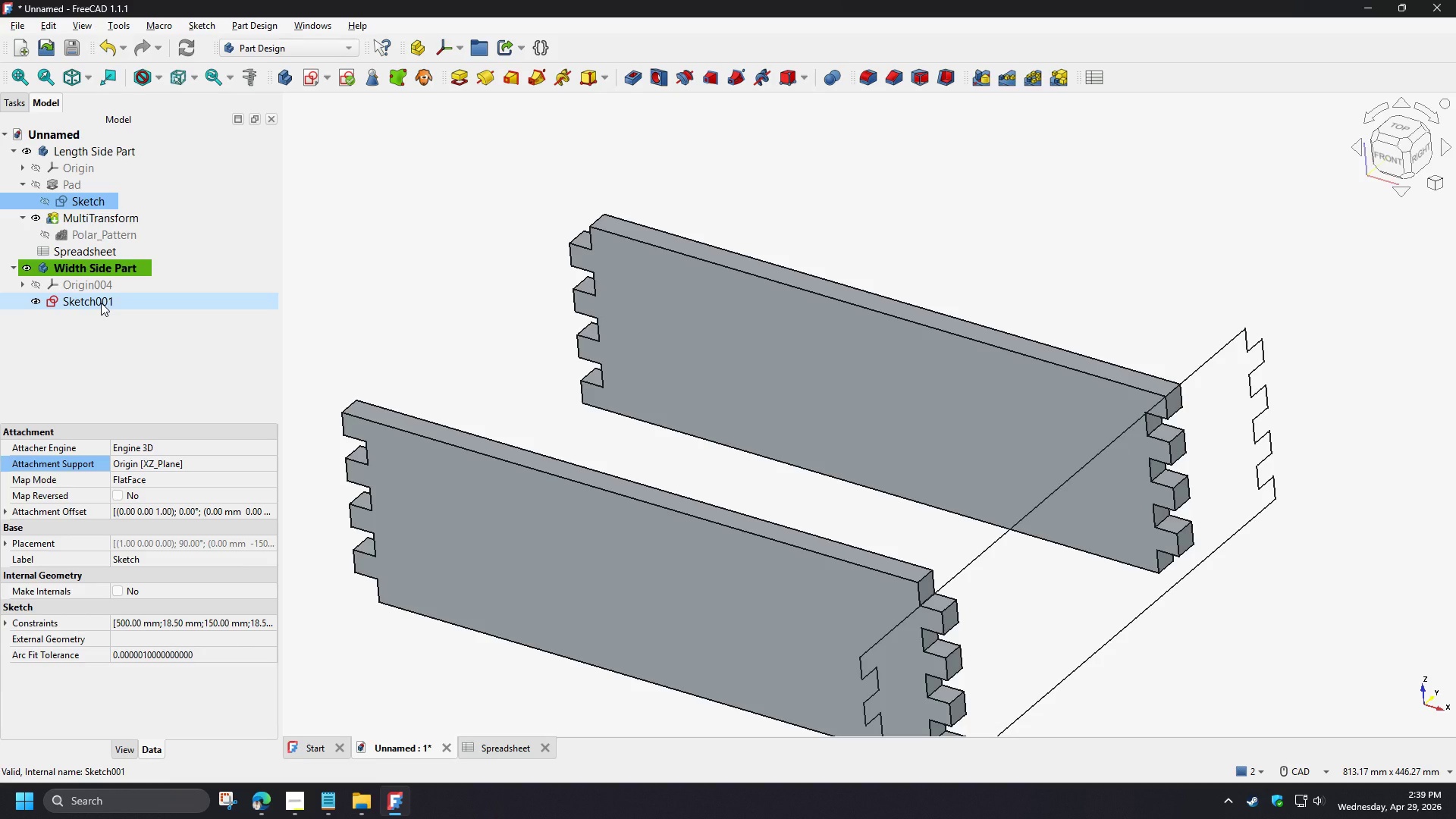 
wait(23.03)
 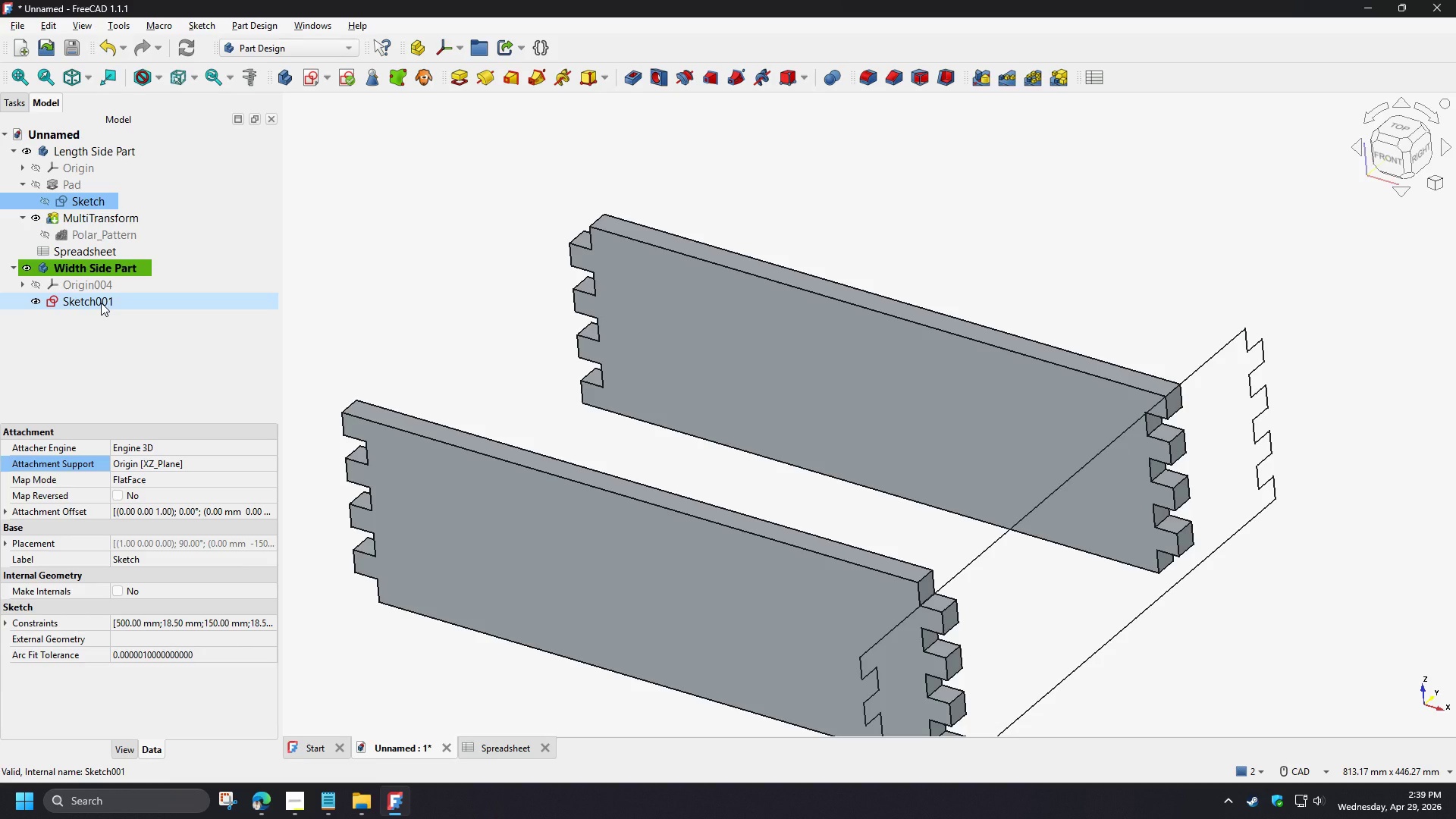 
left_click([88, 199])
 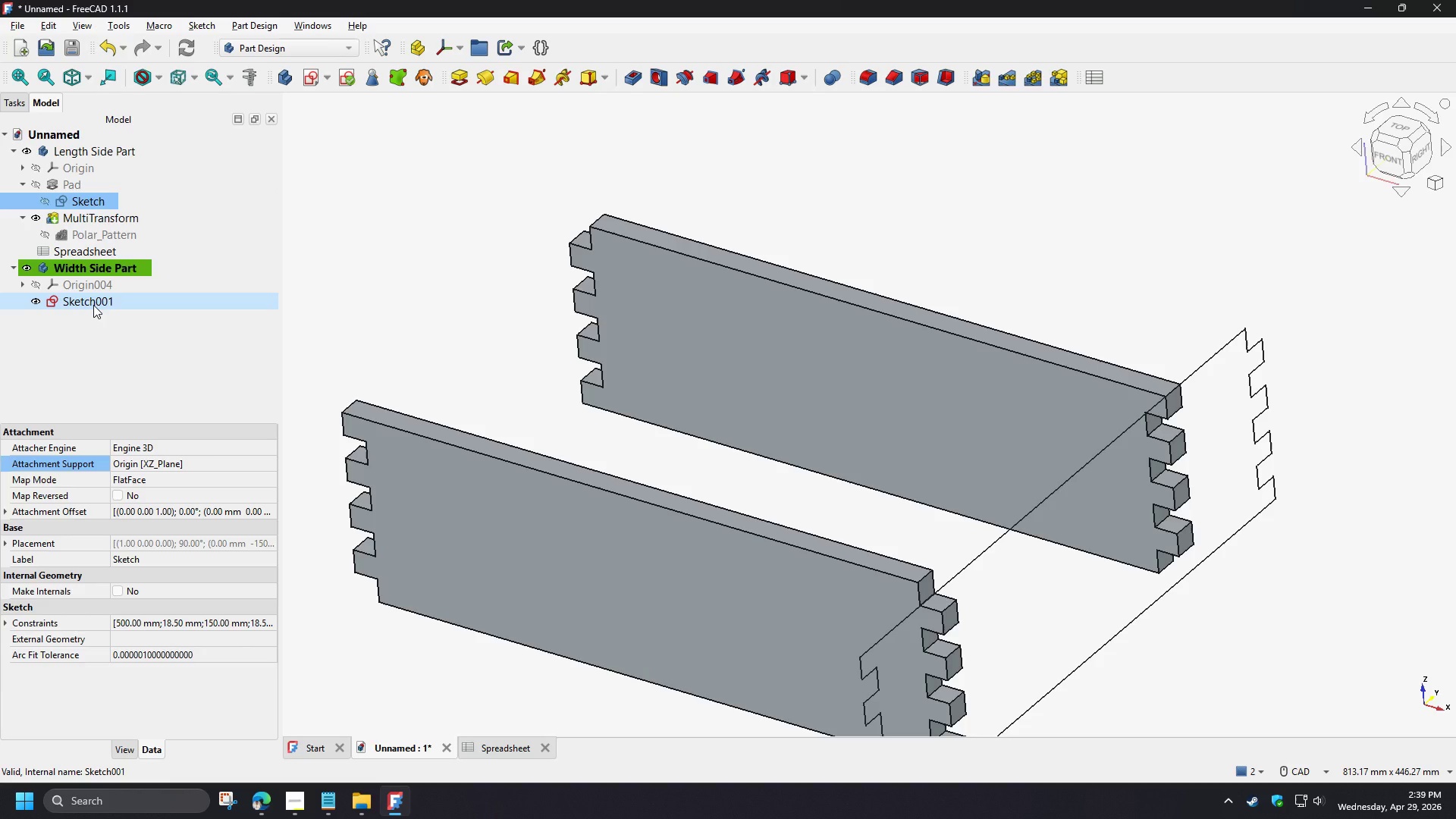 
left_click([93, 305])
 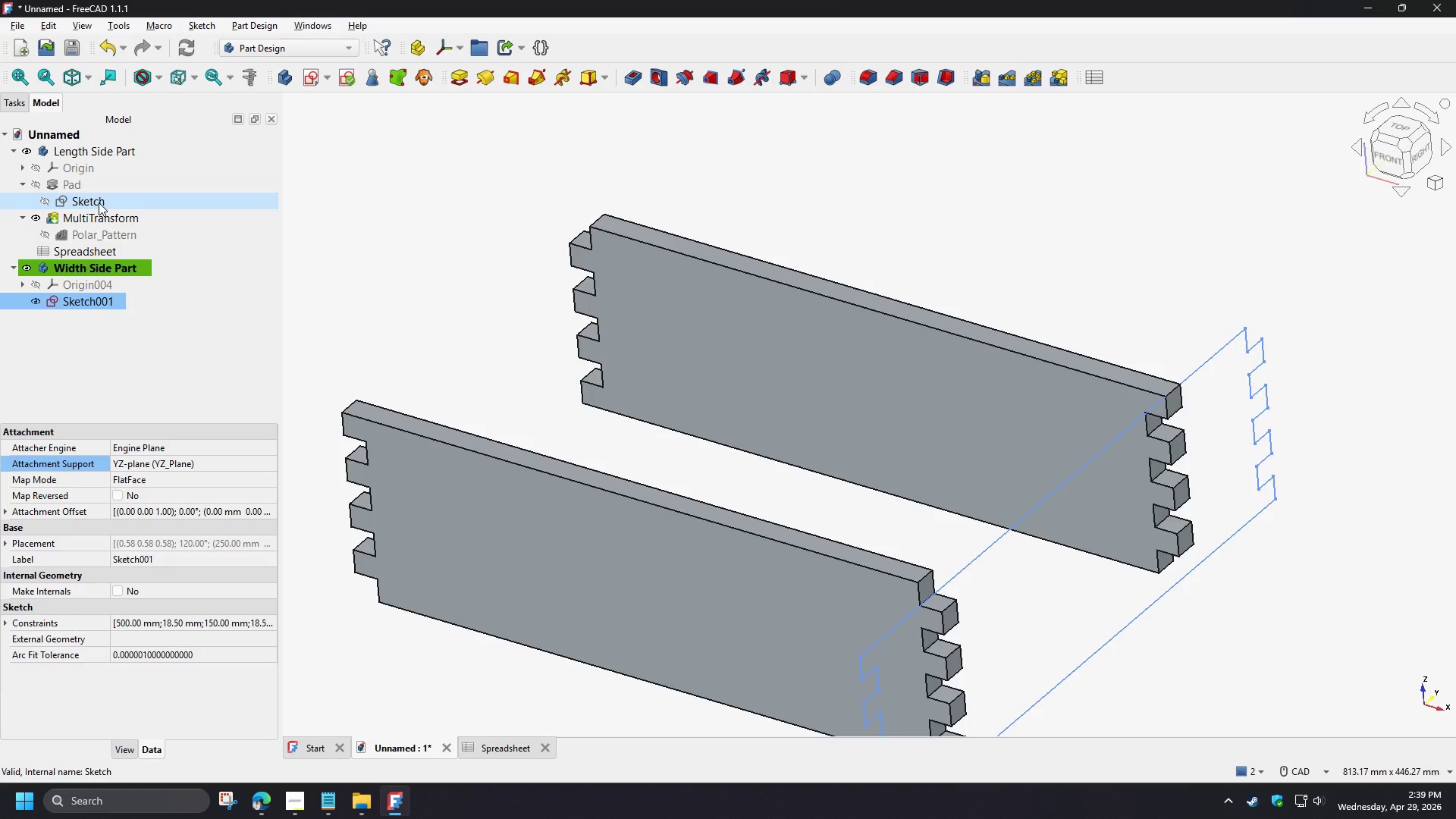 
left_click([264, 466])
 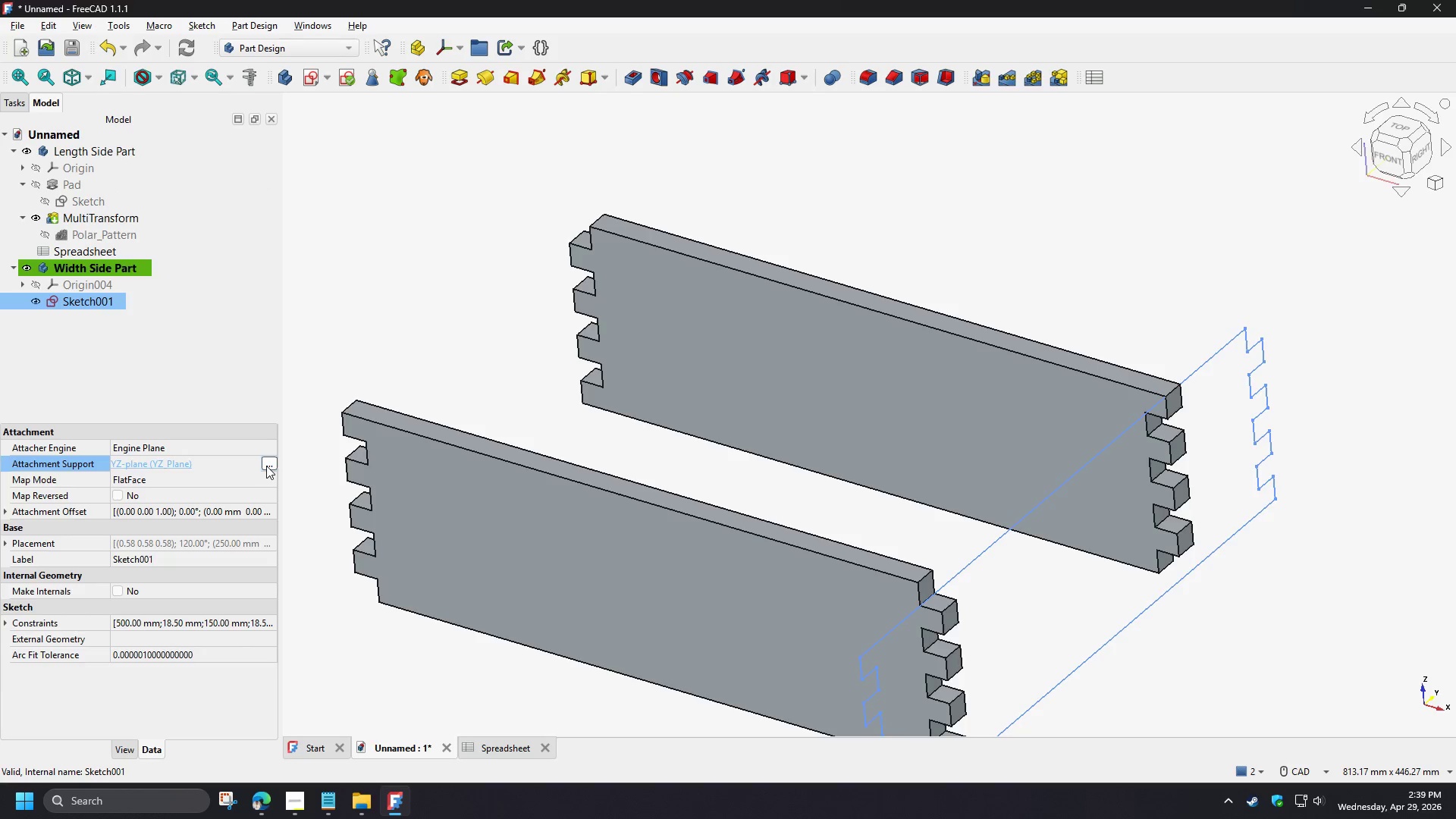 
double_click([266, 466])
 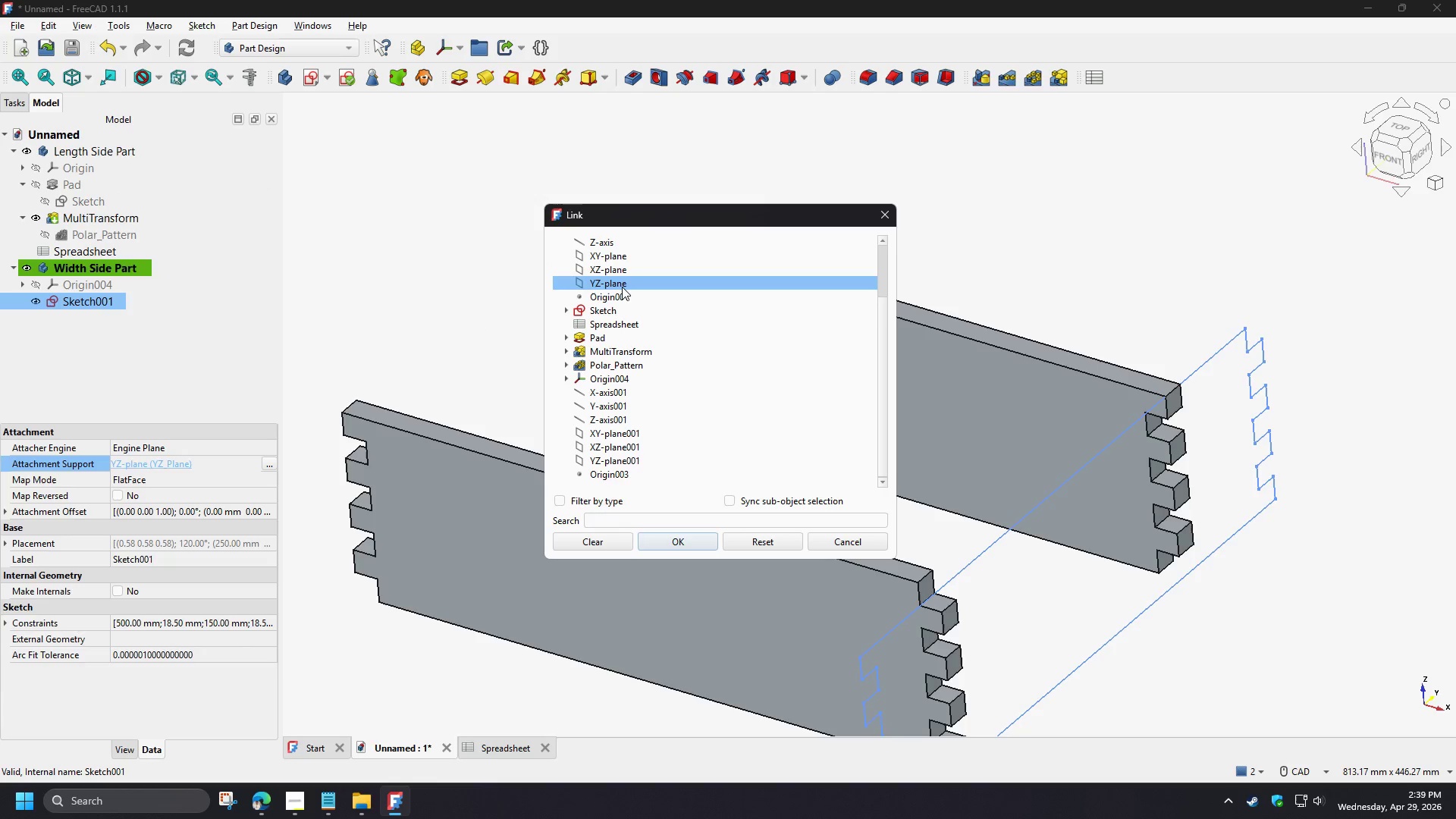 
scroll: coordinate [679, 325], scroll_direction: up, amount: 4.0
 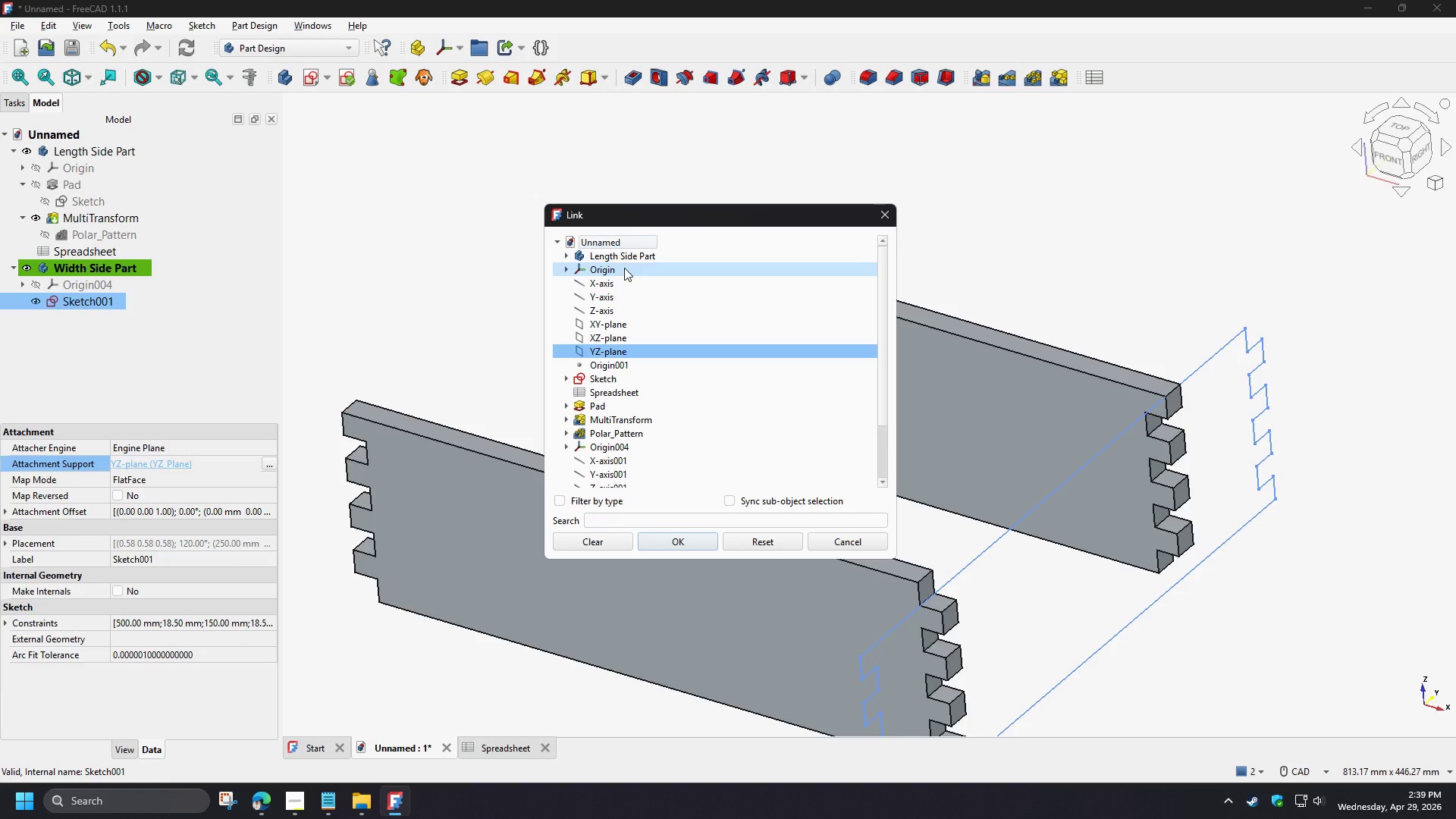 
left_click([624, 268])
 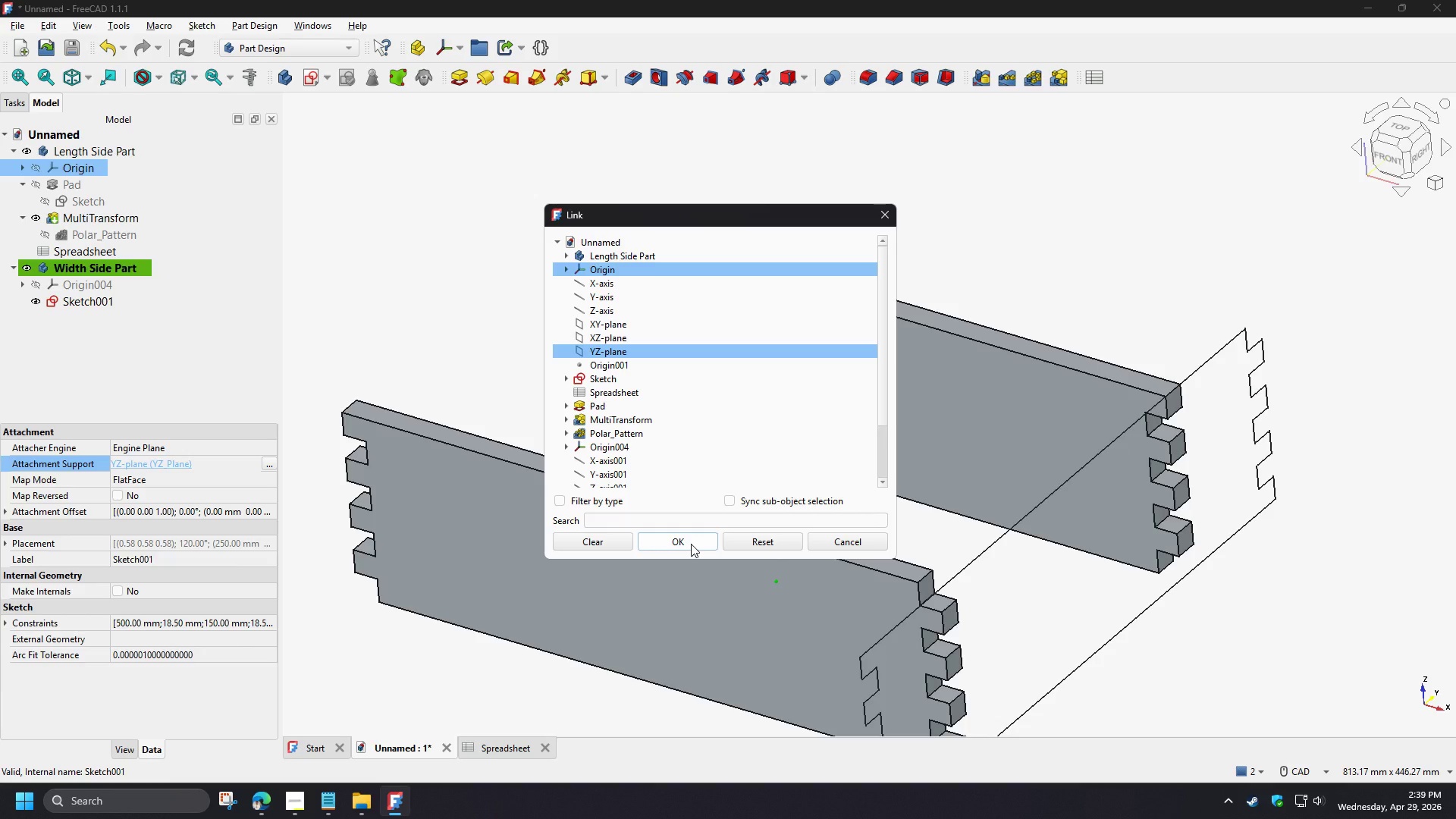 
left_click([691, 544])
 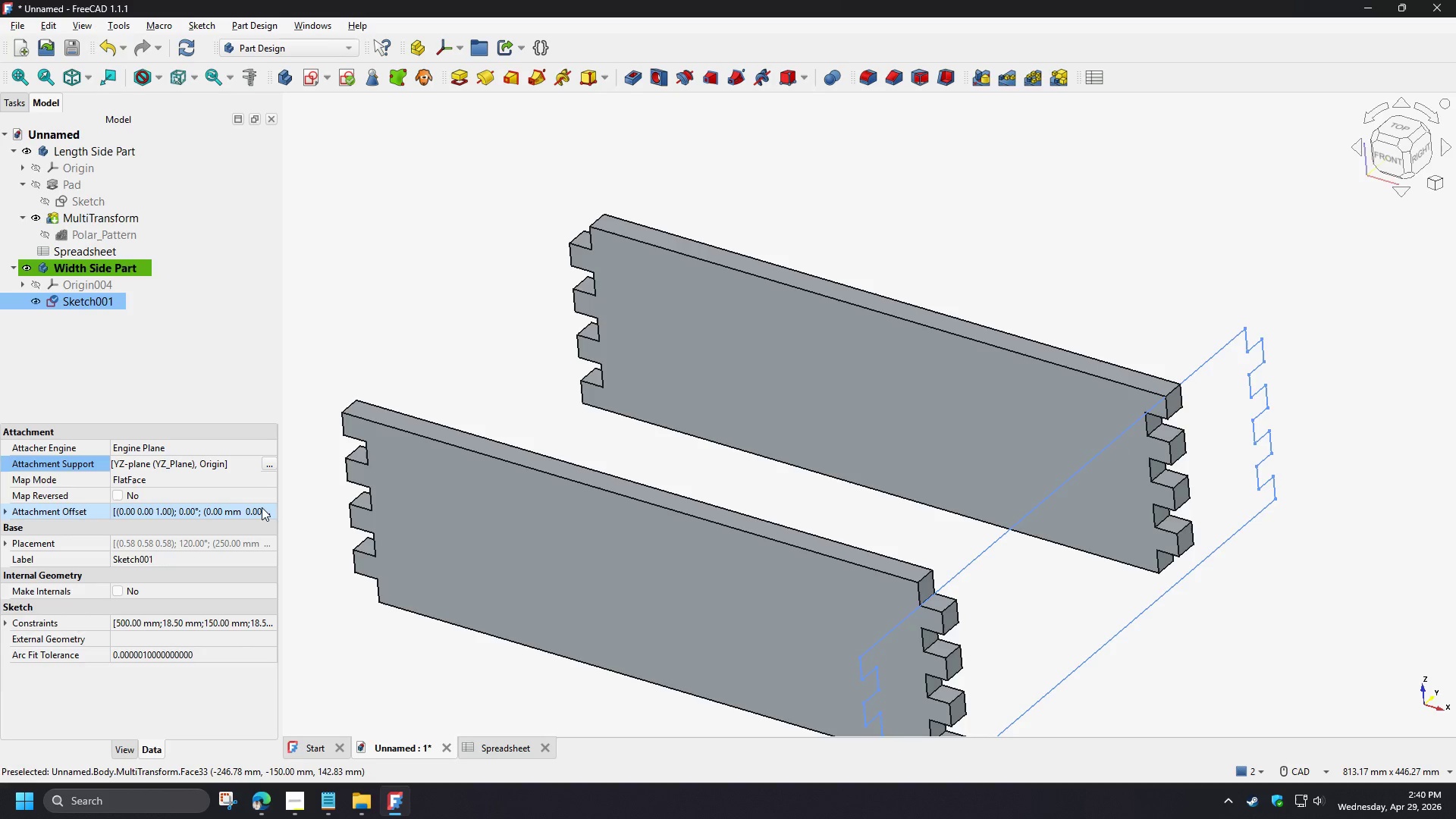 
wait(7.3)
 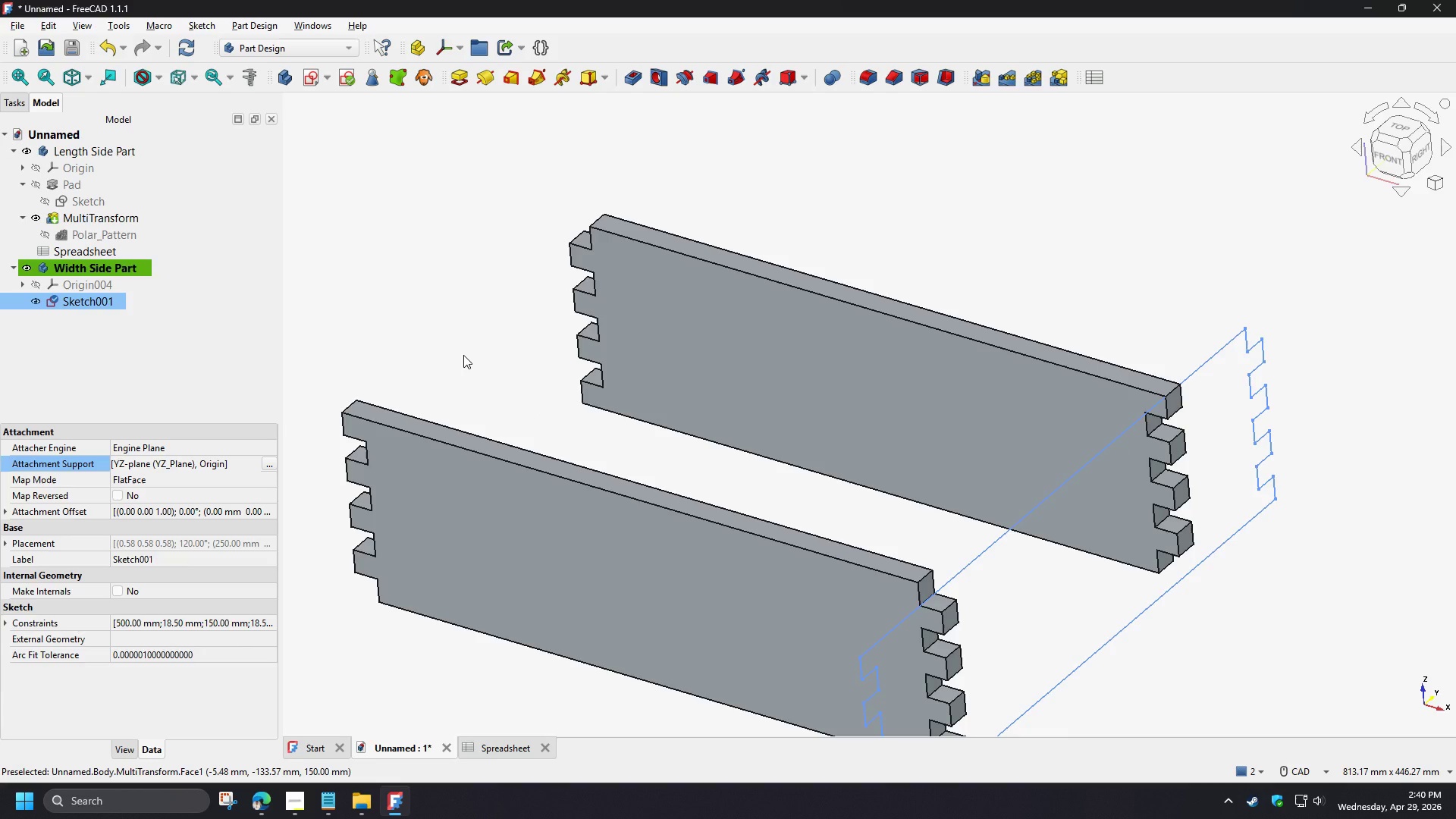 
double_click([267, 512])
 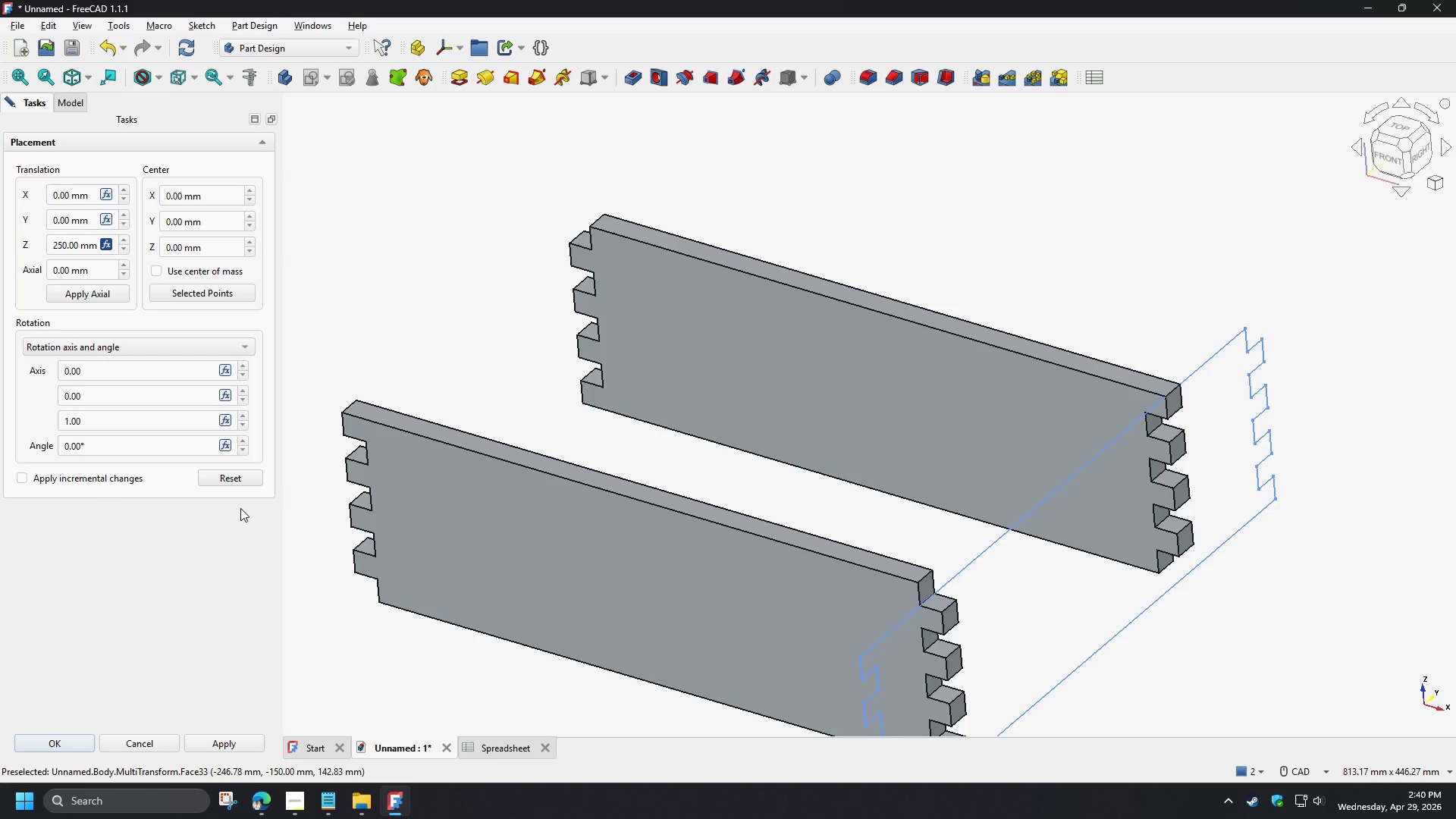 
left_click([62, 745])
 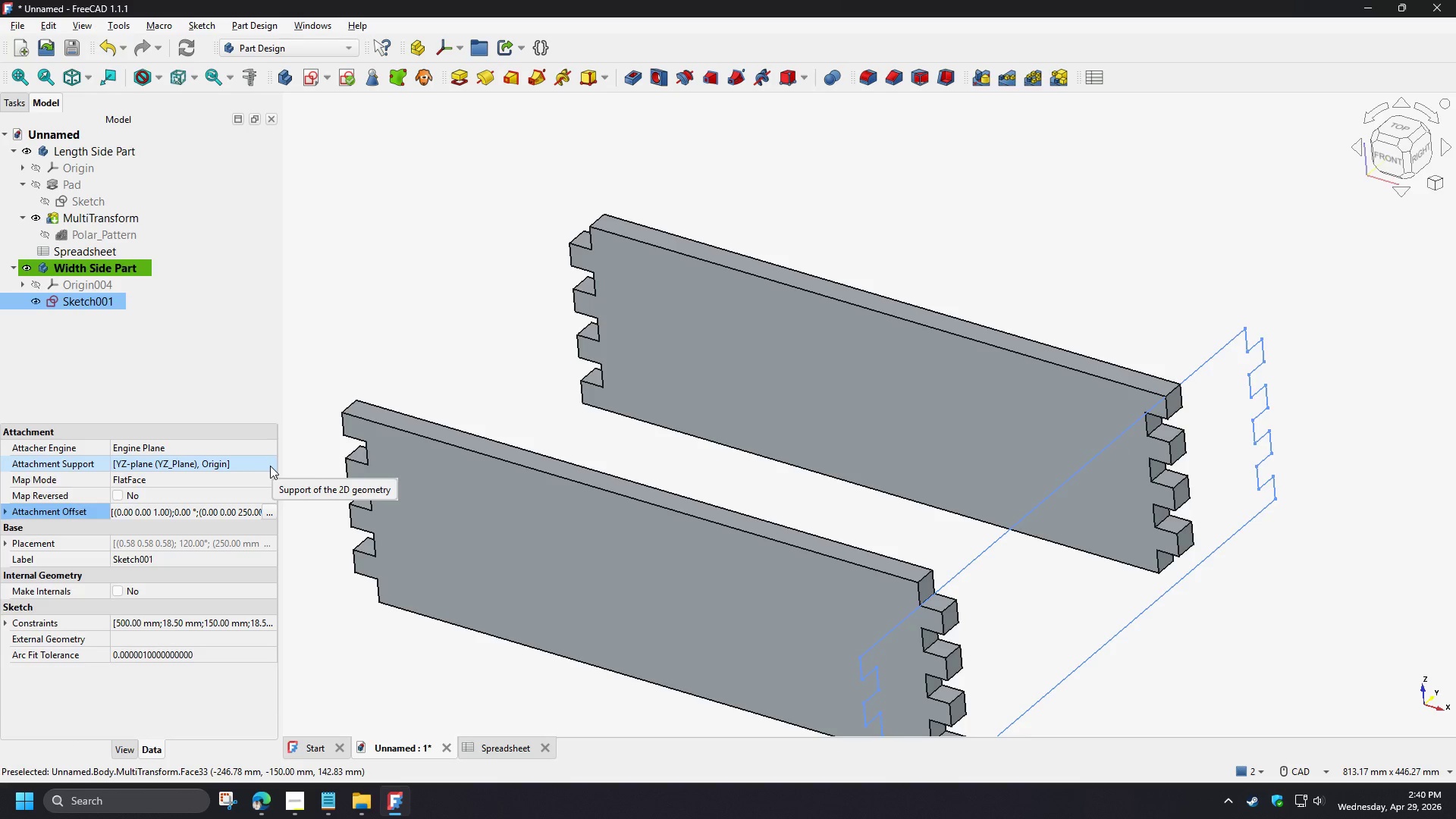 
wait(6.05)
 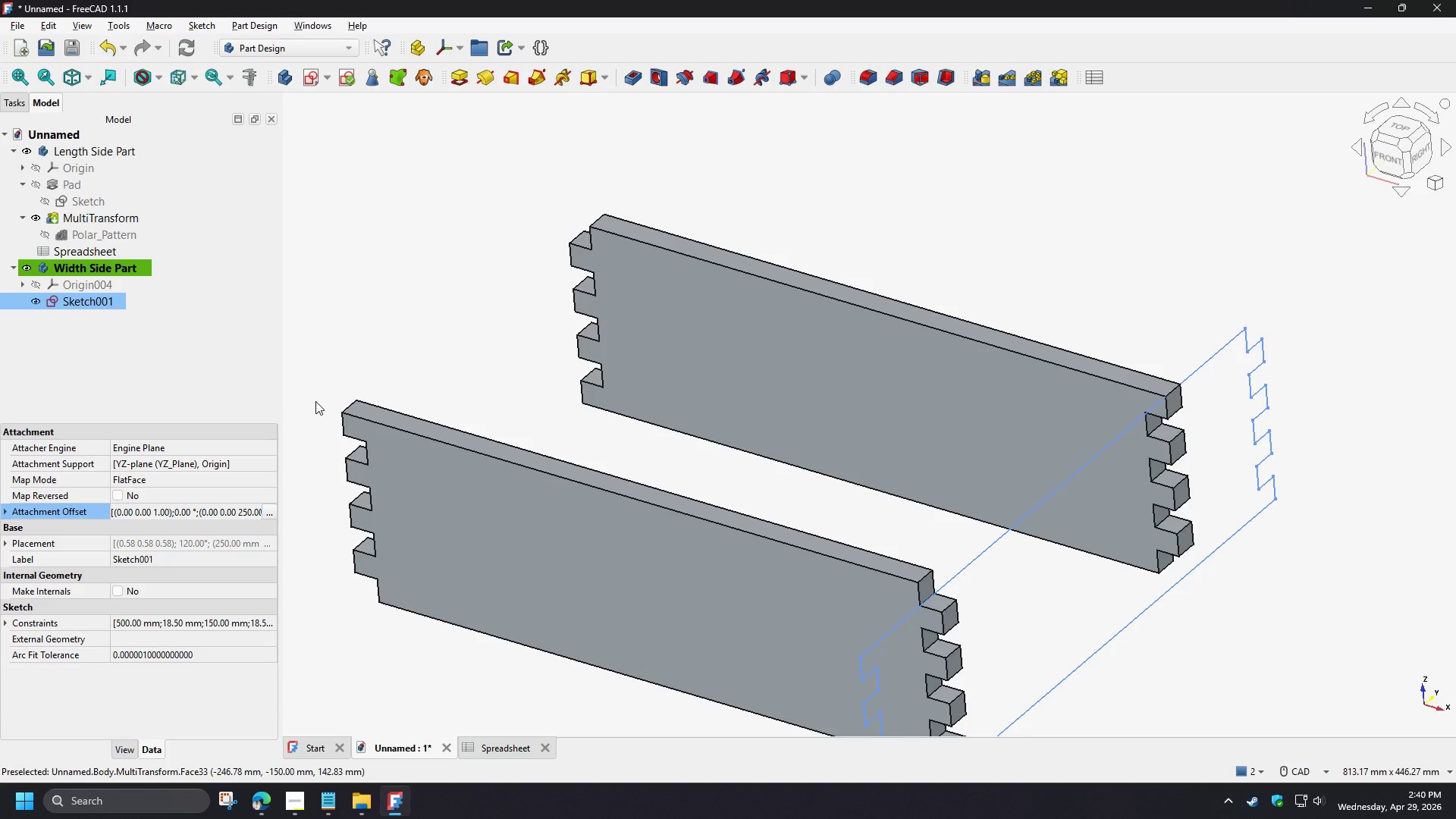 
left_click([270, 466])
 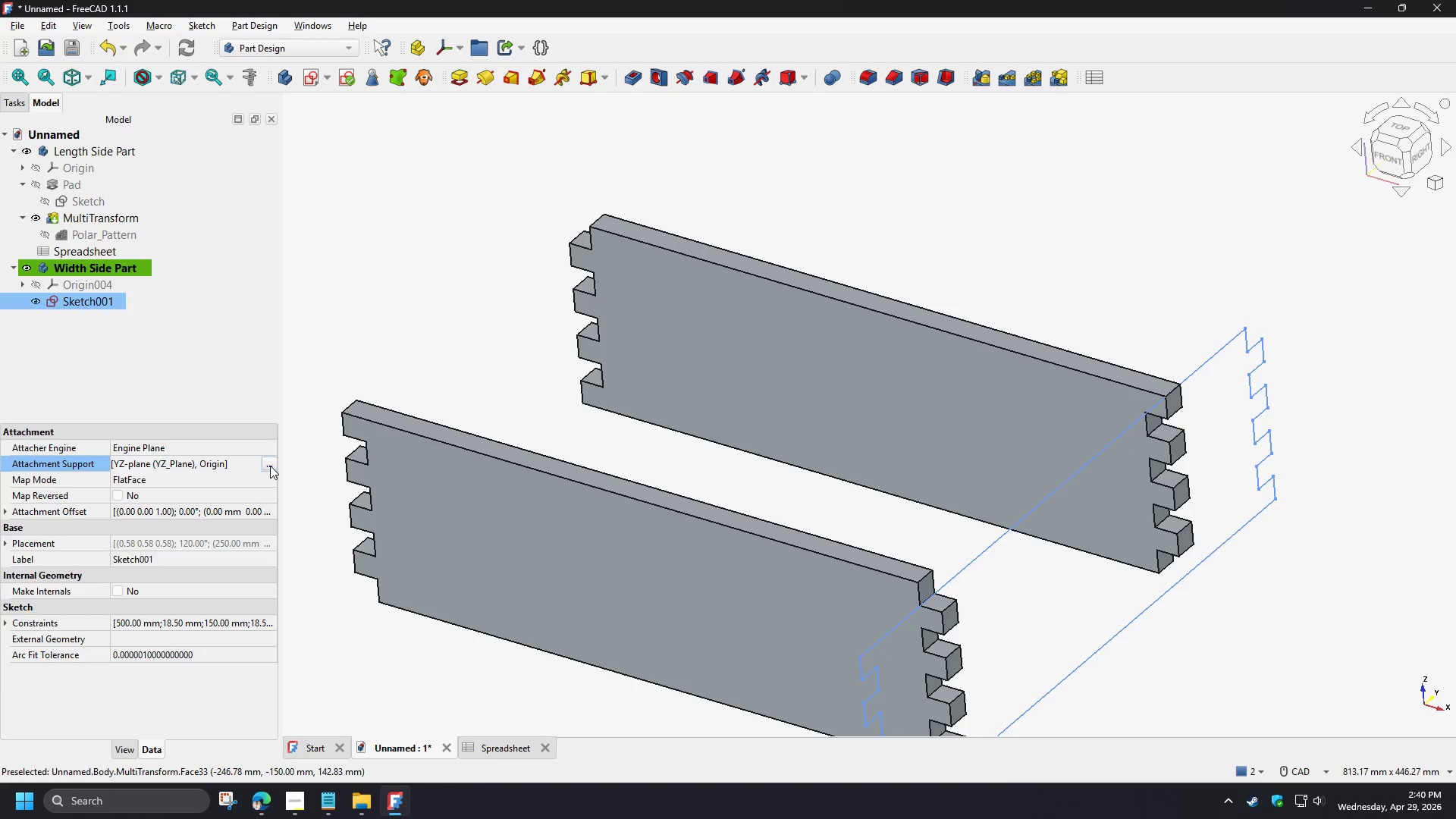 
left_click([270, 466])
 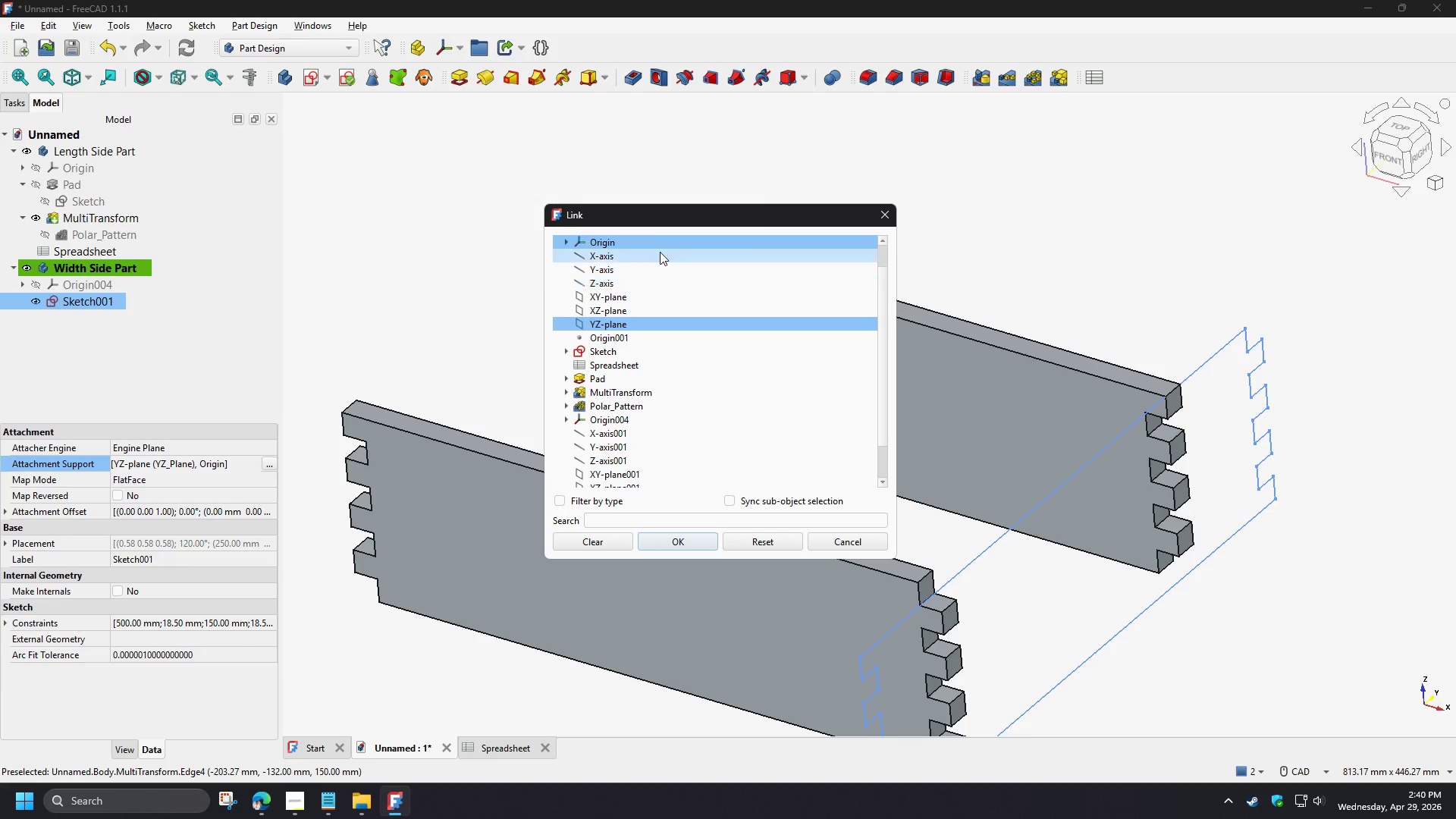 
left_click([652, 240])
 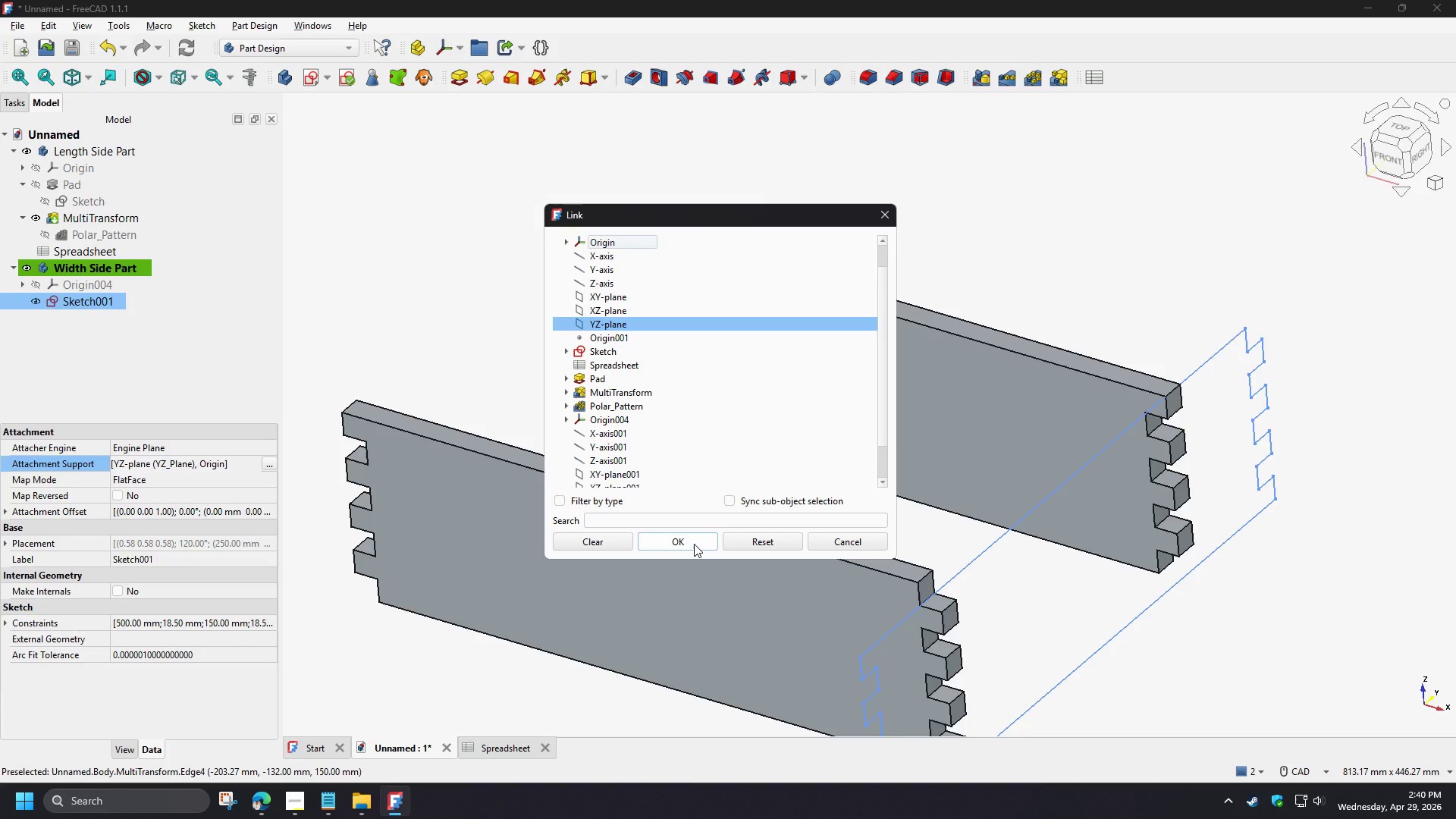 
left_click([694, 544])
 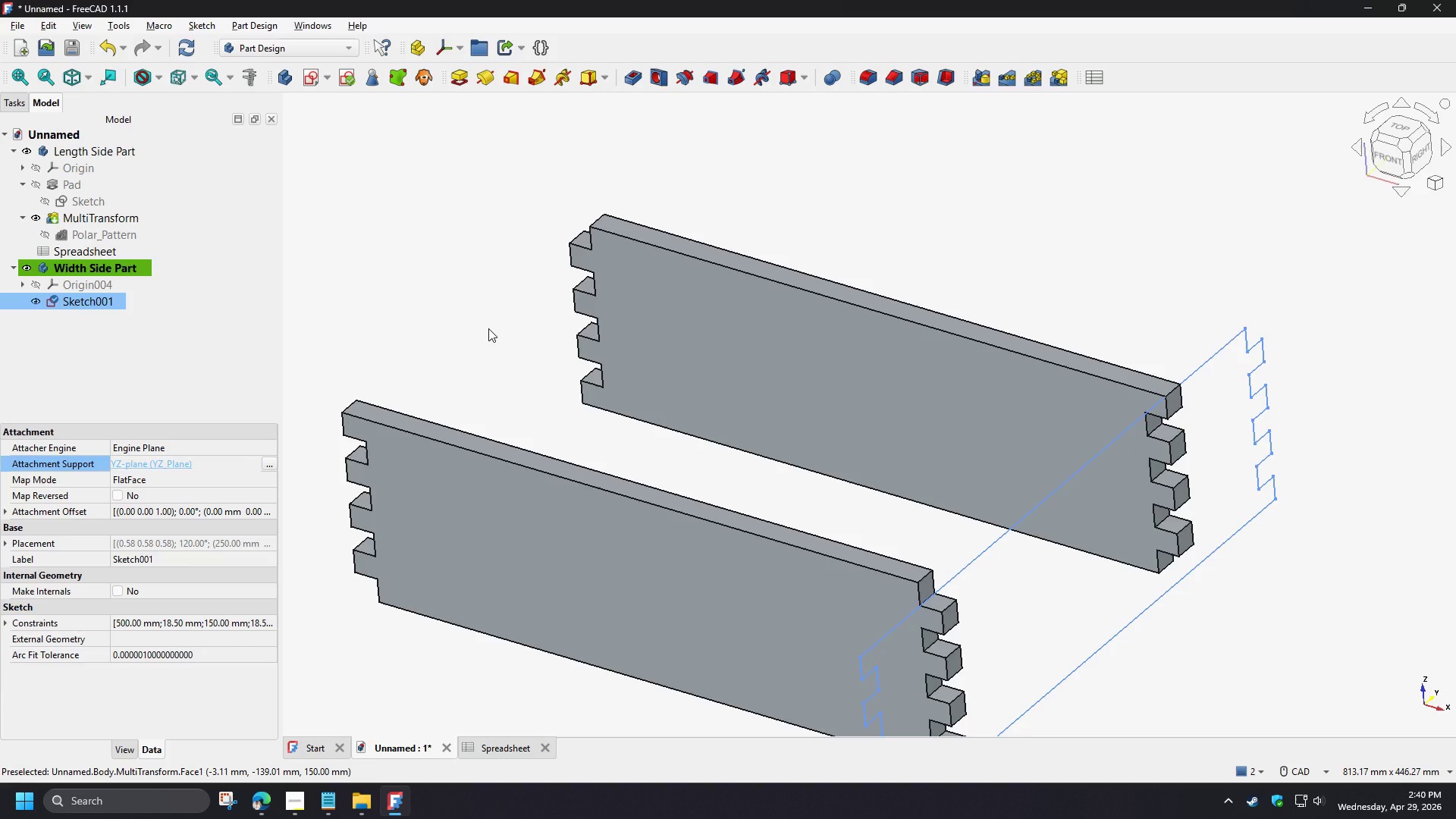 
left_click([488, 328])
 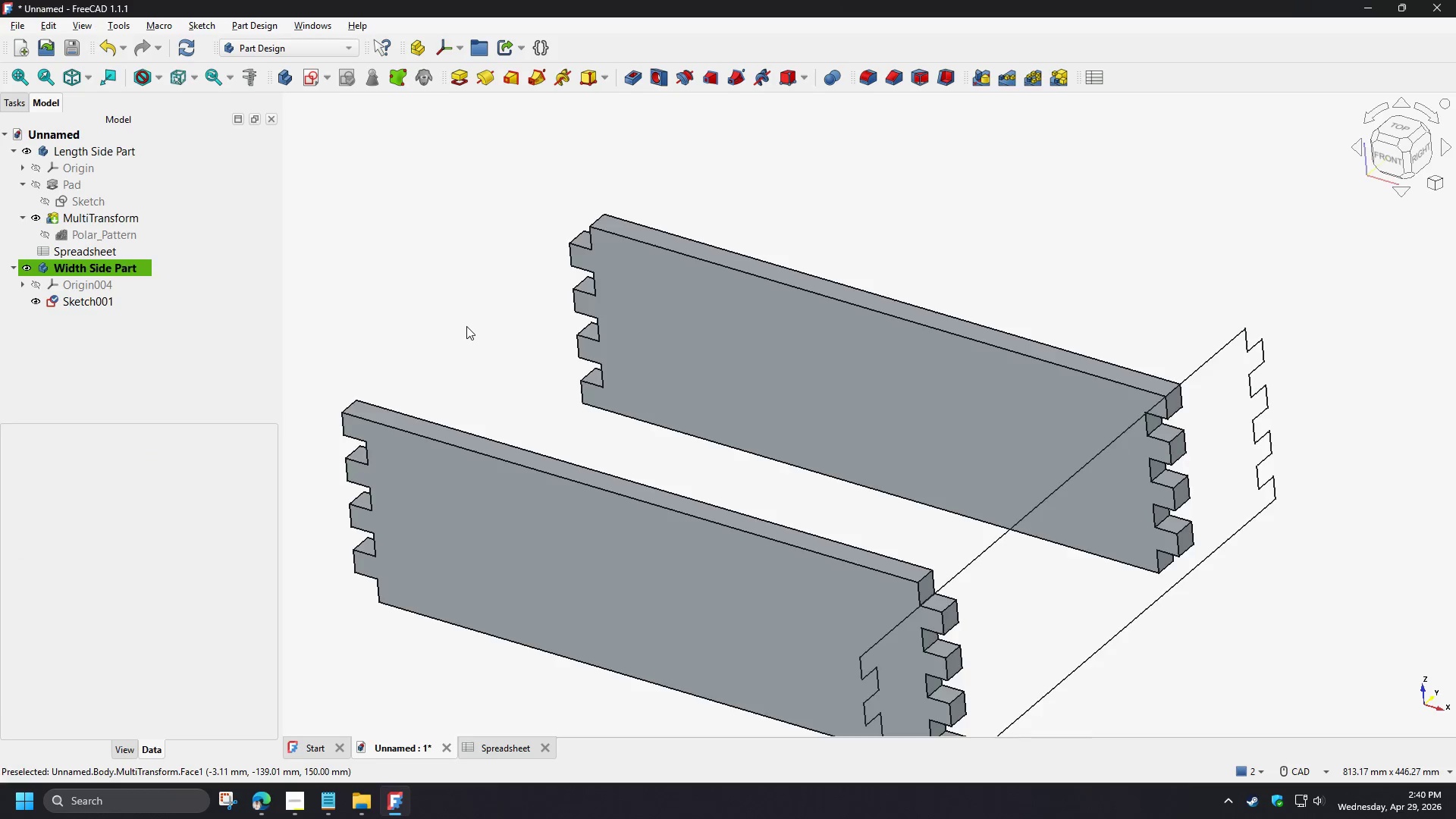 
scroll: coordinate [466, 326], scroll_direction: down, amount: 2.0
 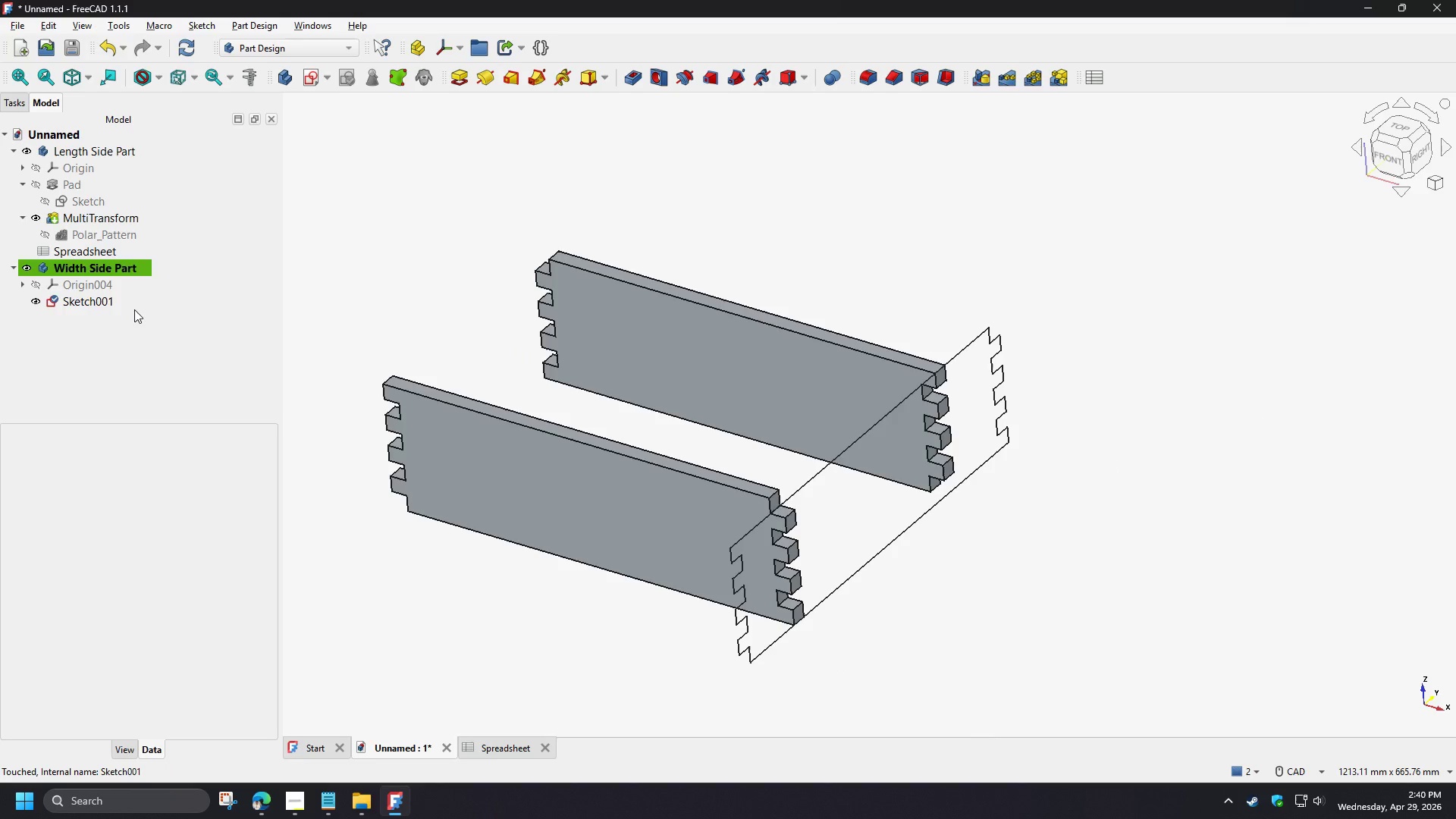 
double_click([130, 302])
 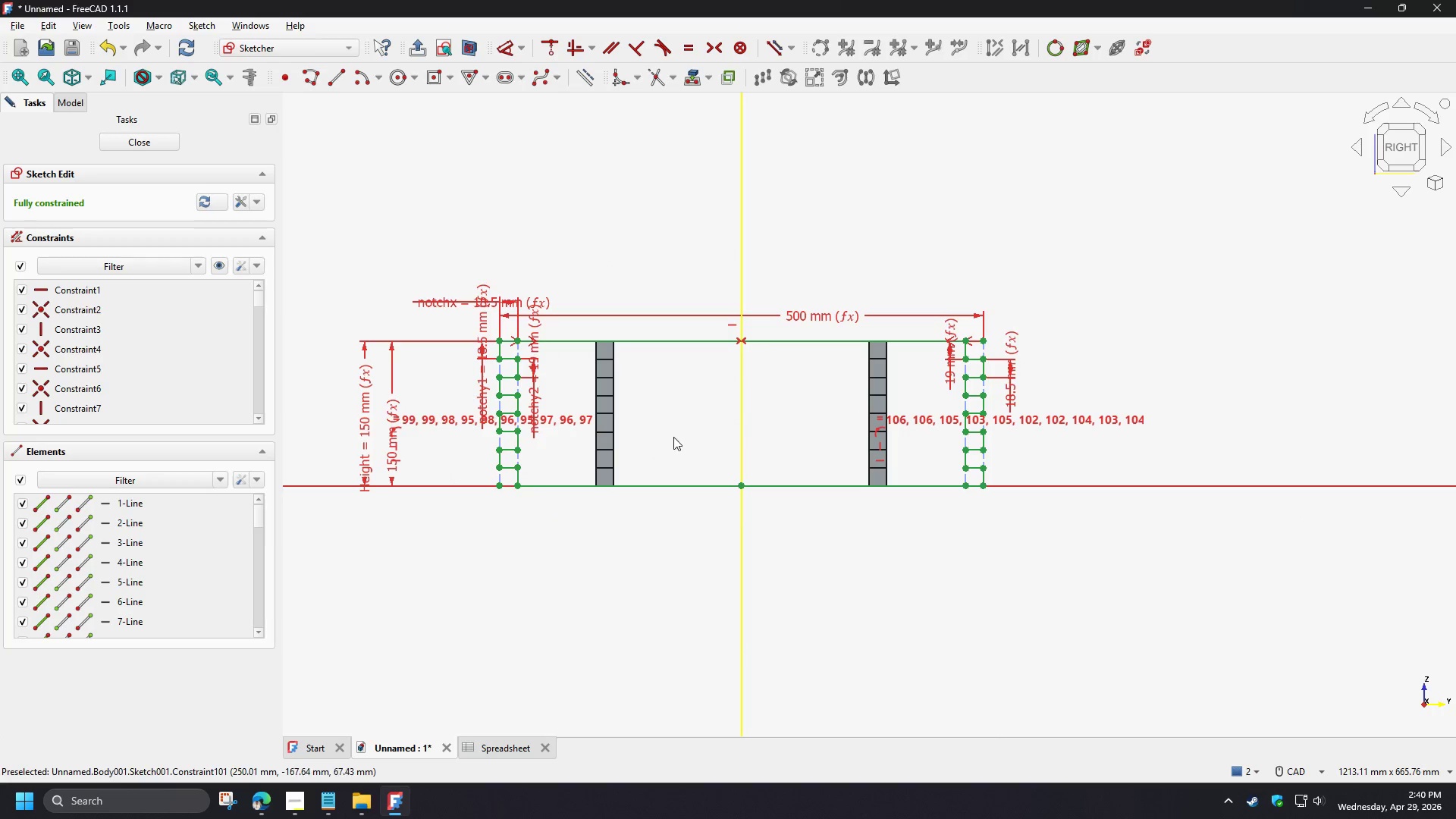 
scroll: coordinate [660, 399], scroll_direction: up, amount: 2.0
 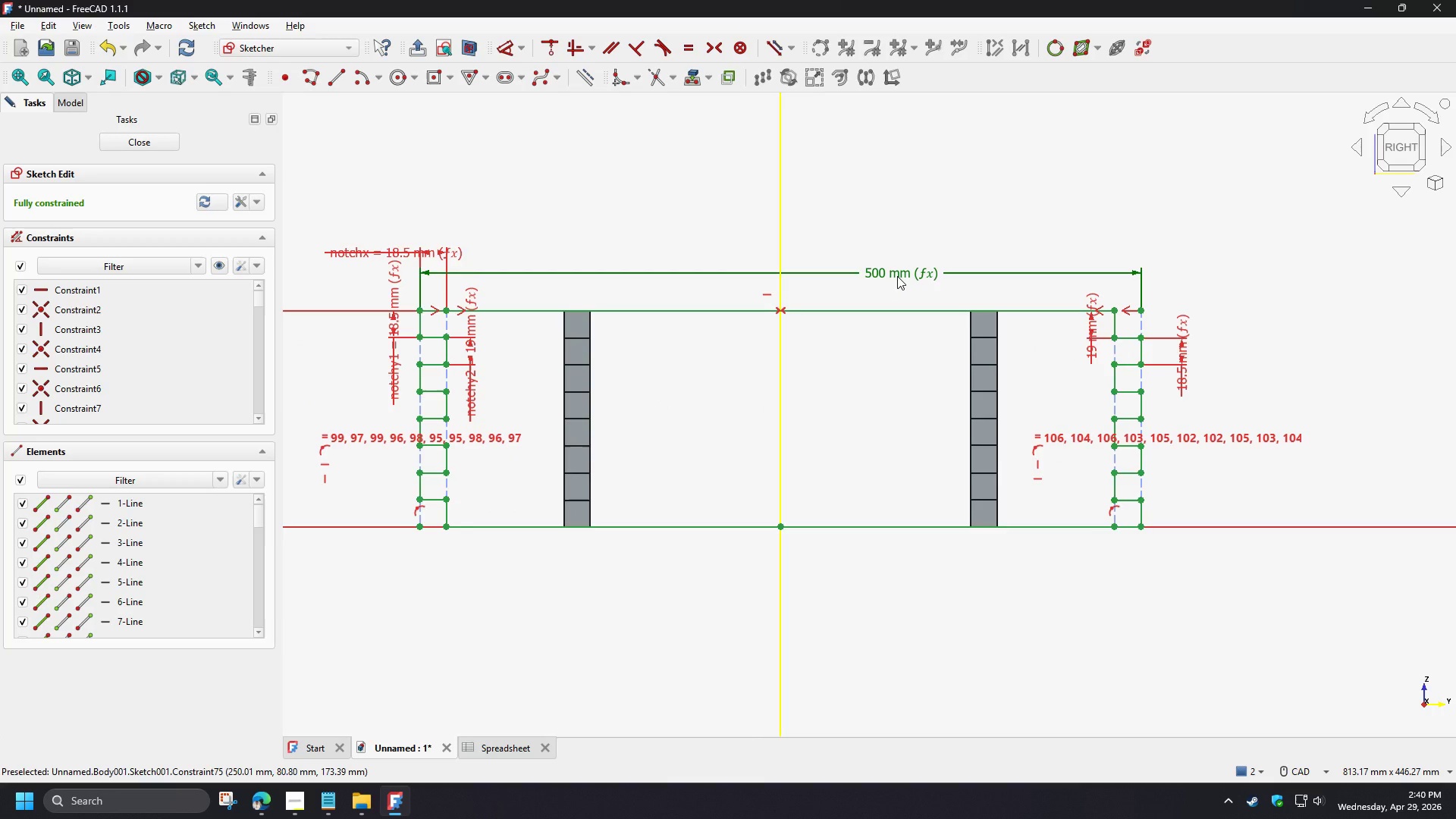 
left_click([145, 145])
 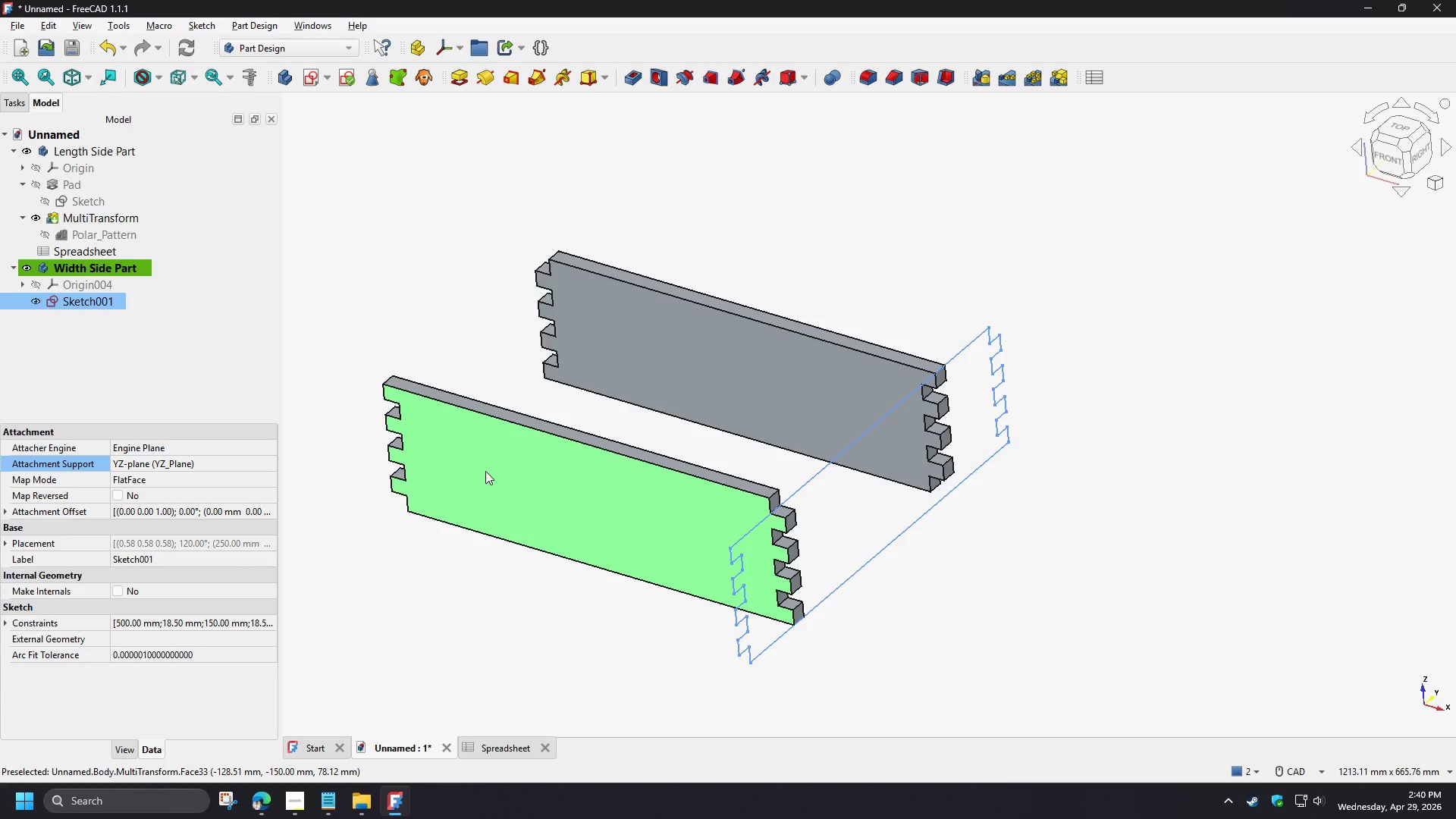 
wait(9.73)
 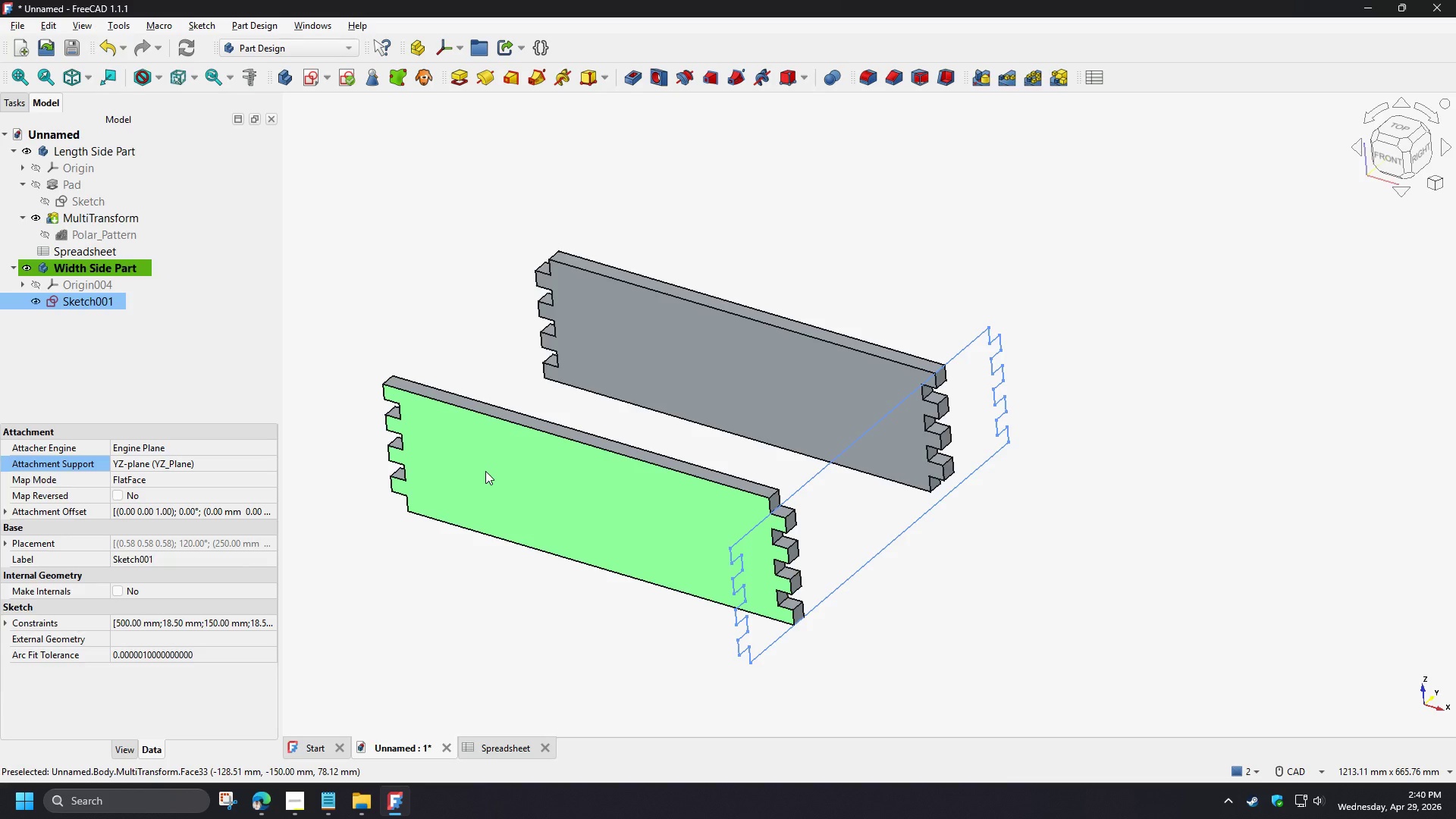 
double_click([88, 207])
 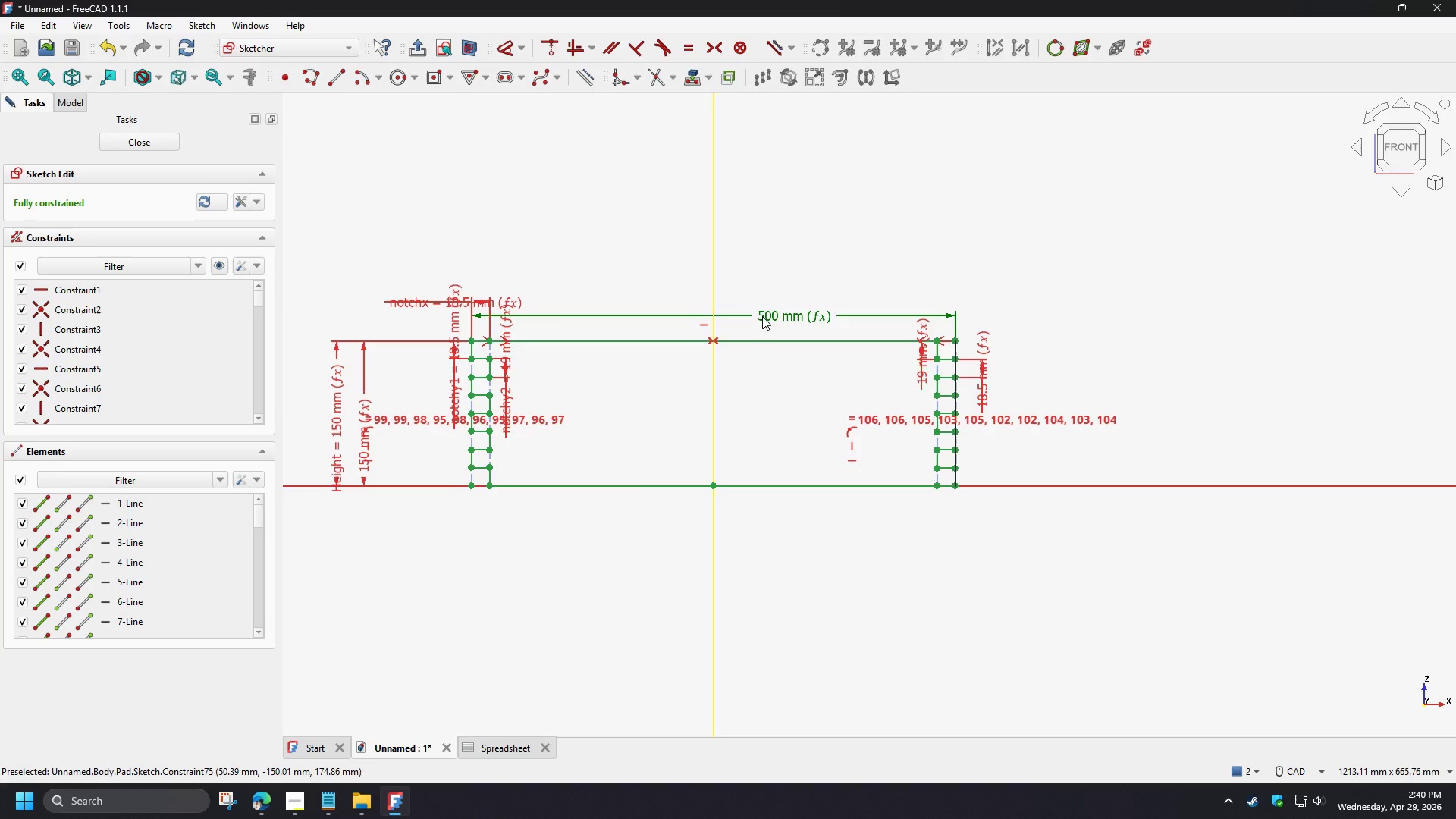 
double_click([762, 316])
 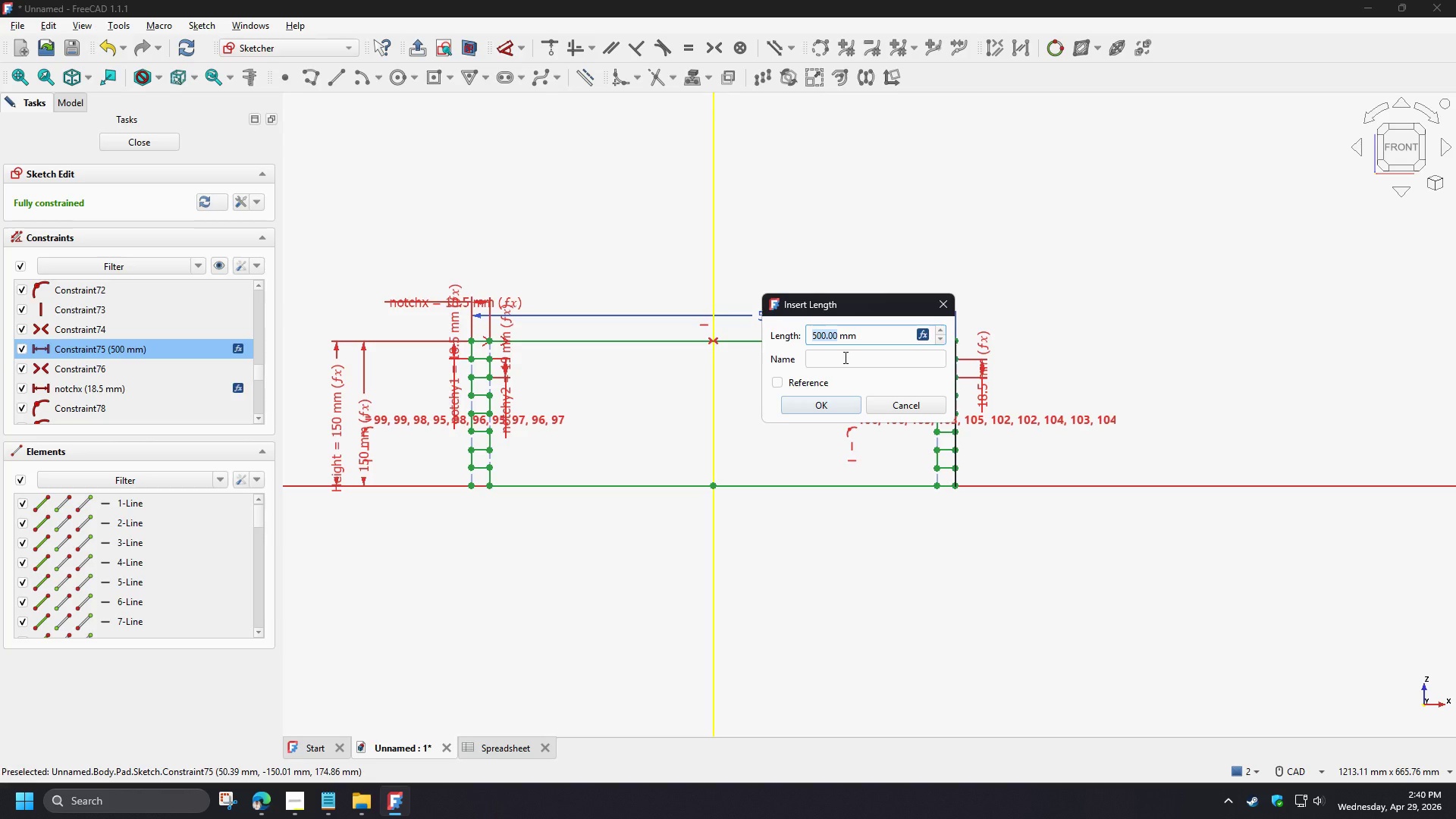 
left_click([844, 357])
 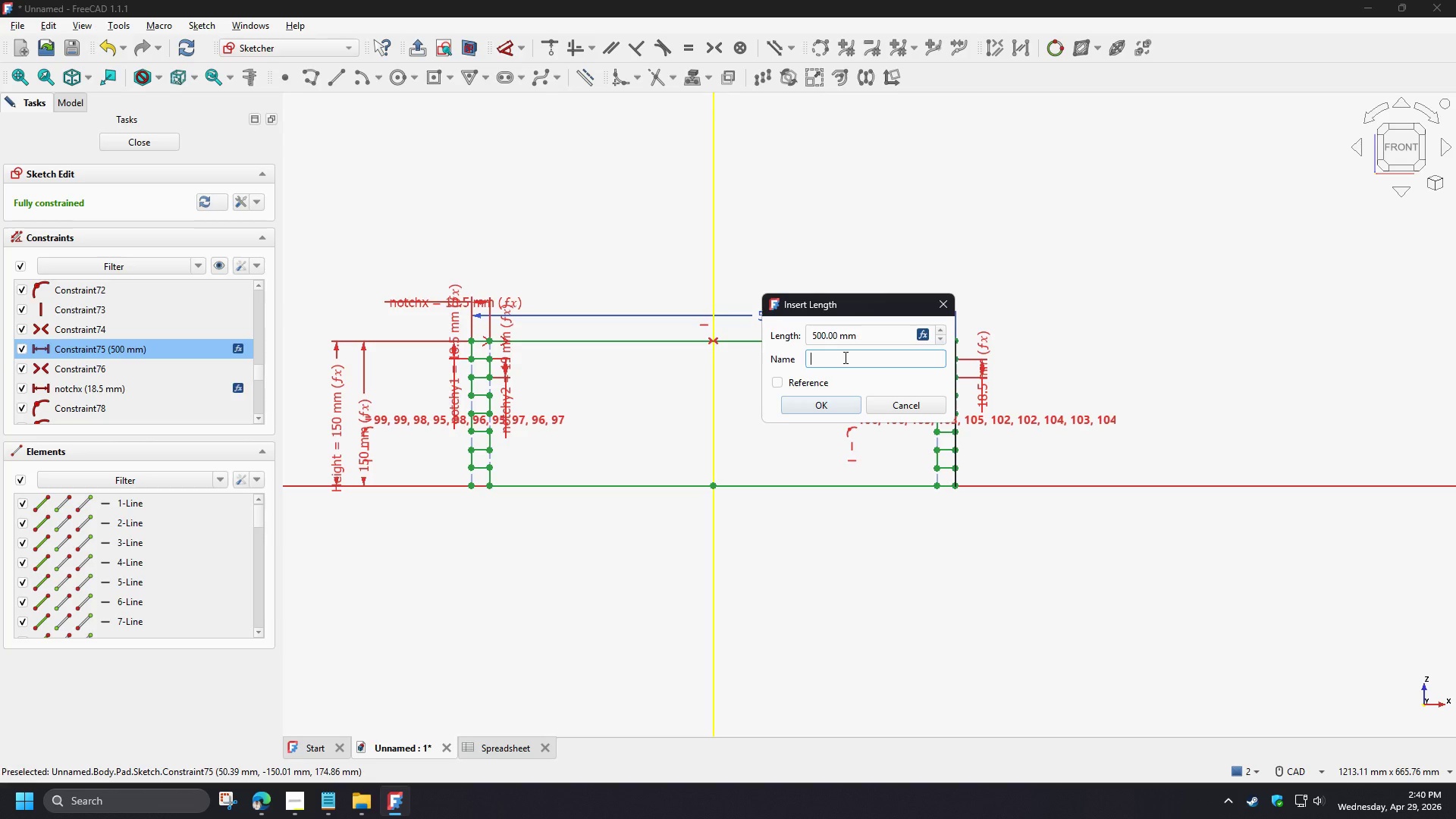 
wait(12.83)
 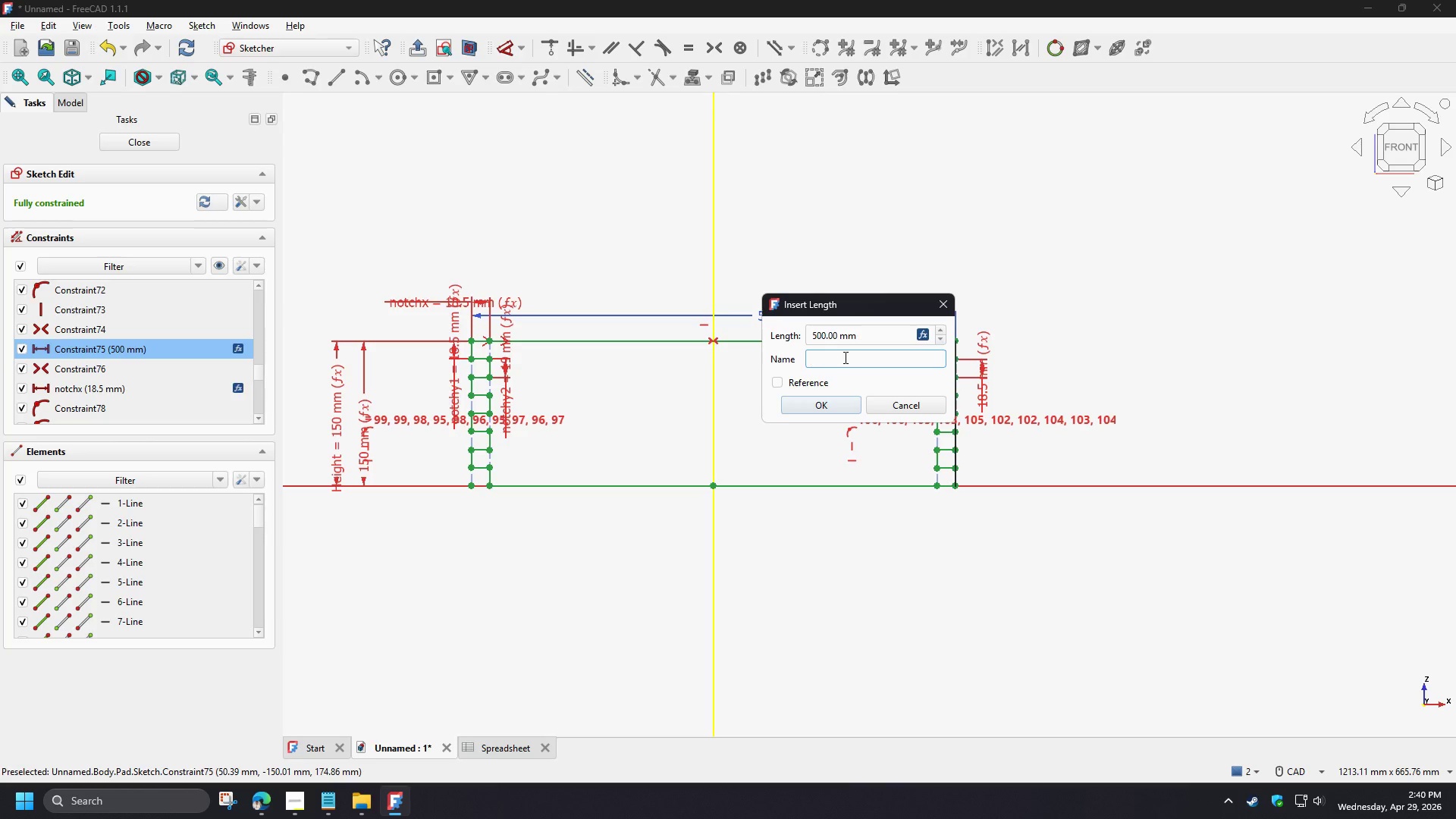 
type(Length)
 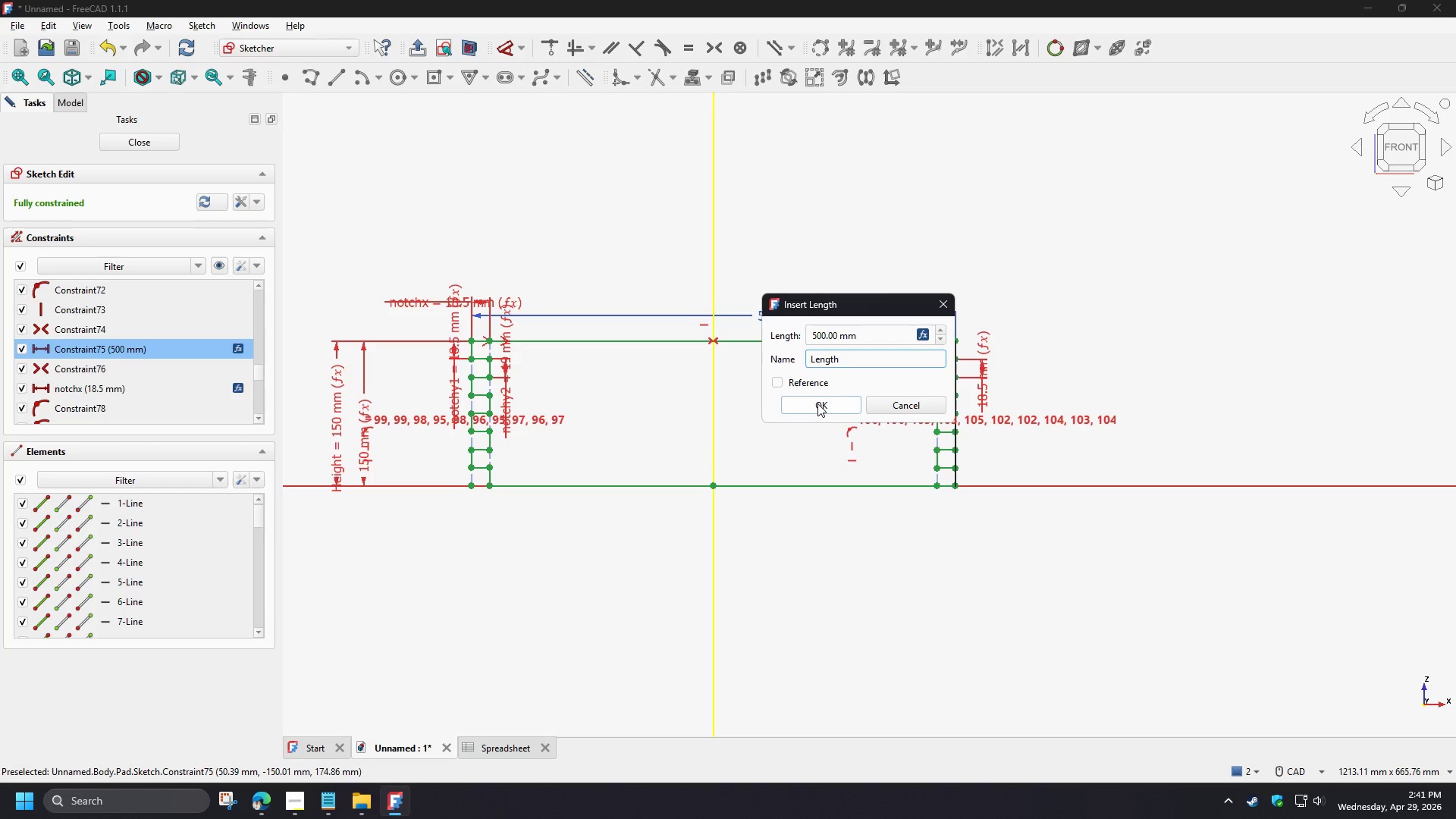 
left_click([817, 403])
 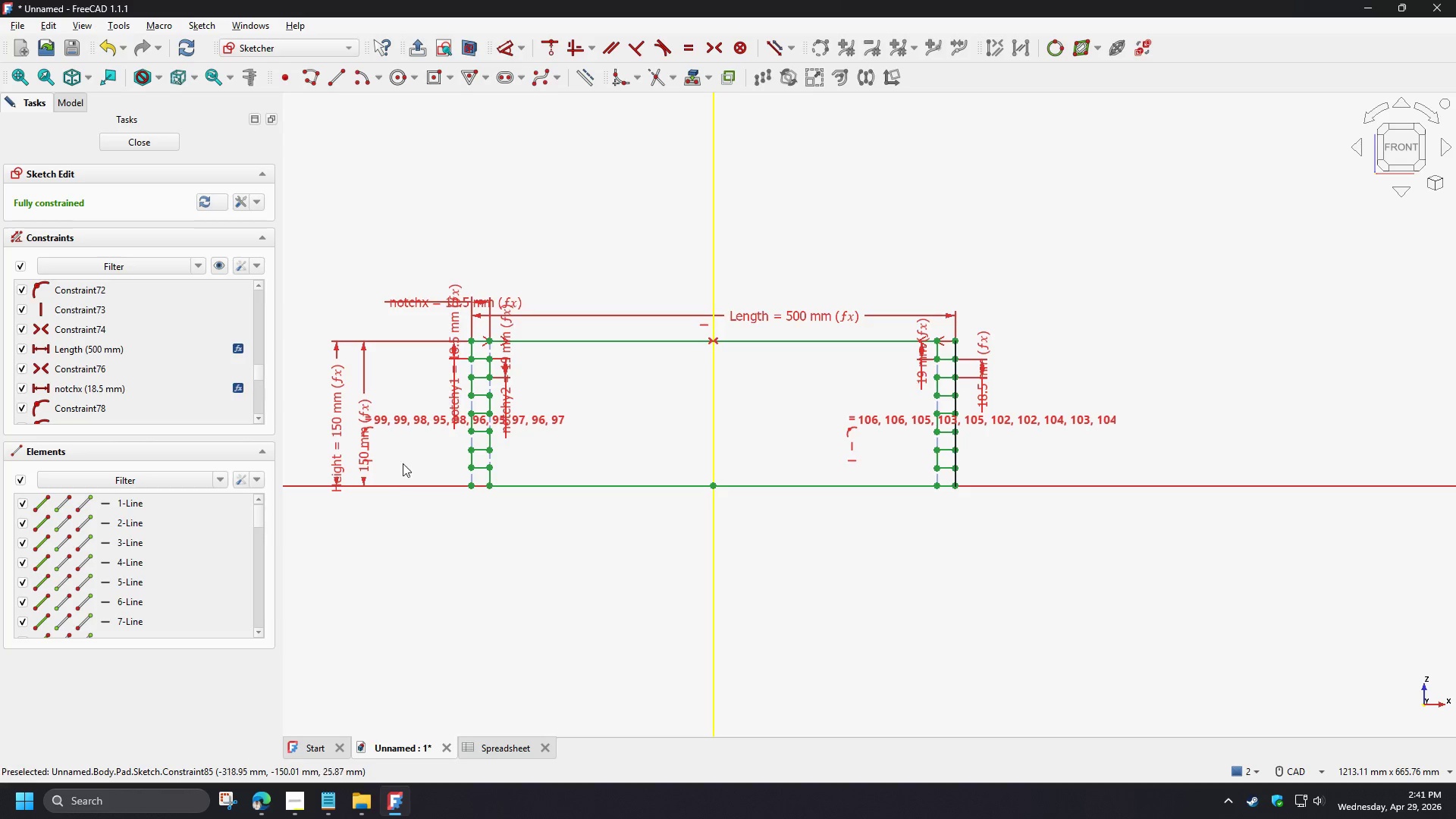 
left_click([117, 147])
 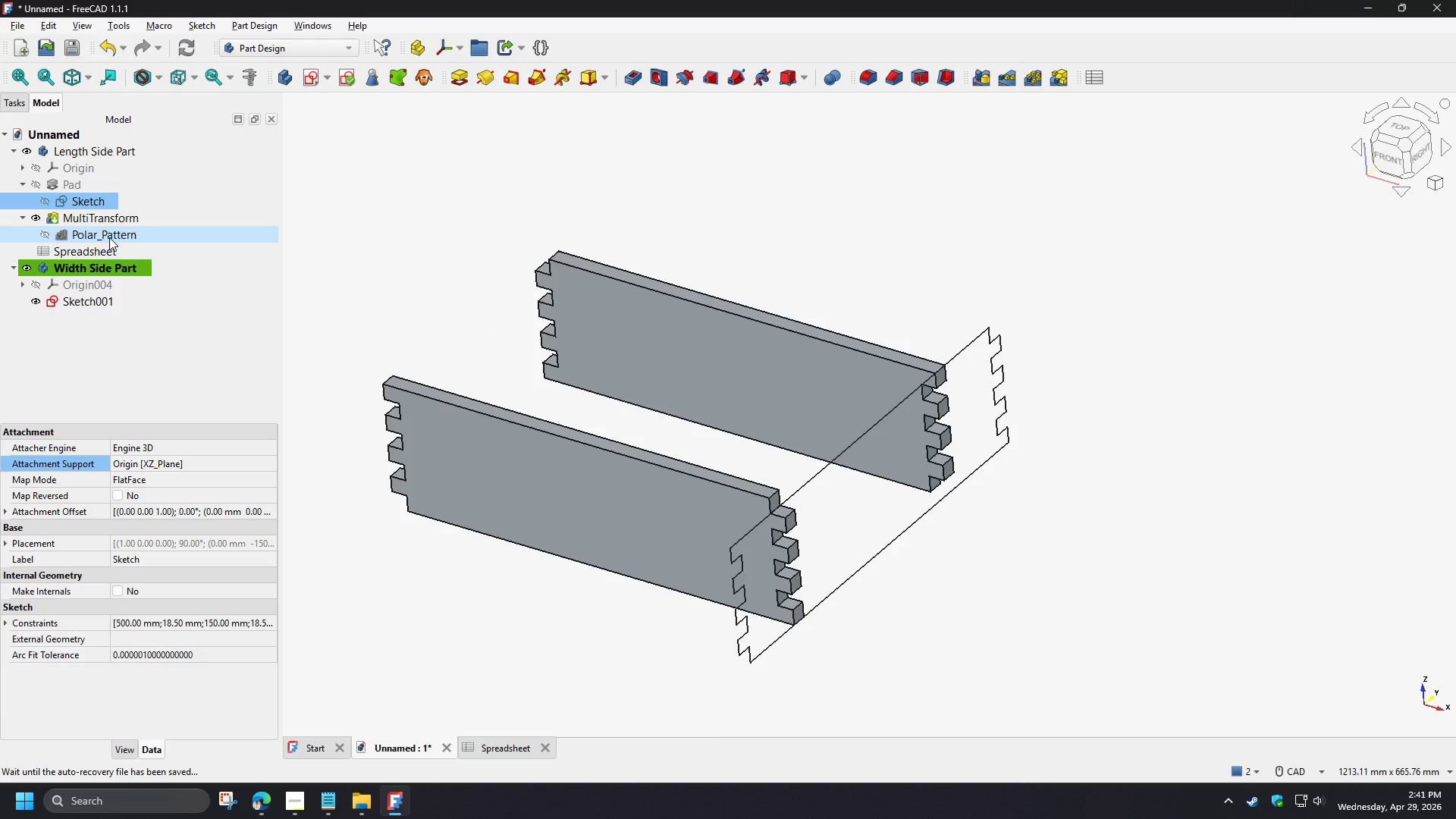 
double_click([73, 304])
 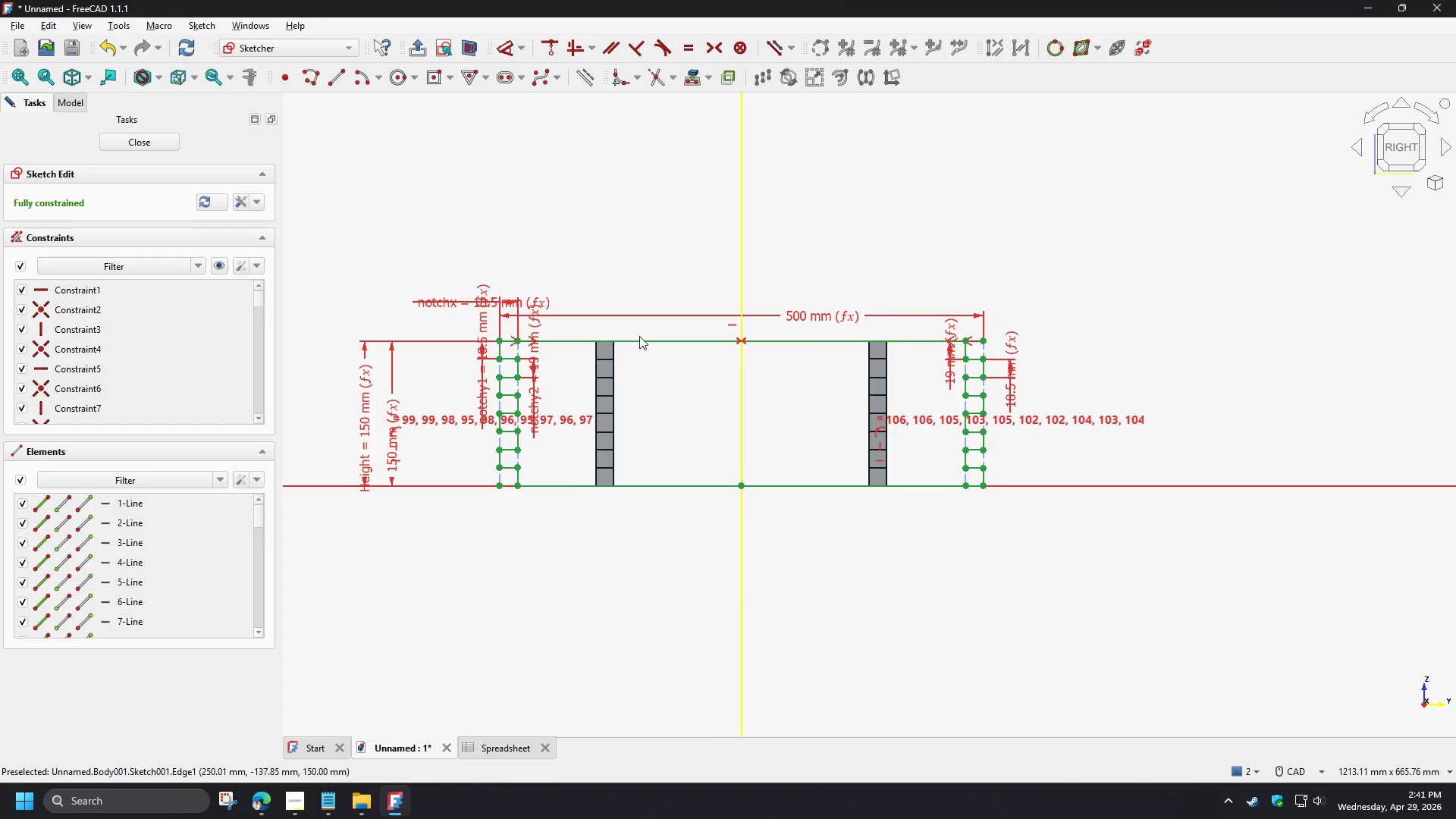 
double_click([854, 293])
 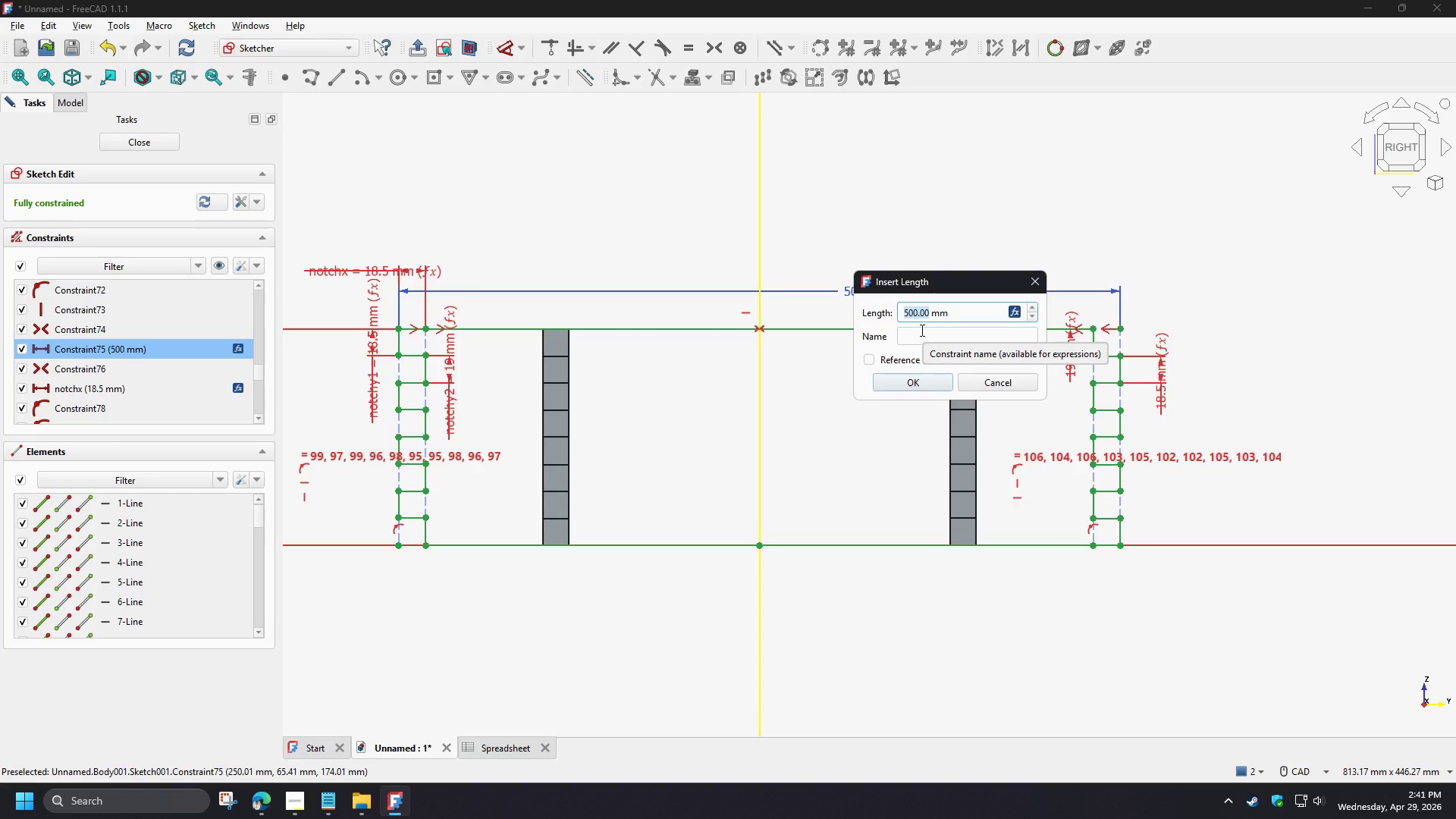 
scroll: coordinate [704, 362], scroll_direction: up, amount: 2.0
 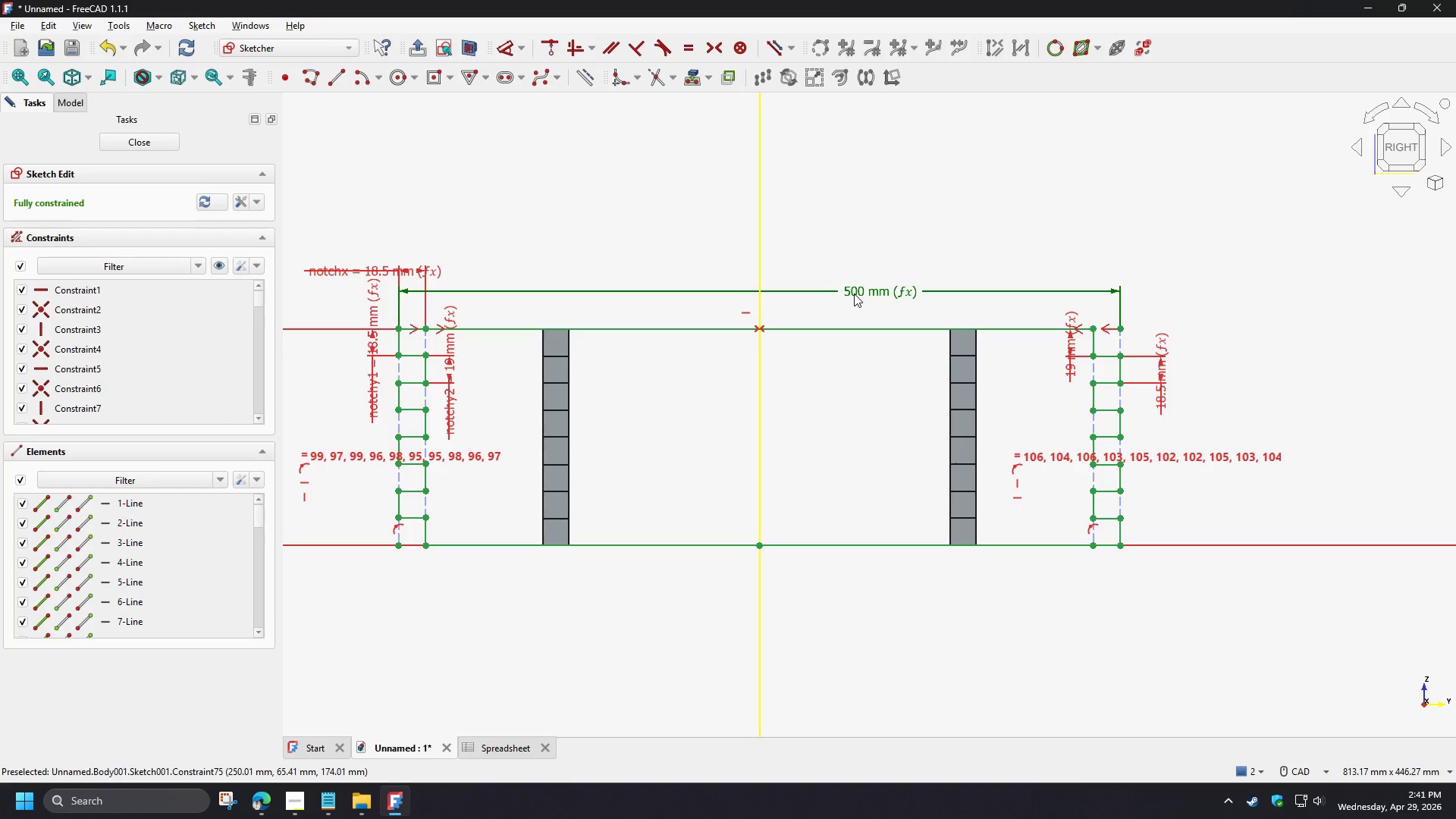 
wait(7.27)
 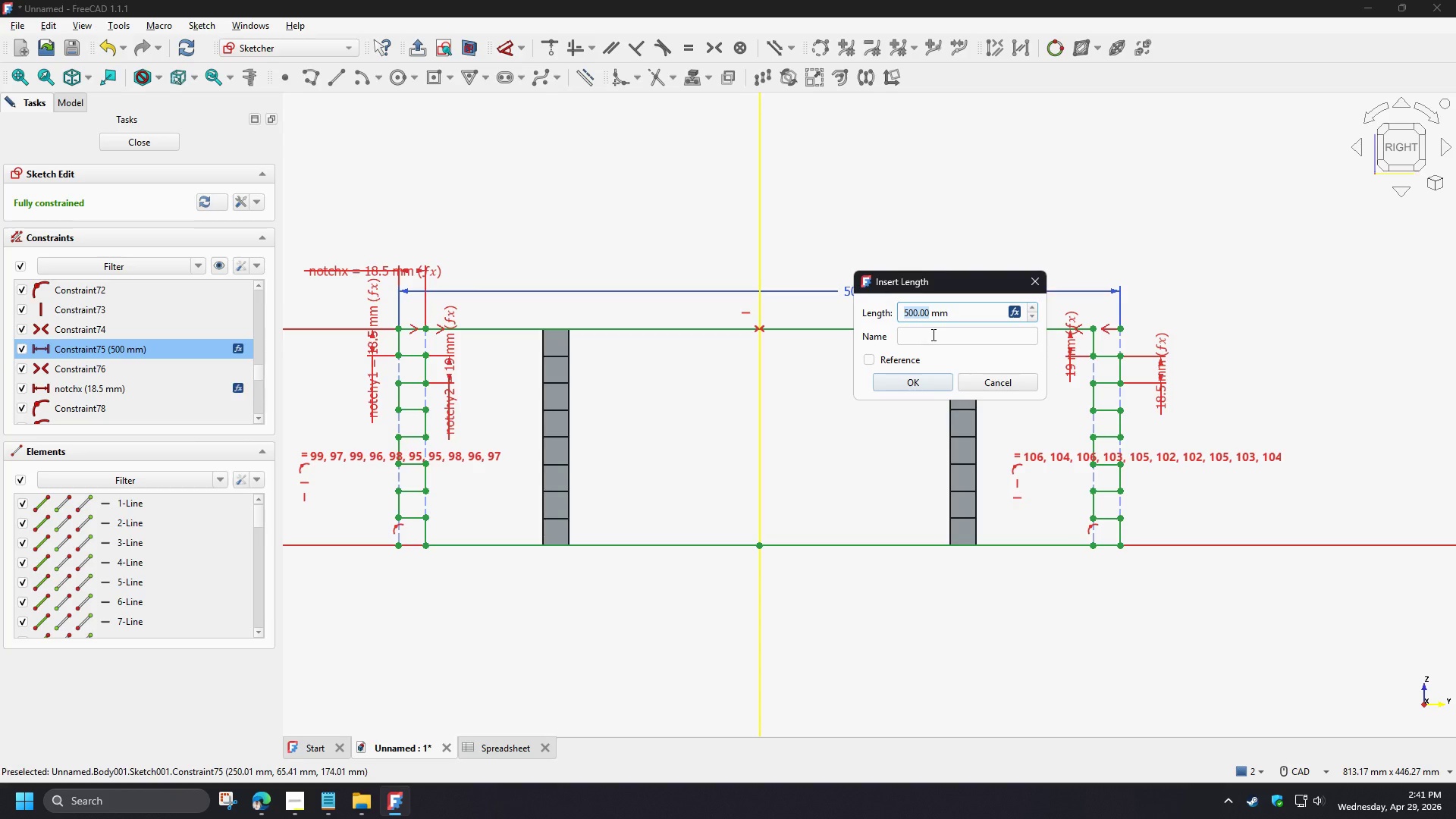 
left_click([1017, 309])
 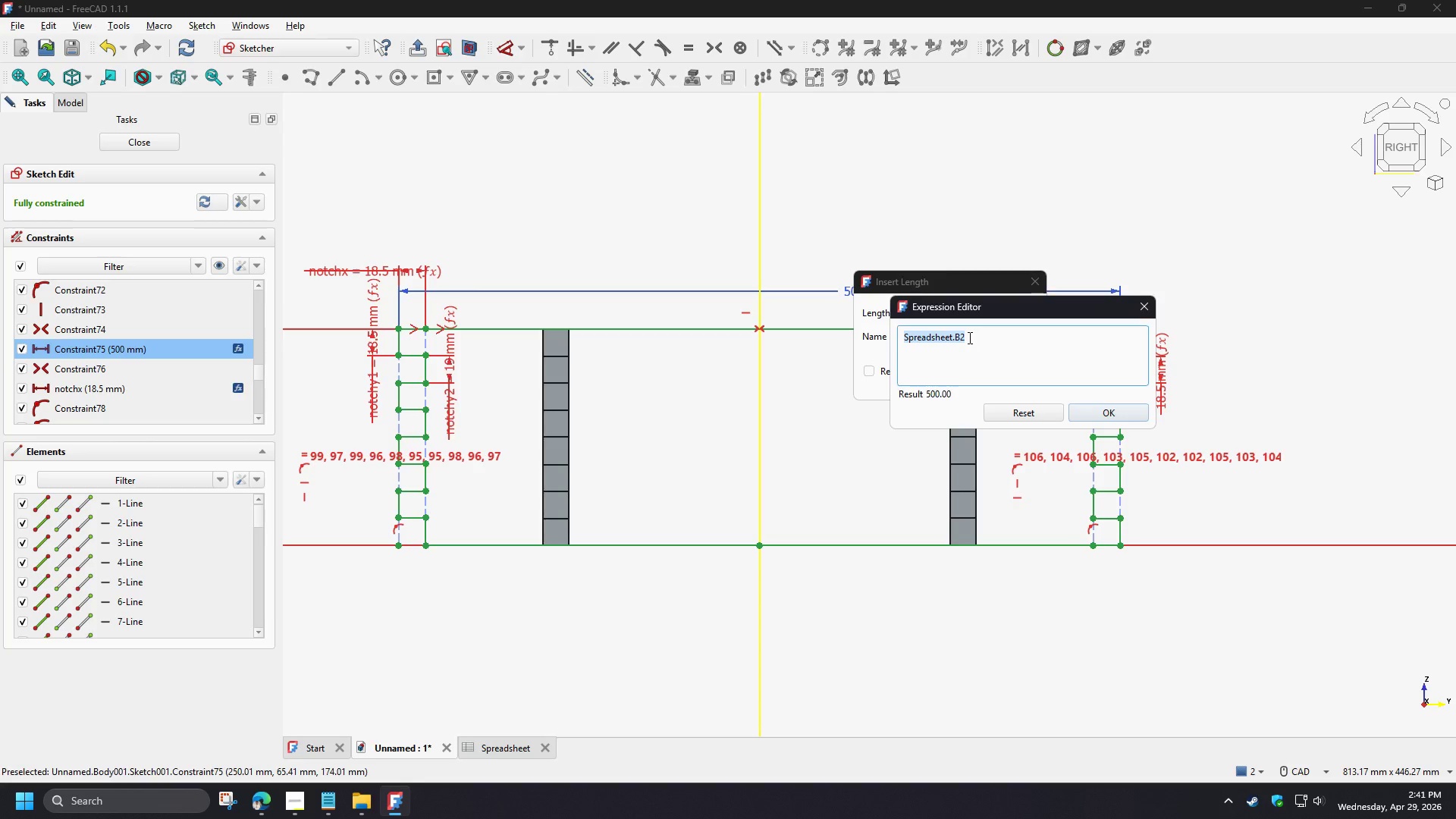 
left_click([968, 337])
 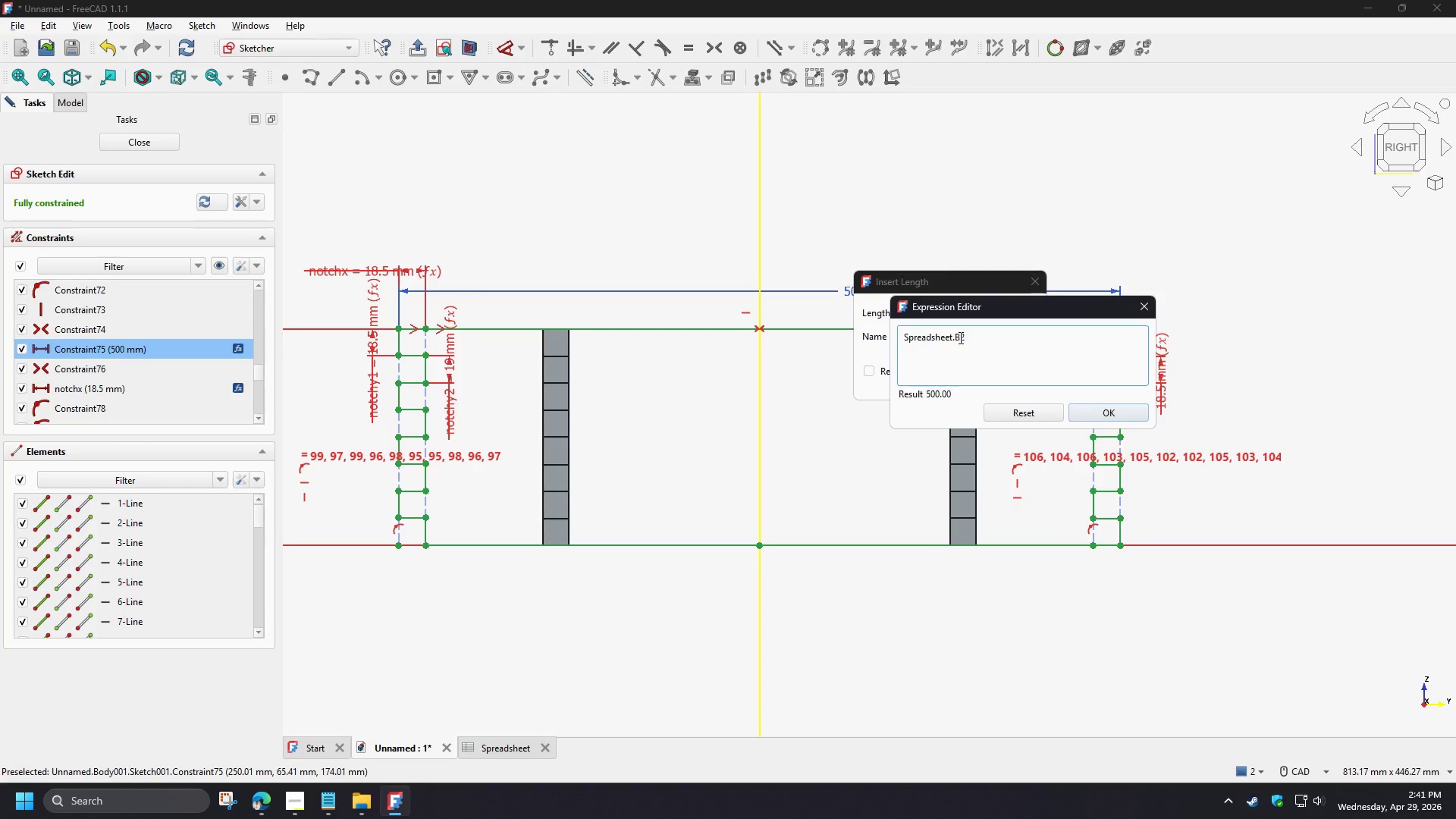 
left_click_drag(start_coordinate=[959, 337], to_coordinate=[974, 337])
 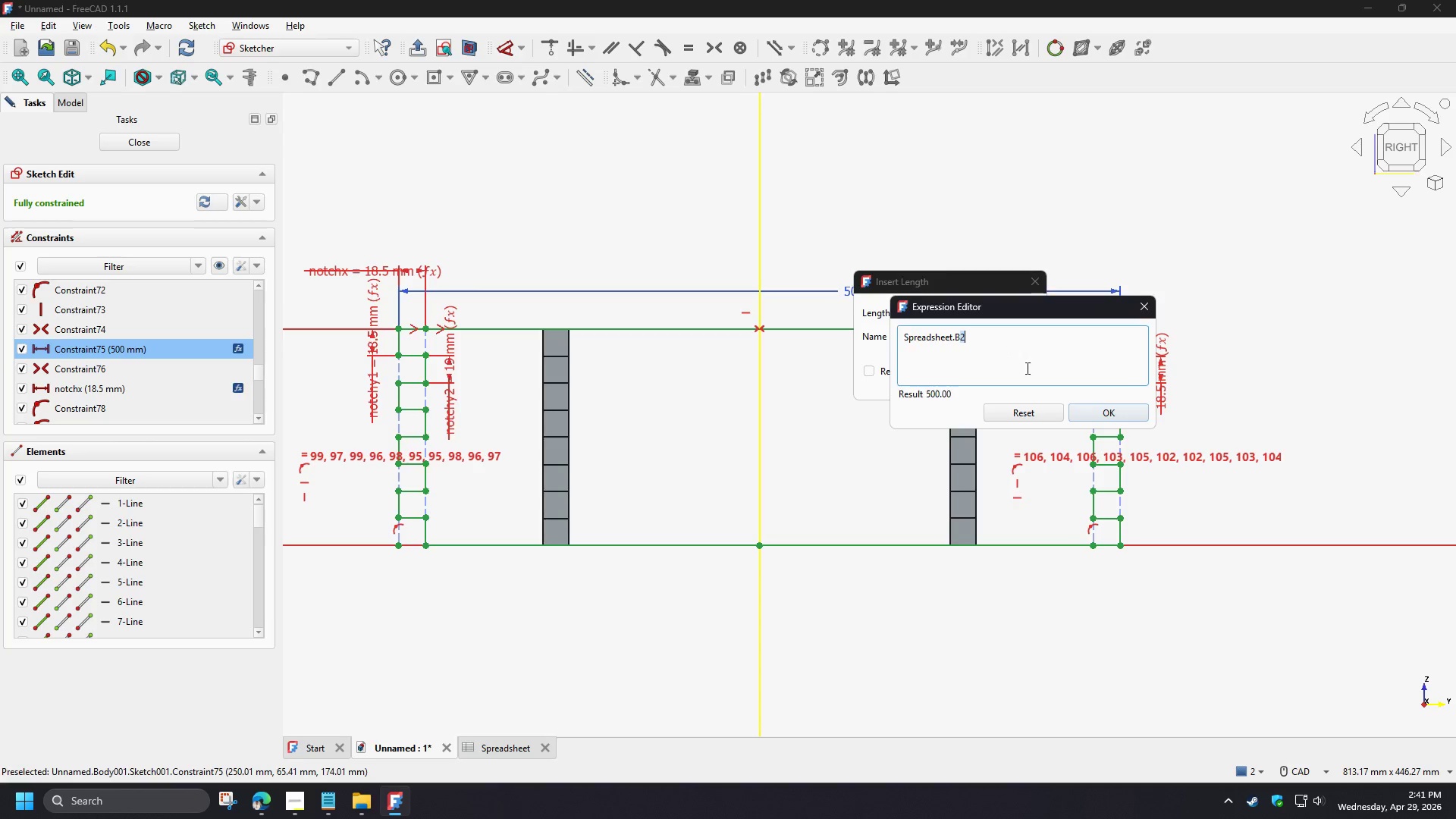 
key(3)
 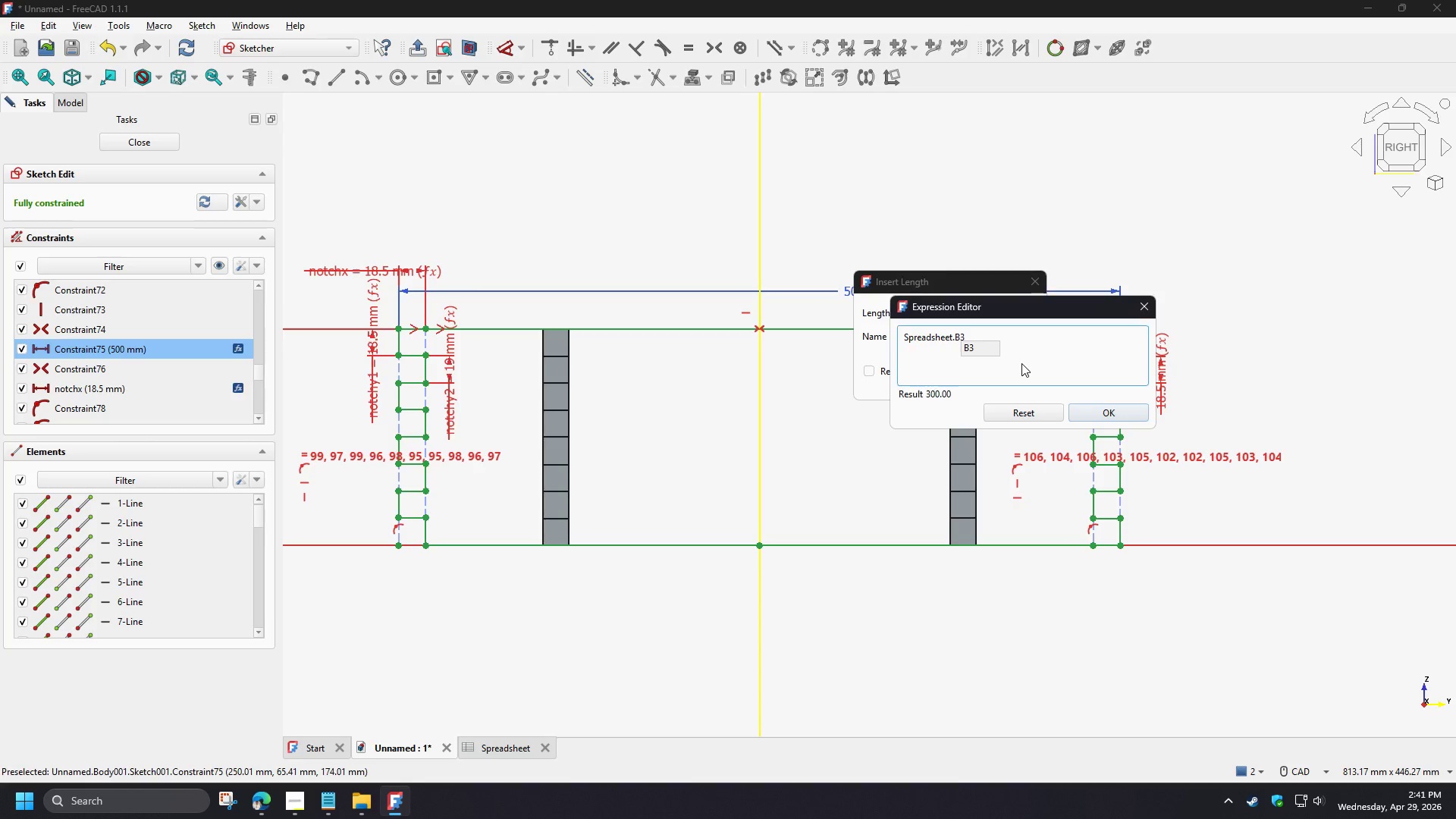 
left_click([1021, 363])
 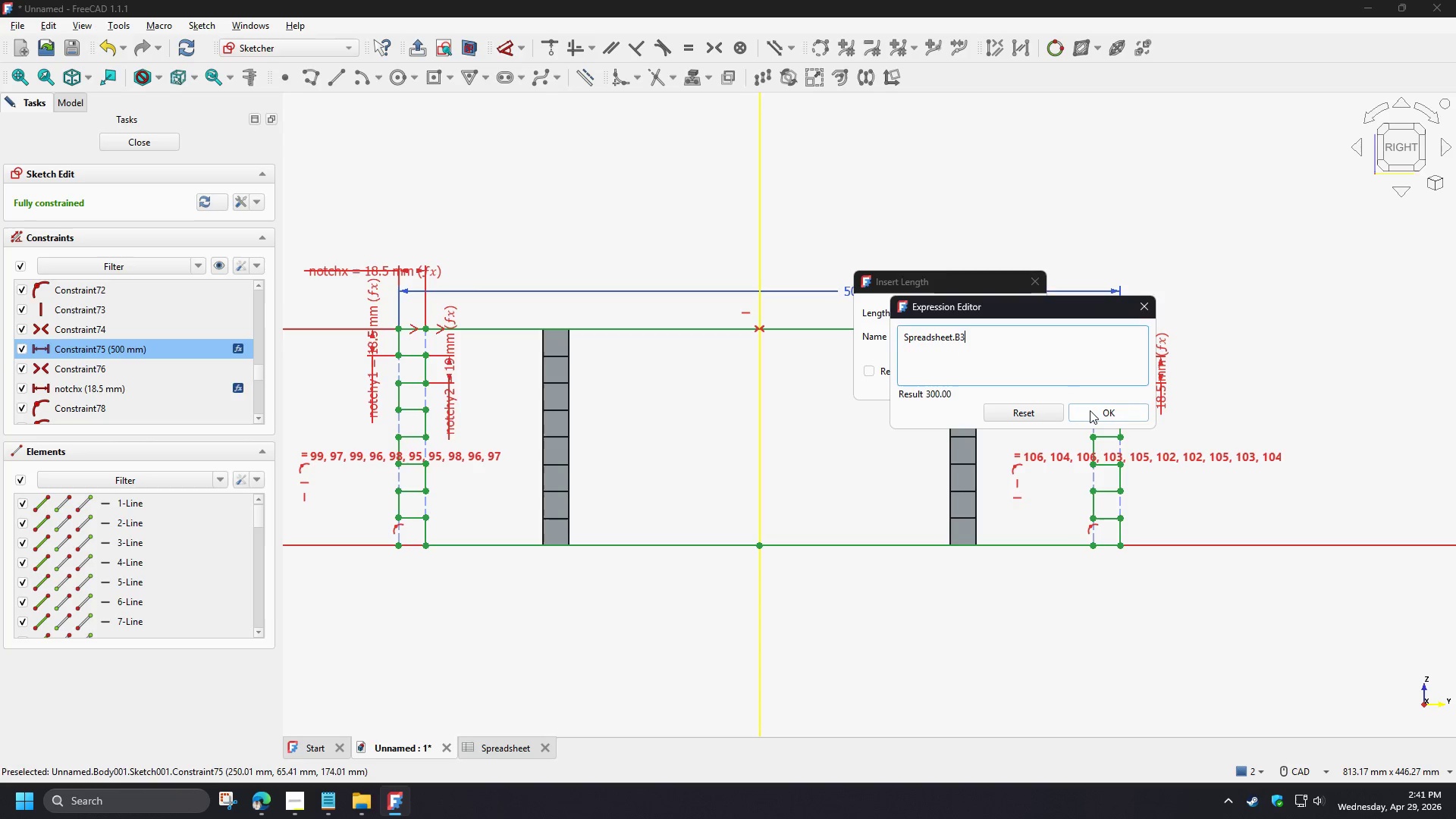 
left_click([1090, 410])
 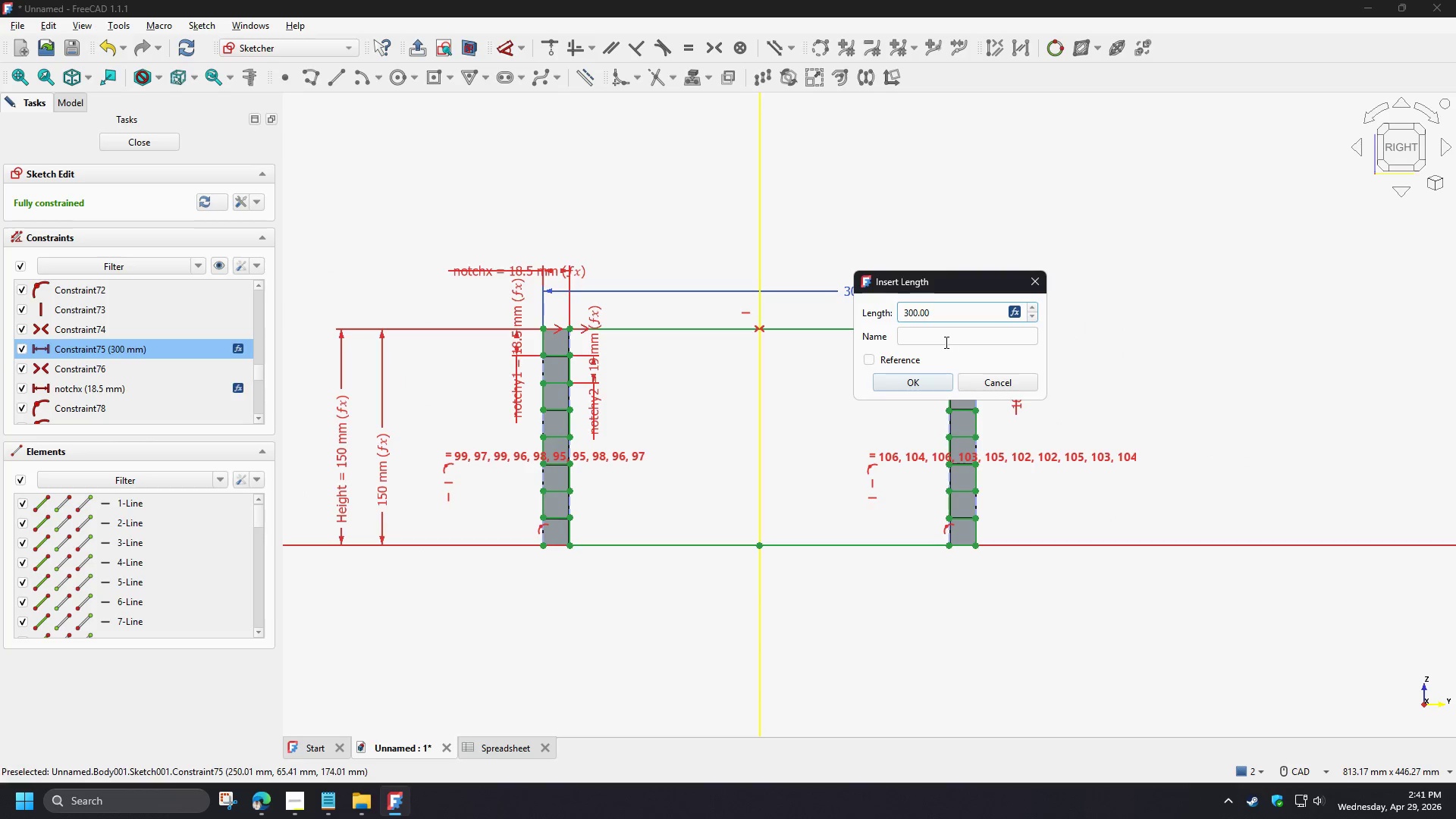 
left_click([945, 342])
 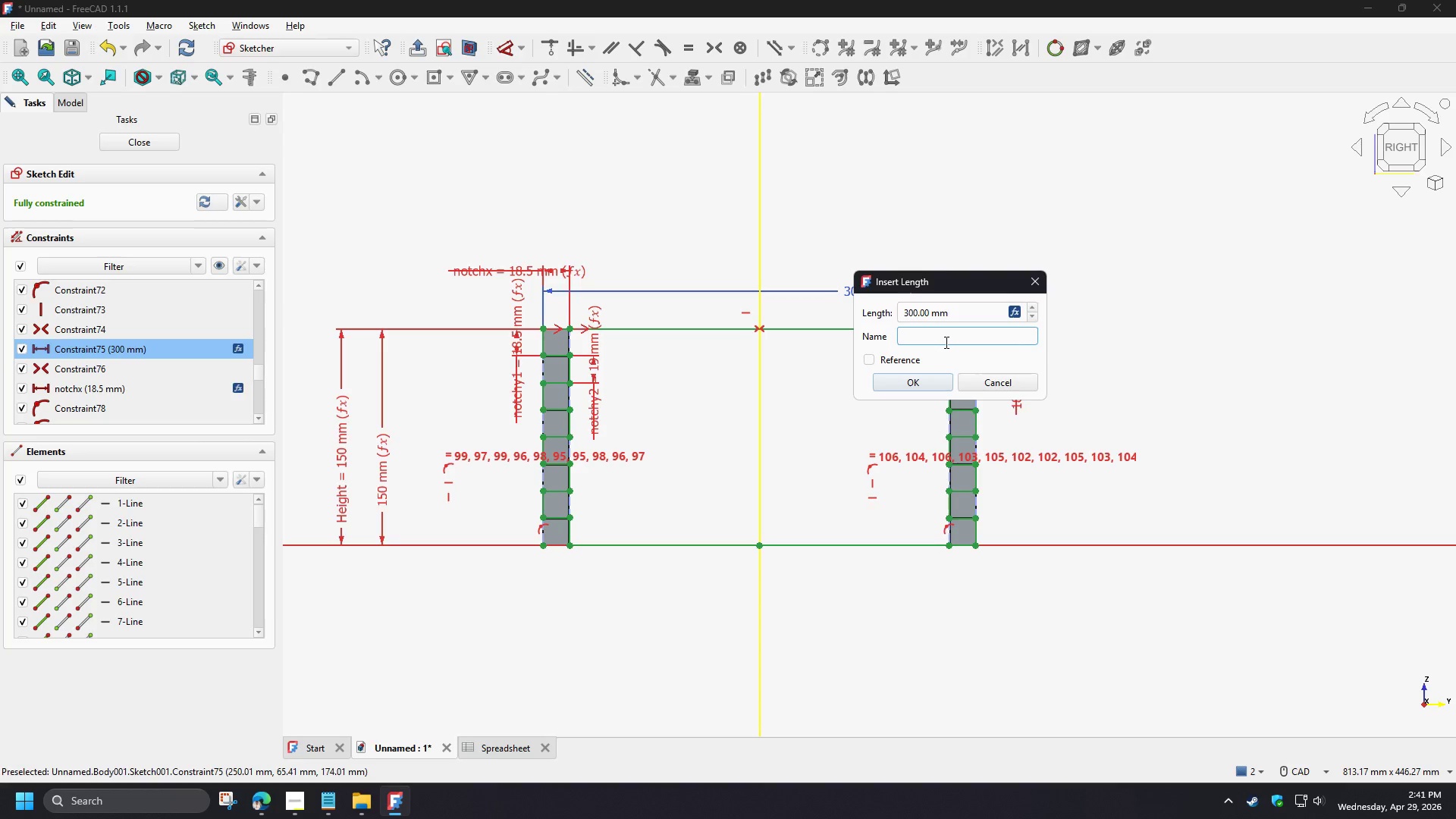 
type(Width)
 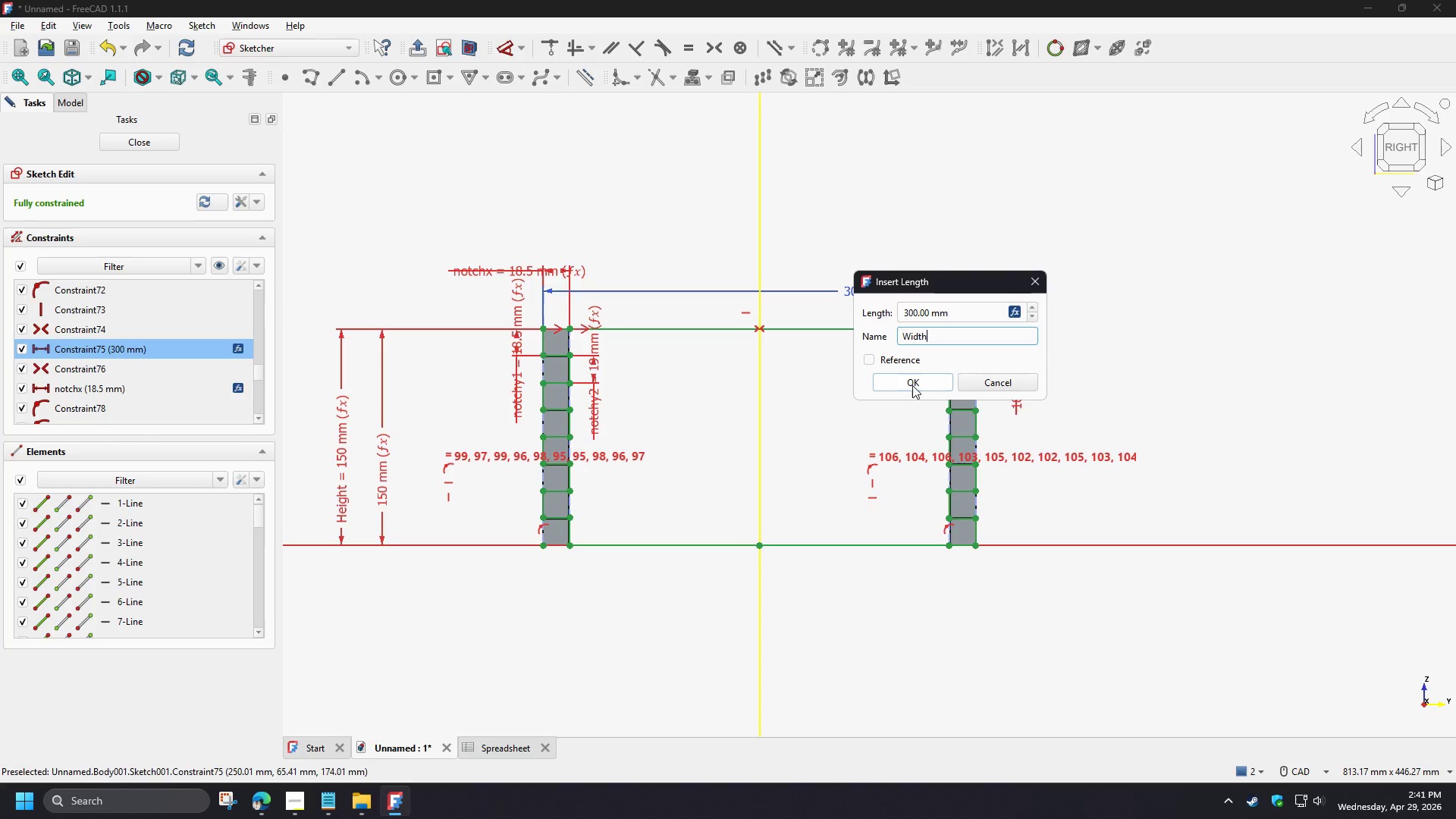 
left_click([912, 385])
 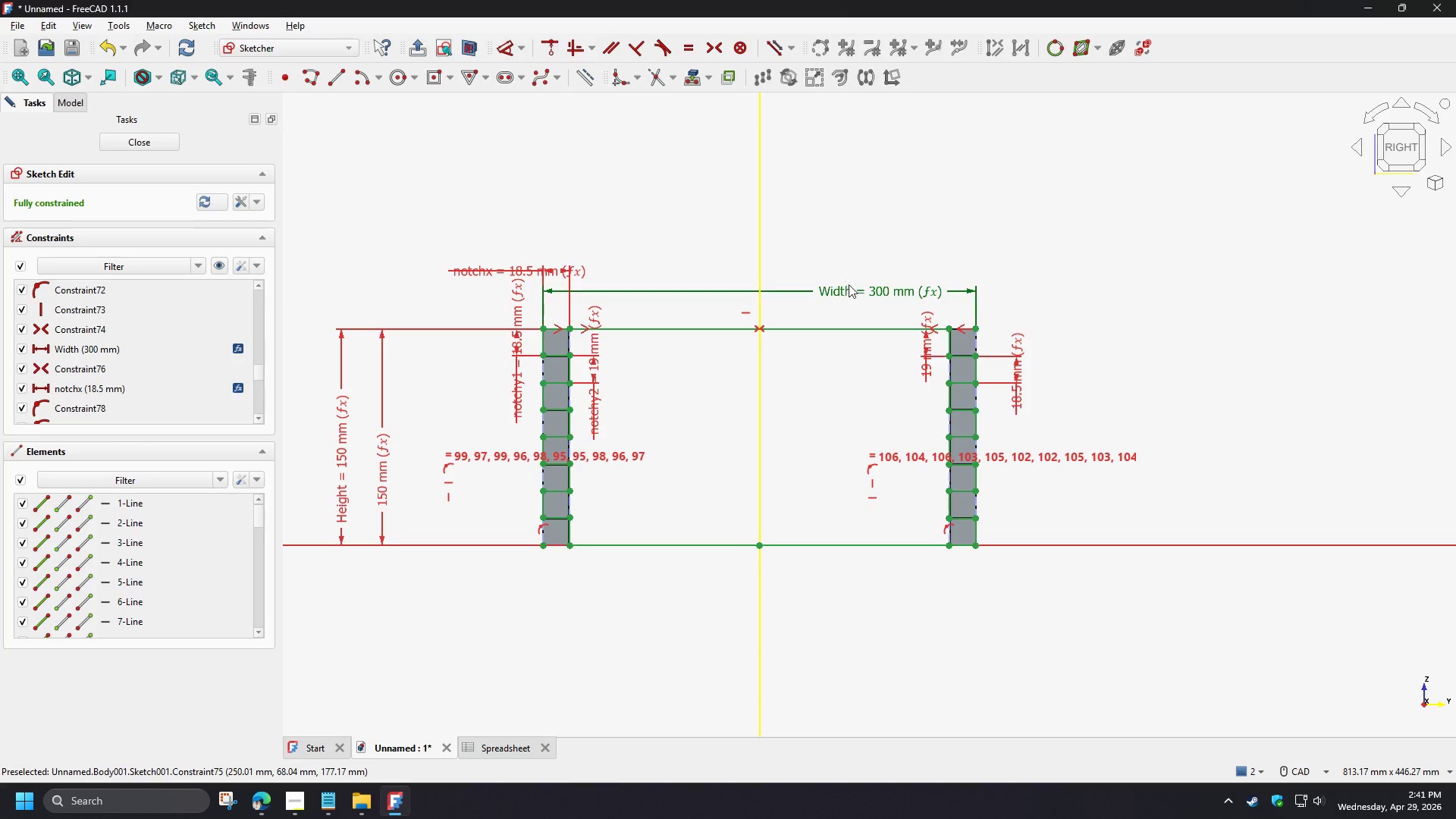 
left_click_drag(start_coordinate=[850, 286], to_coordinate=[828, 287])
 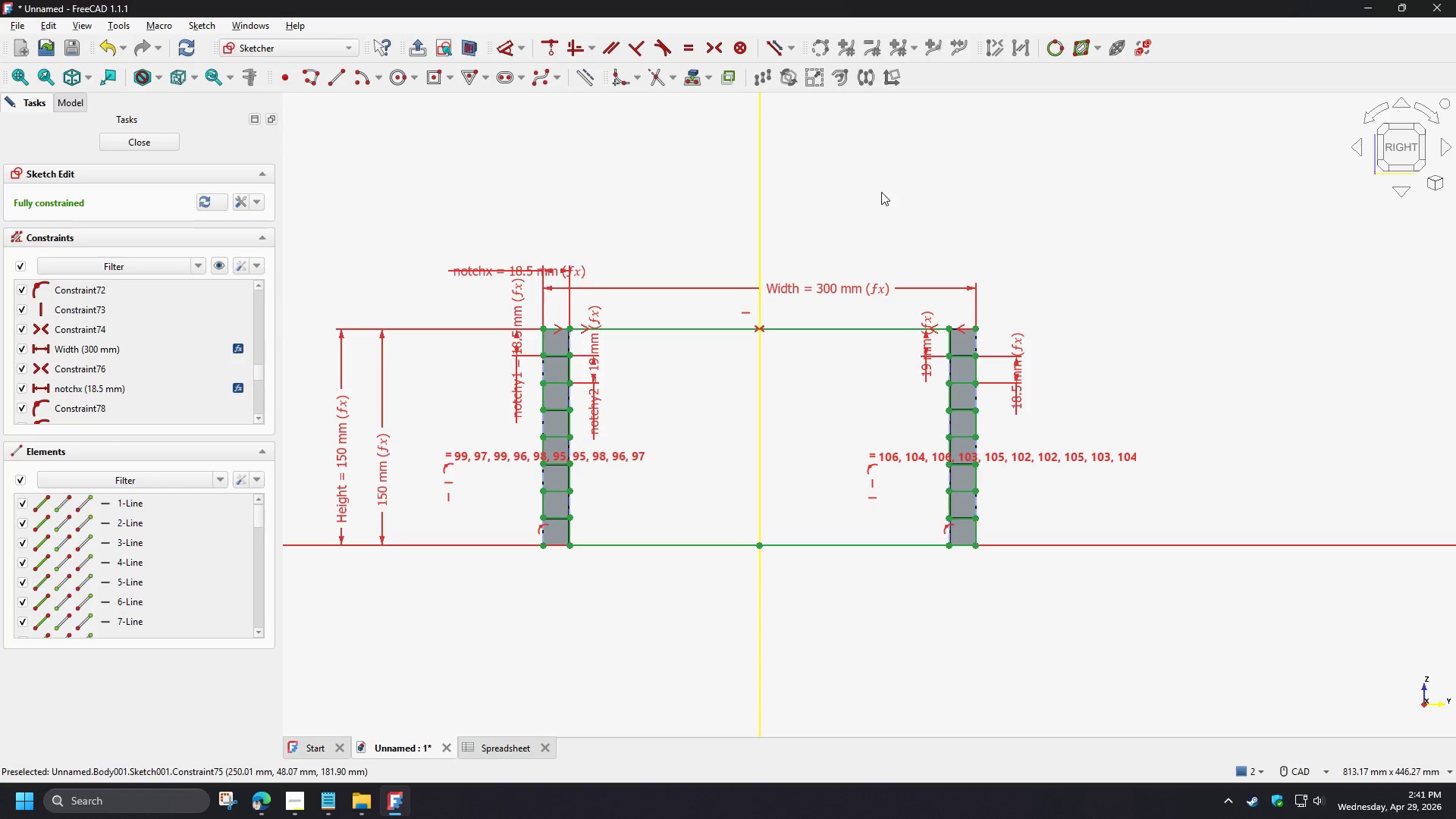 
left_click([881, 192])
 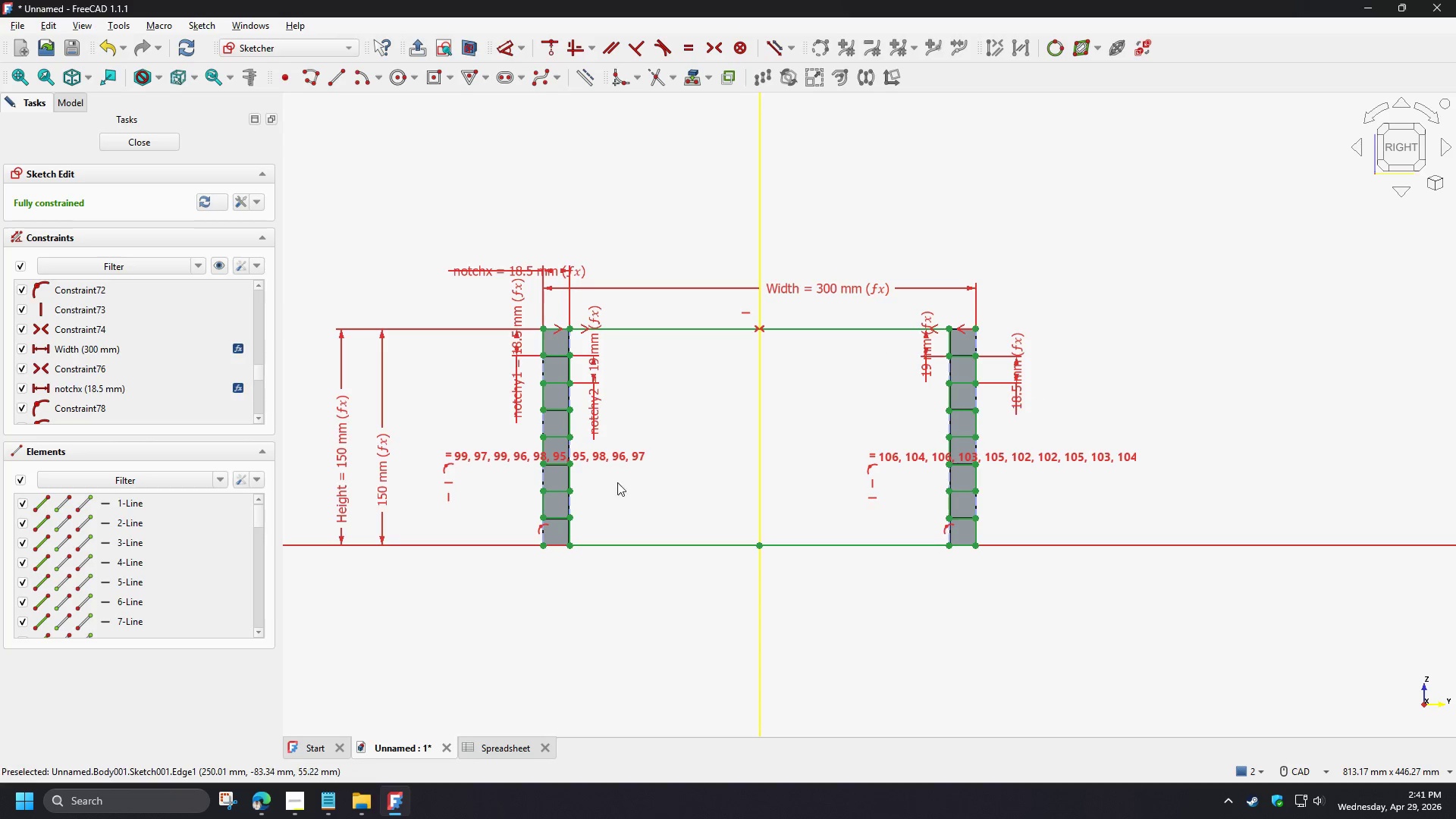 
scroll: coordinate [460, 466], scroll_direction: up, amount: 11.0
 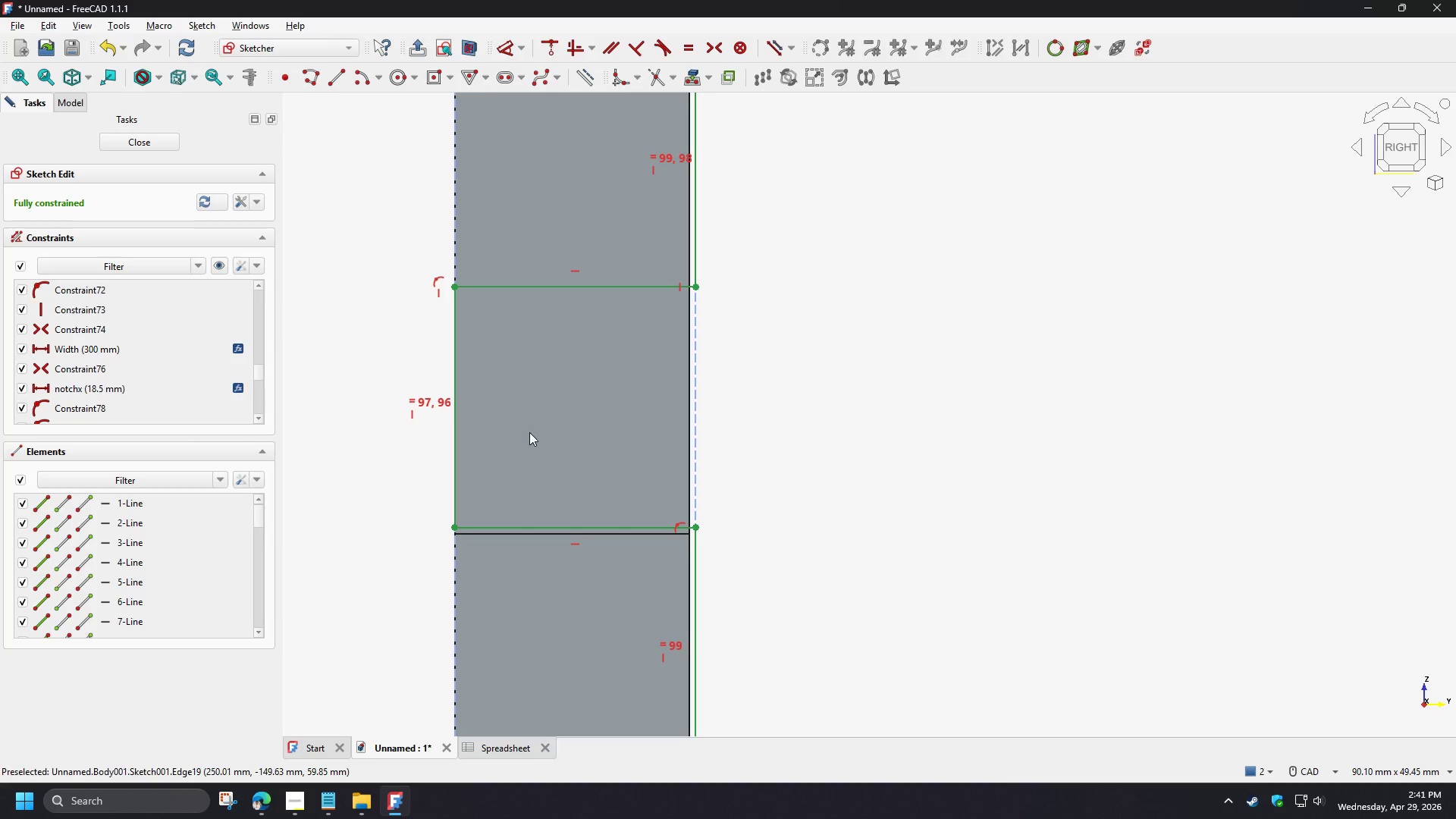 
scroll: coordinate [532, 431], scroll_direction: down, amount: 3.0
 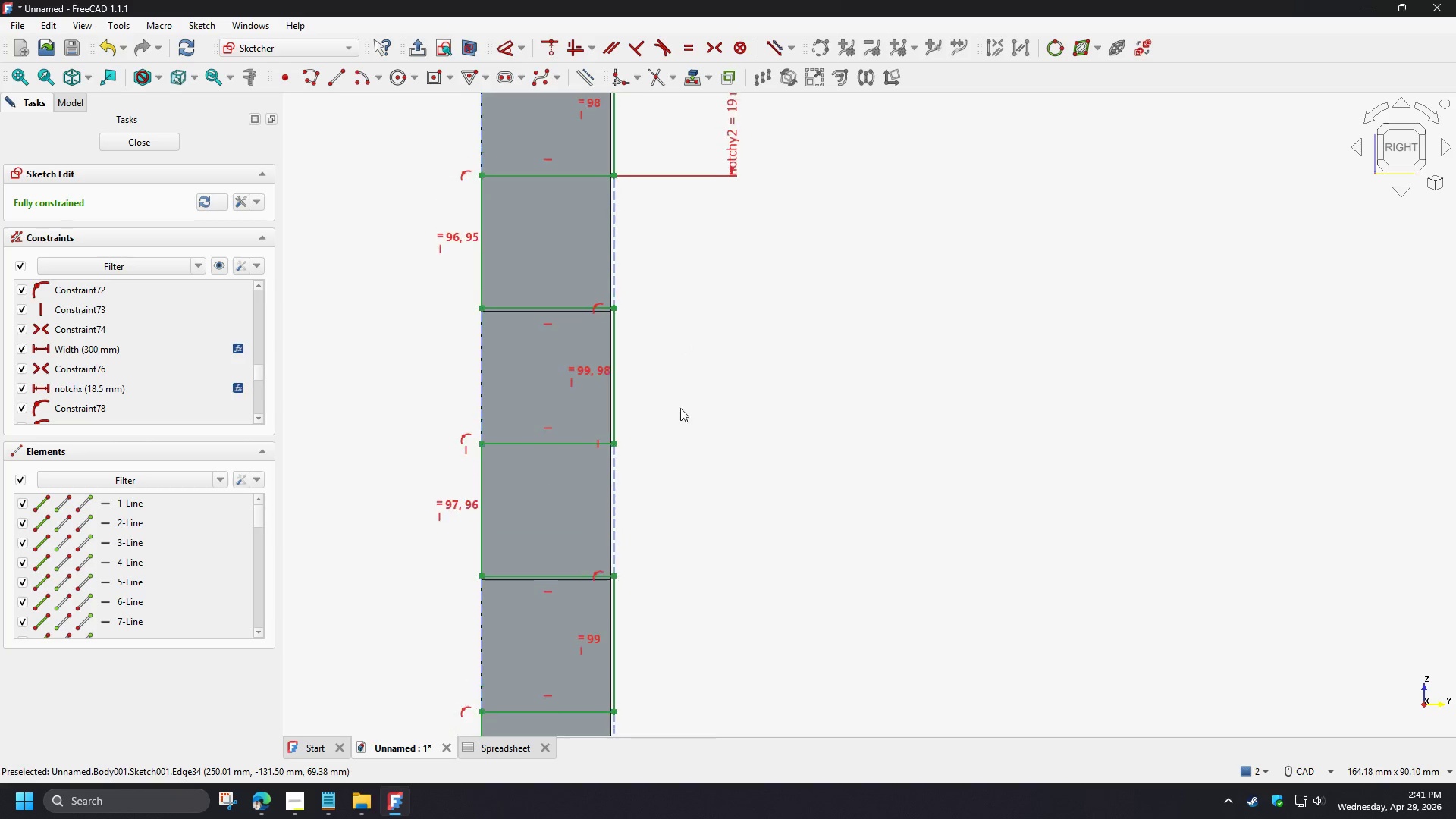 
scroll: coordinate [561, 300], scroll_direction: up, amount: 5.0
 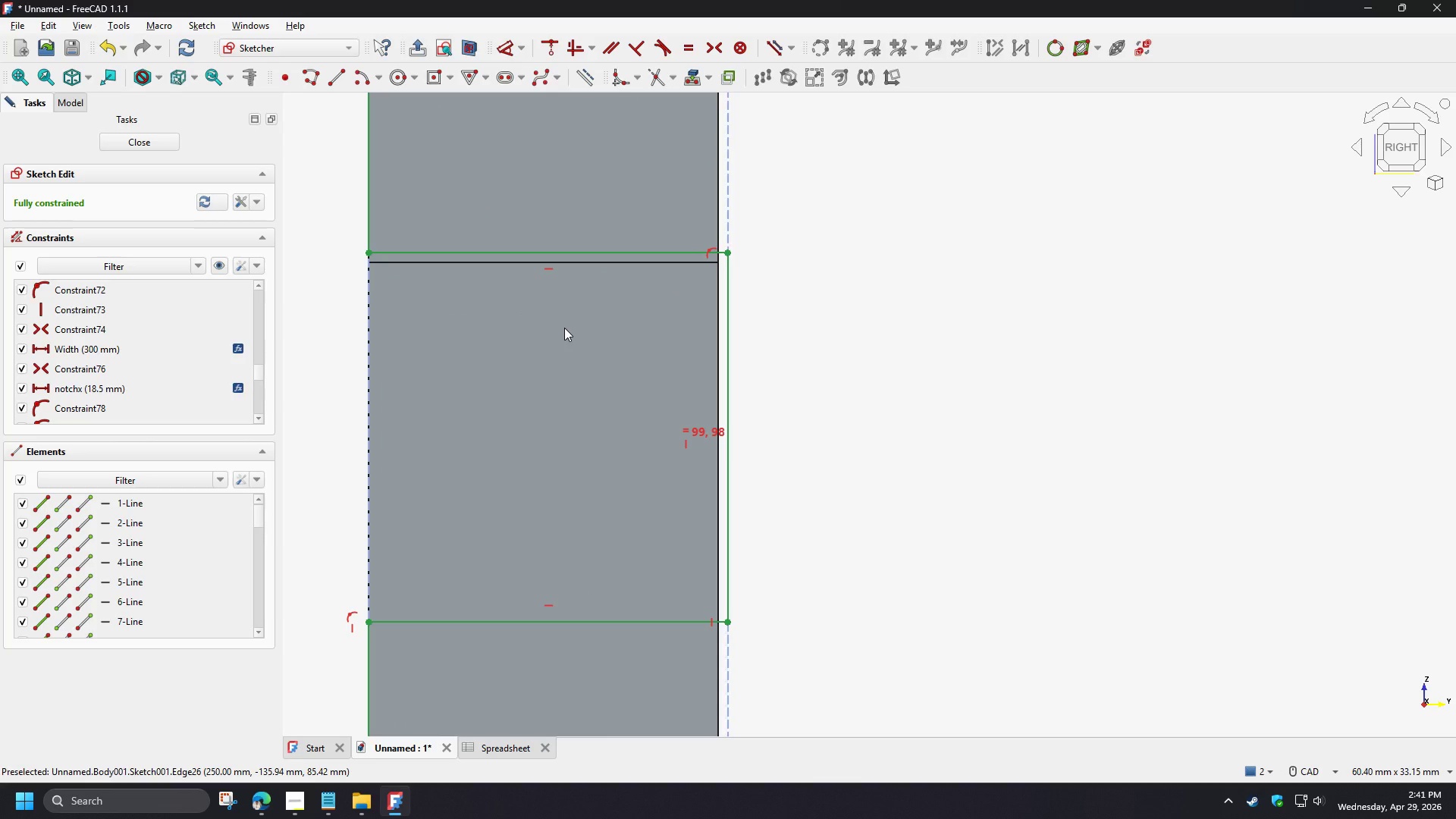 
scroll: coordinate [565, 332], scroll_direction: down, amount: 10.0
 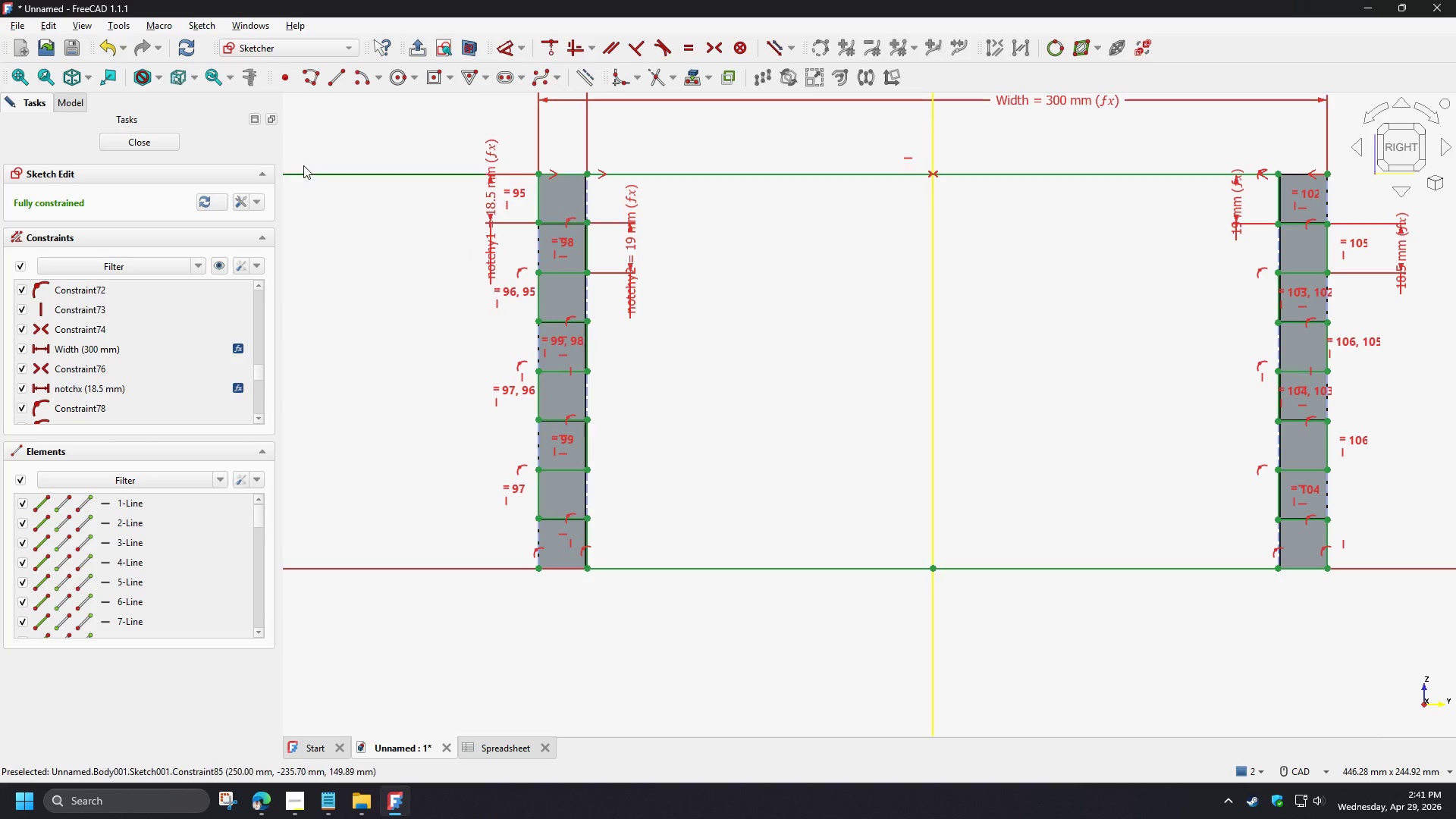 
left_click([155, 140])
 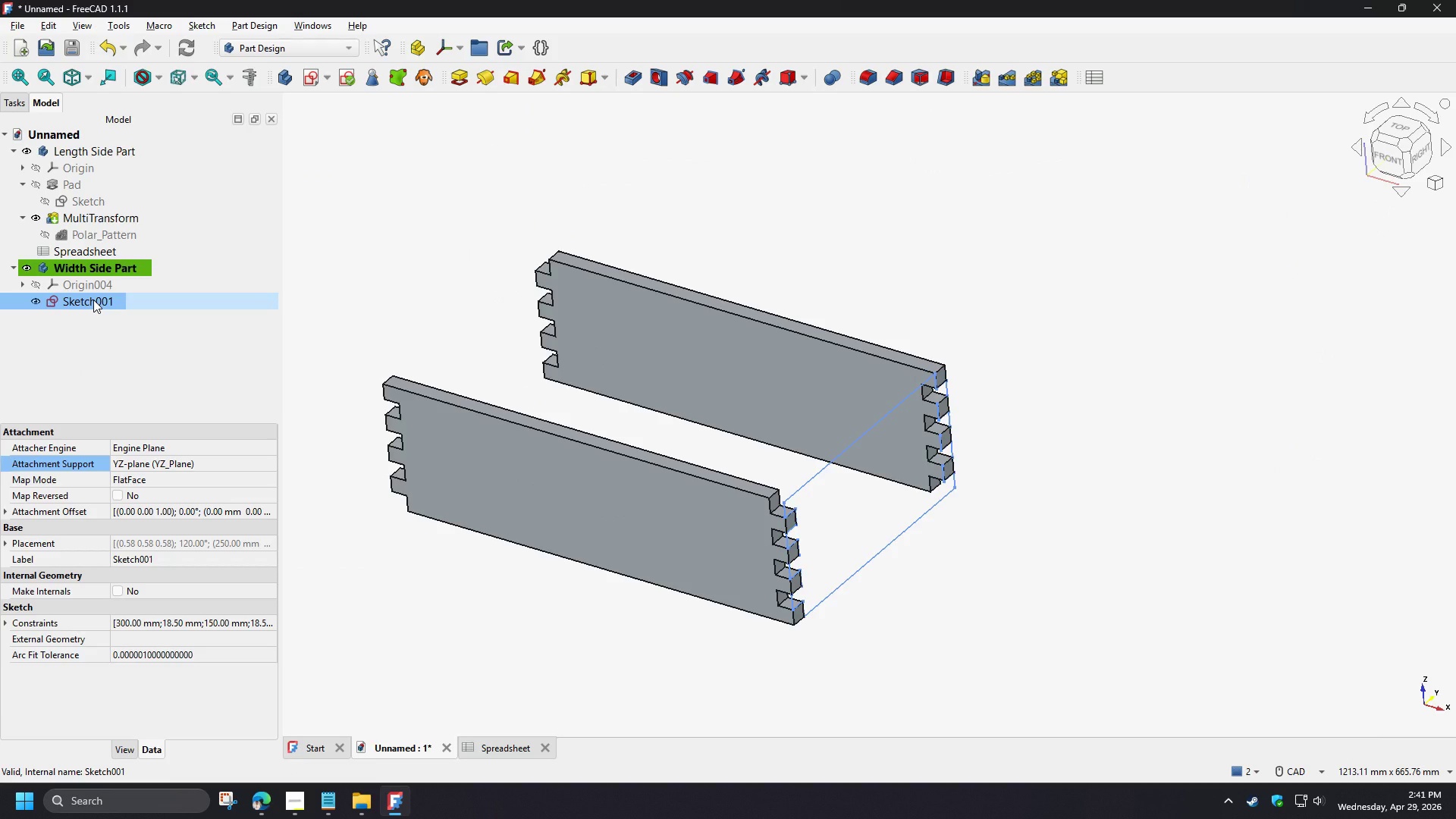 
left_click([93, 300])
 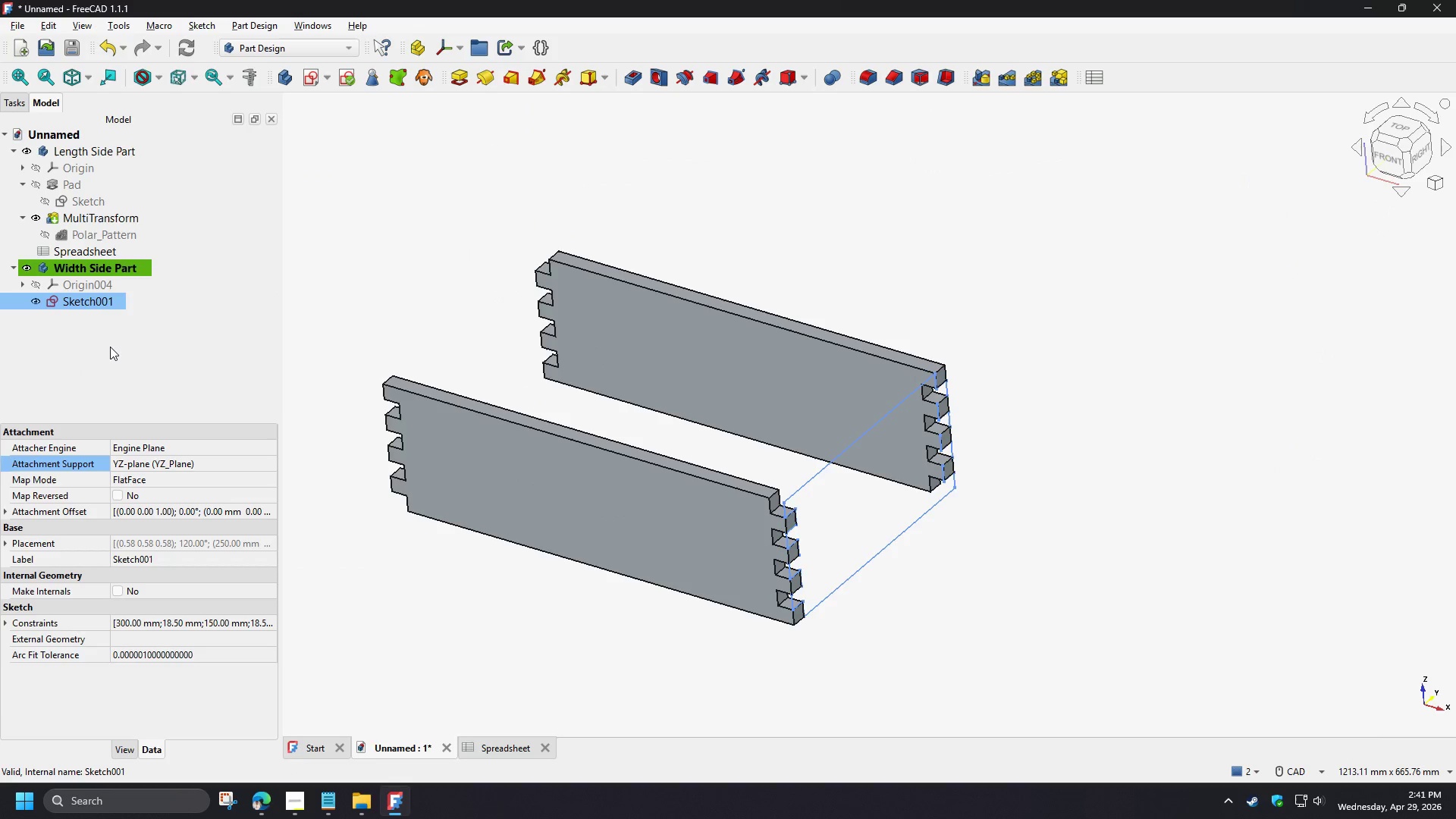 
key(Delete)
 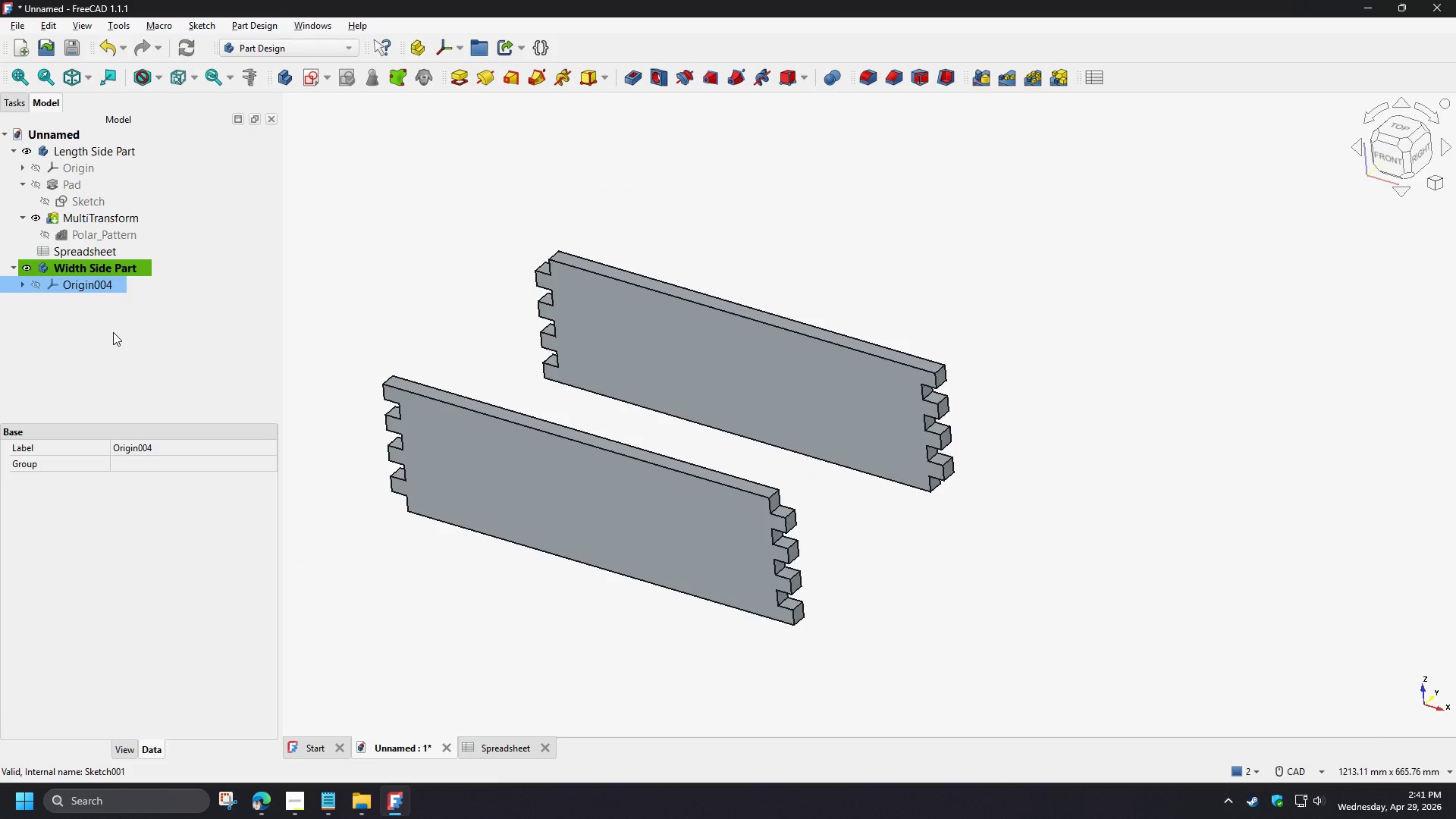 
left_click([114, 325])
 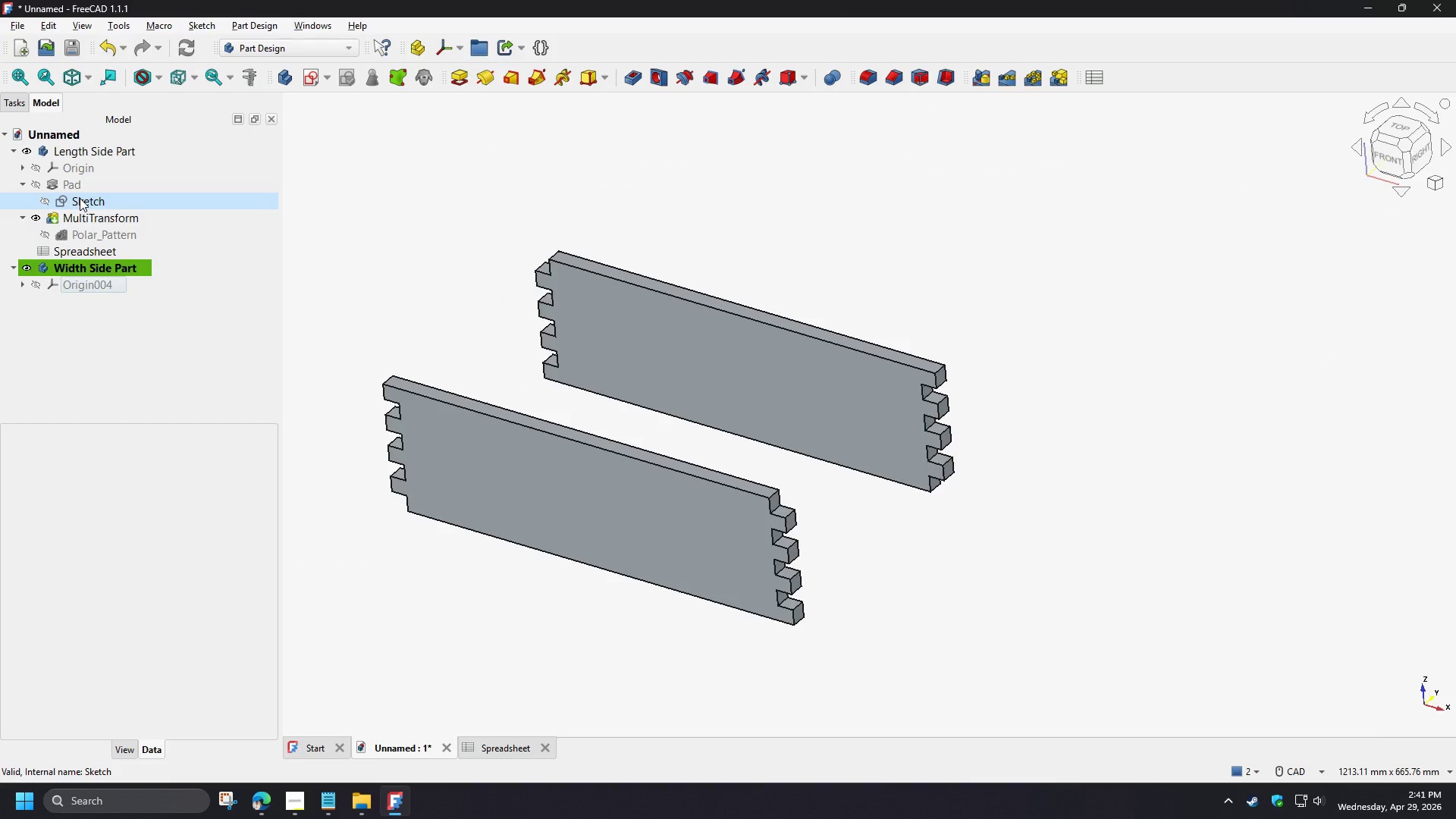 
double_click([80, 198])
 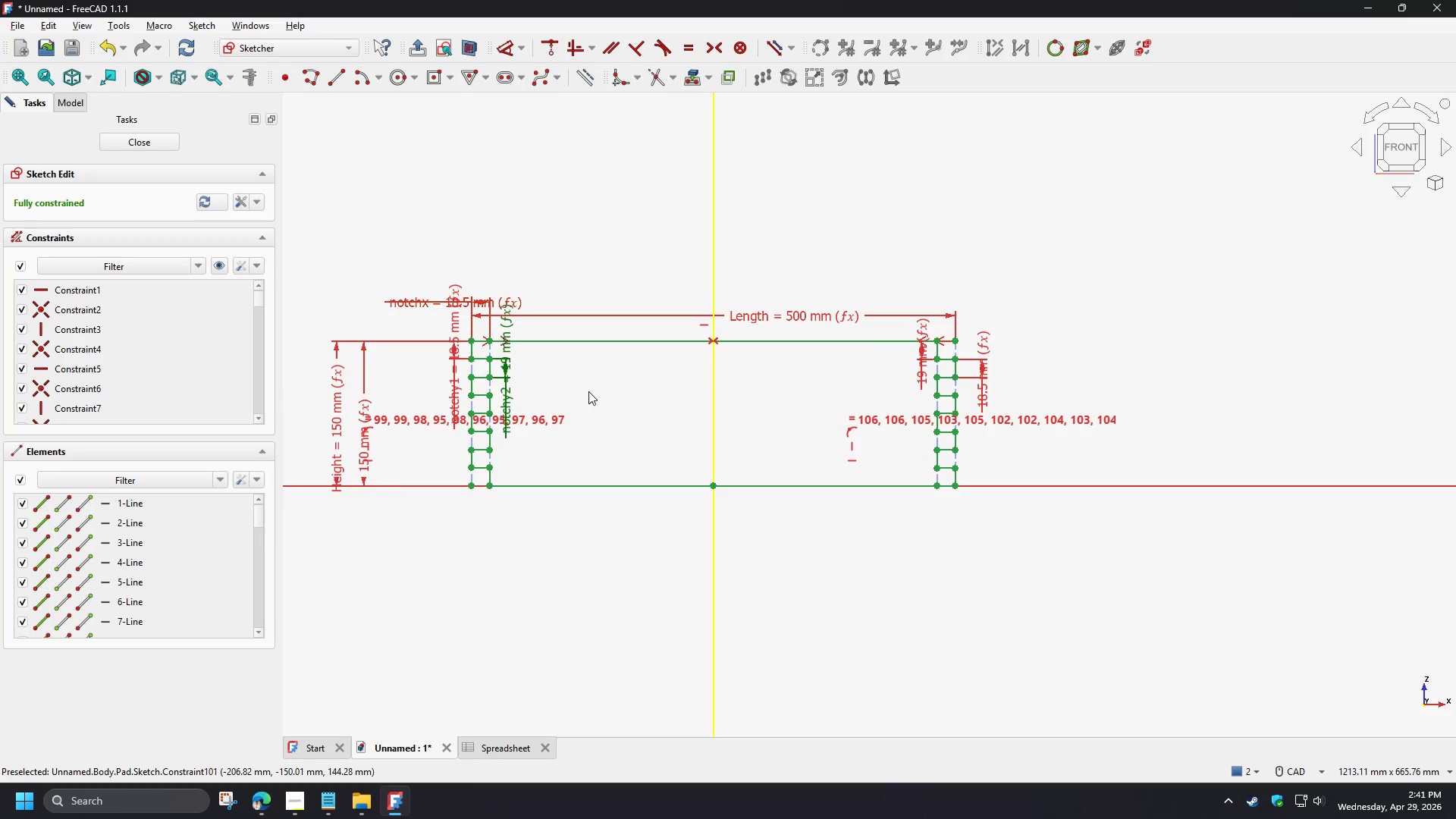 
scroll: coordinate [538, 315], scroll_direction: up, amount: 7.0
 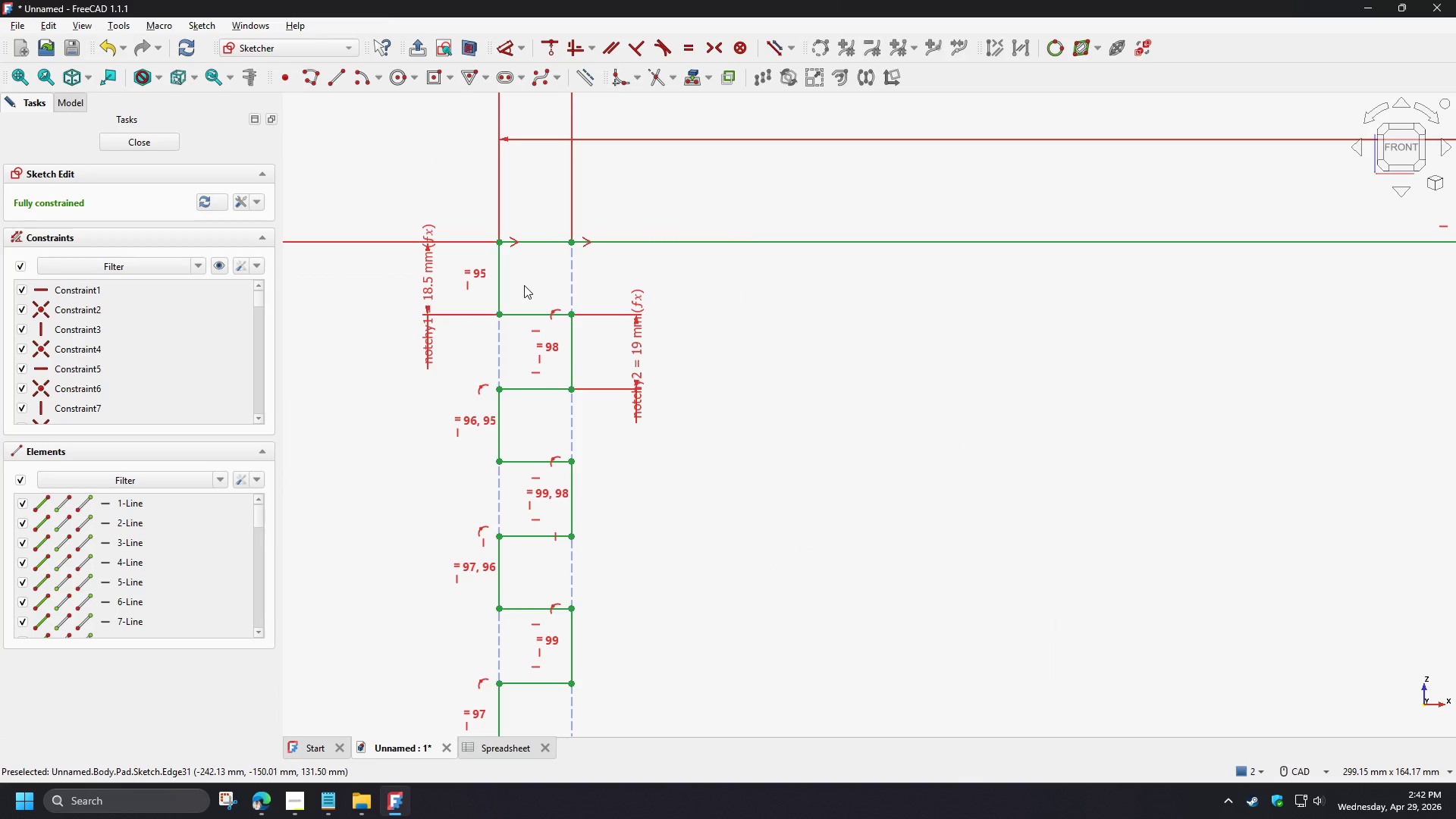 
scroll: coordinate [419, 368], scroll_direction: down, amount: 4.0
 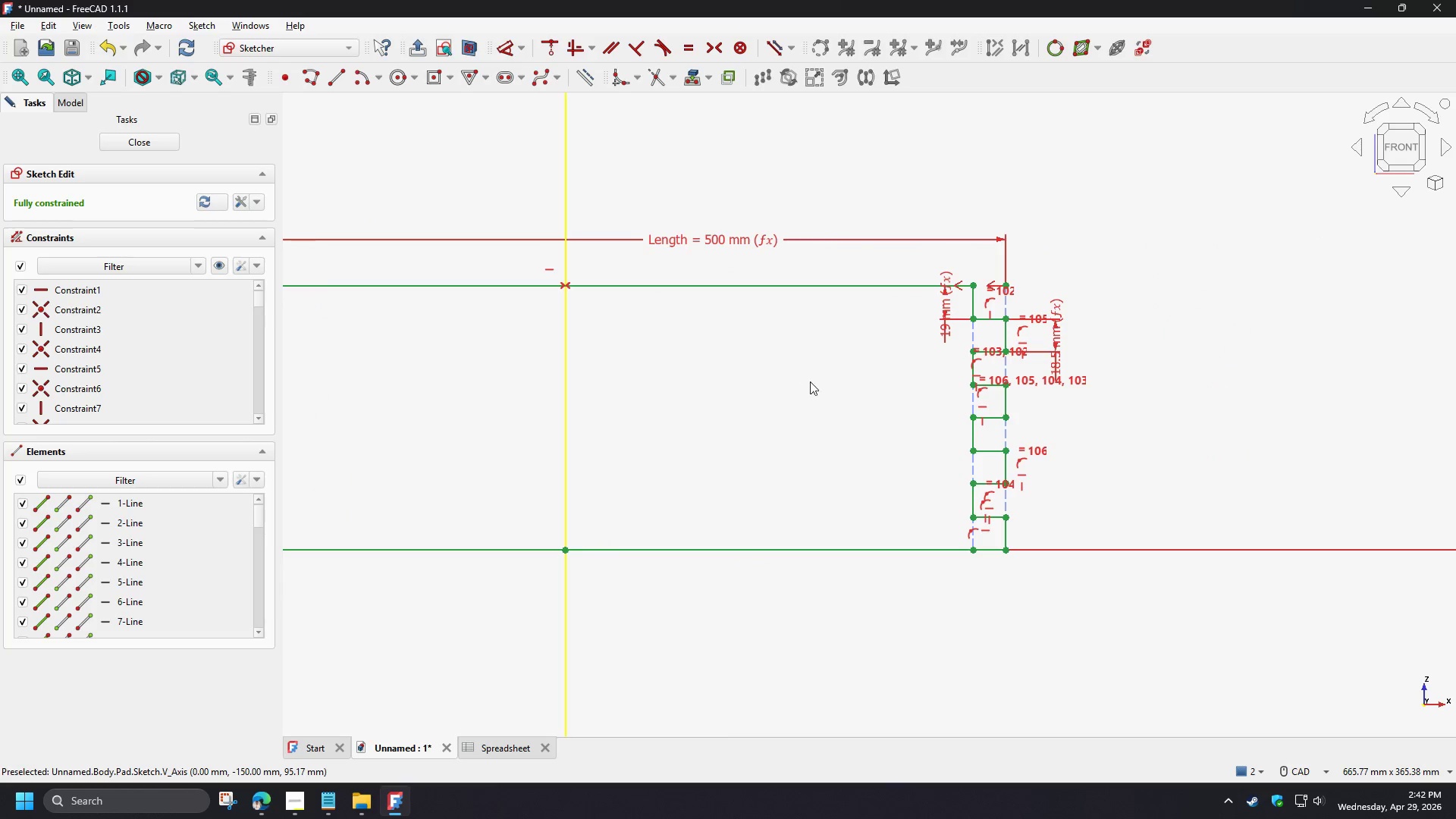 
scroll: coordinate [927, 362], scroll_direction: up, amount: 2.0
 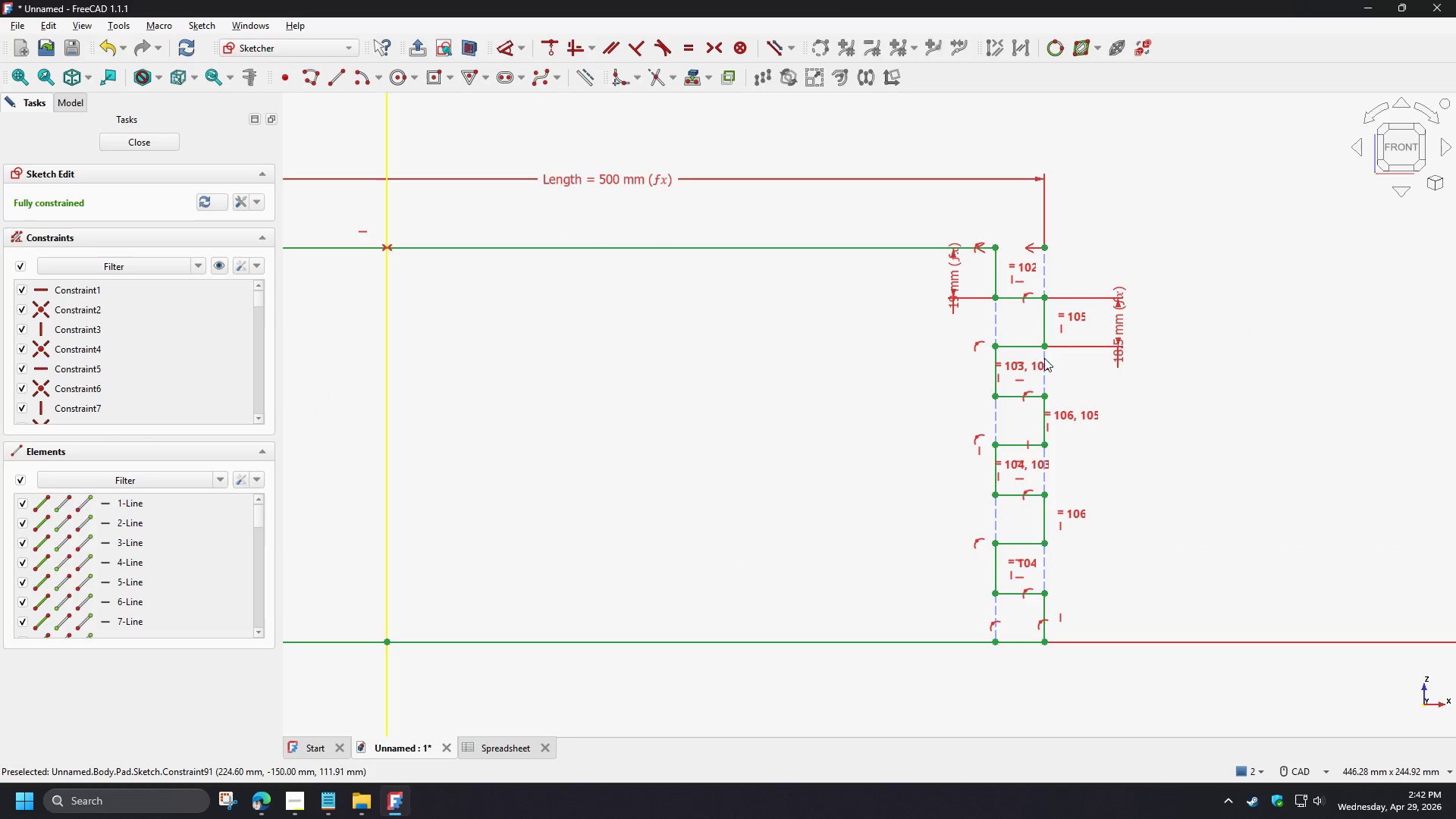 
scroll: coordinate [1318, 328], scroll_direction: down, amount: 3.0
 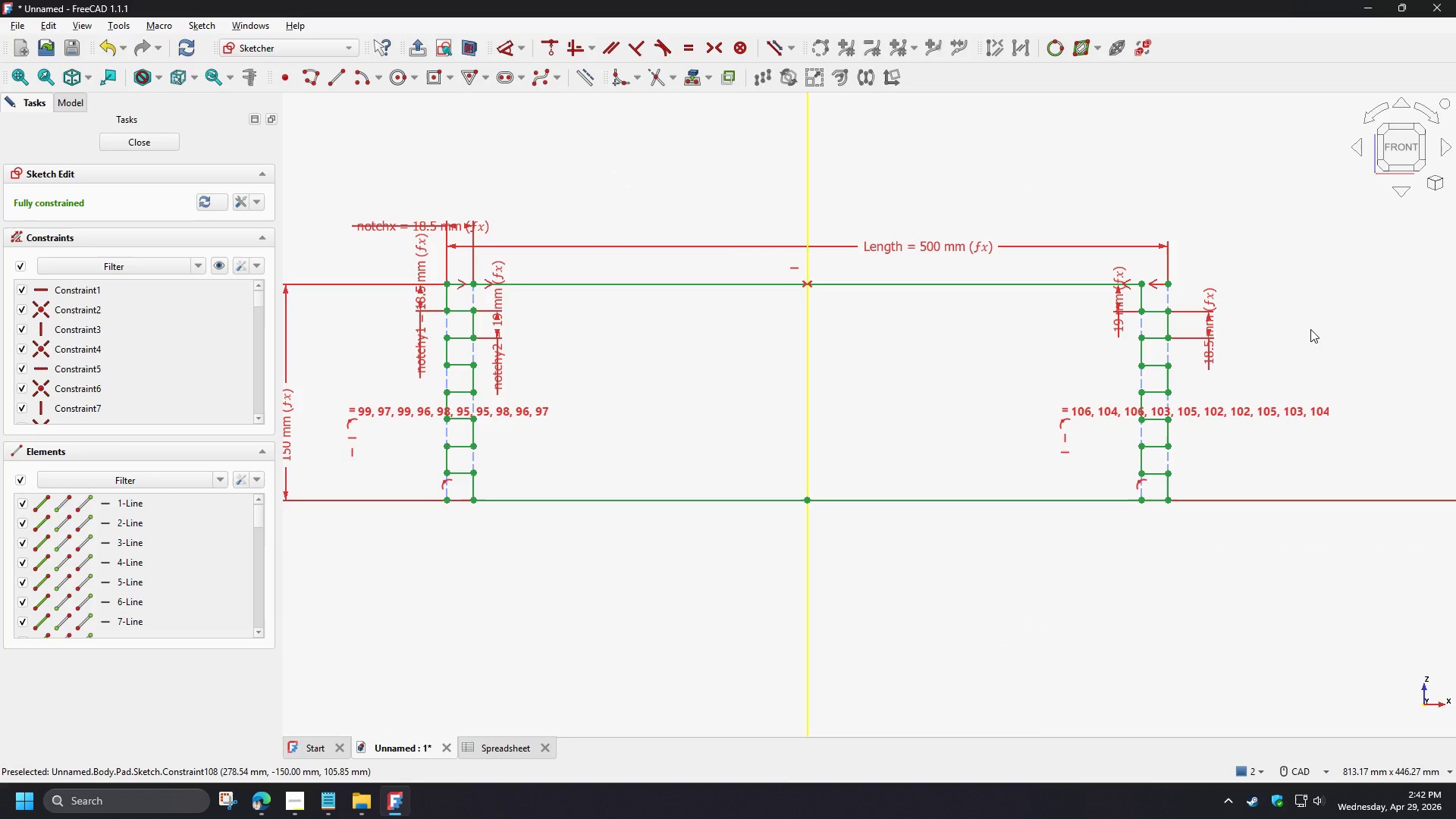 
scroll: coordinate [1310, 329], scroll_direction: up, amount: 3.0
 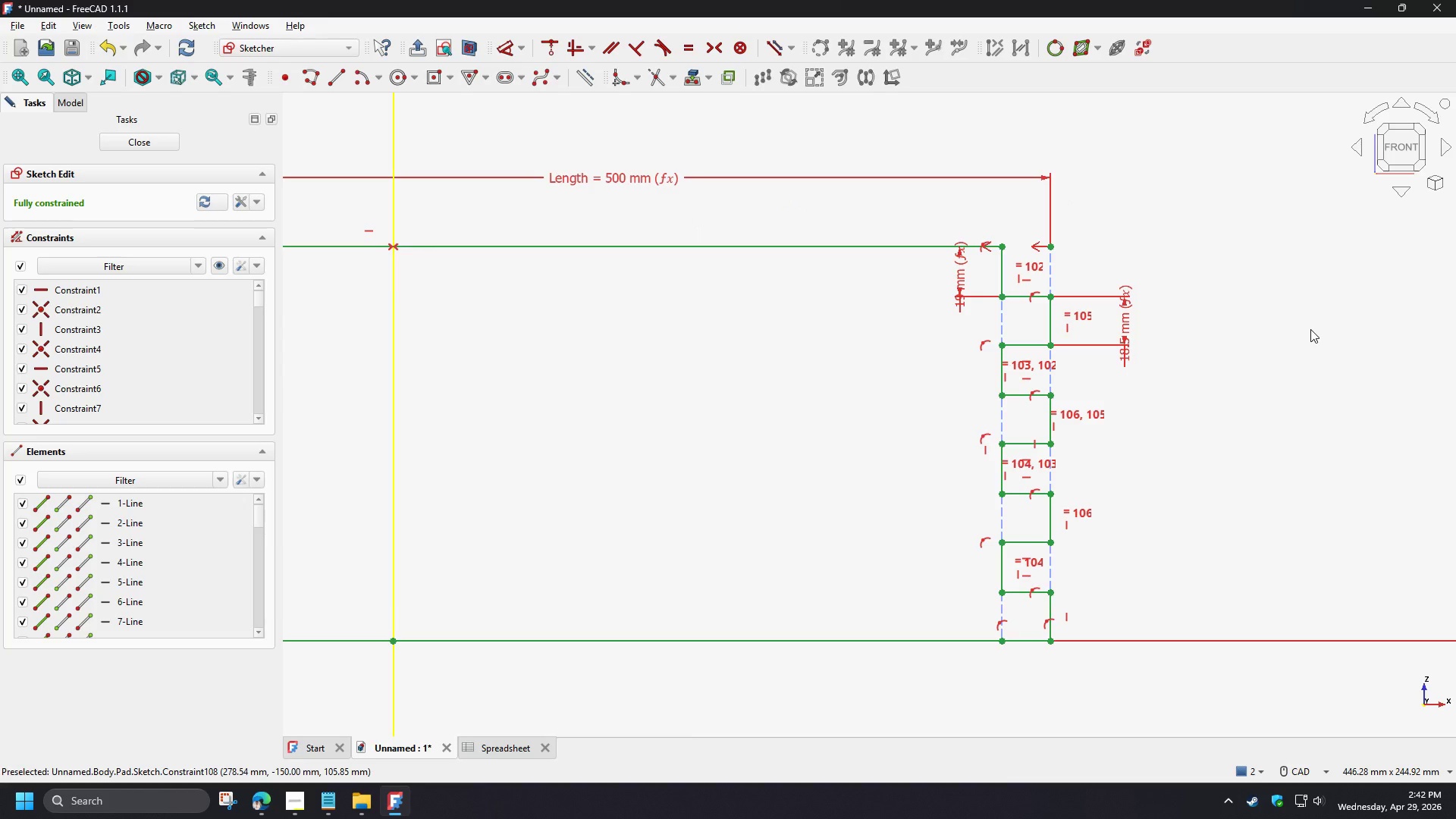 
scroll: coordinate [1310, 329], scroll_direction: down, amount: 2.0
 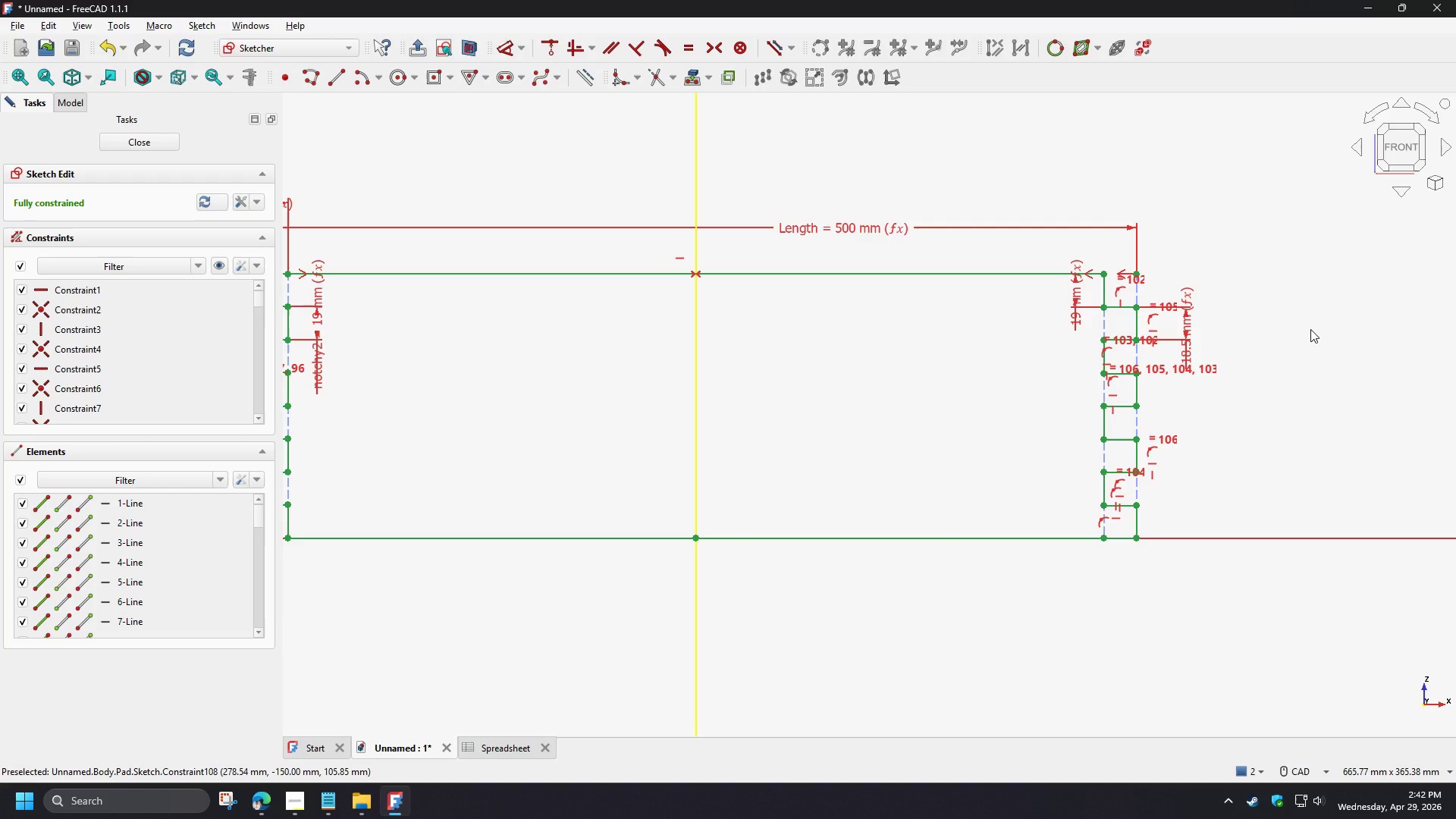 
scroll: coordinate [1308, 328], scroll_direction: up, amount: 3.0
 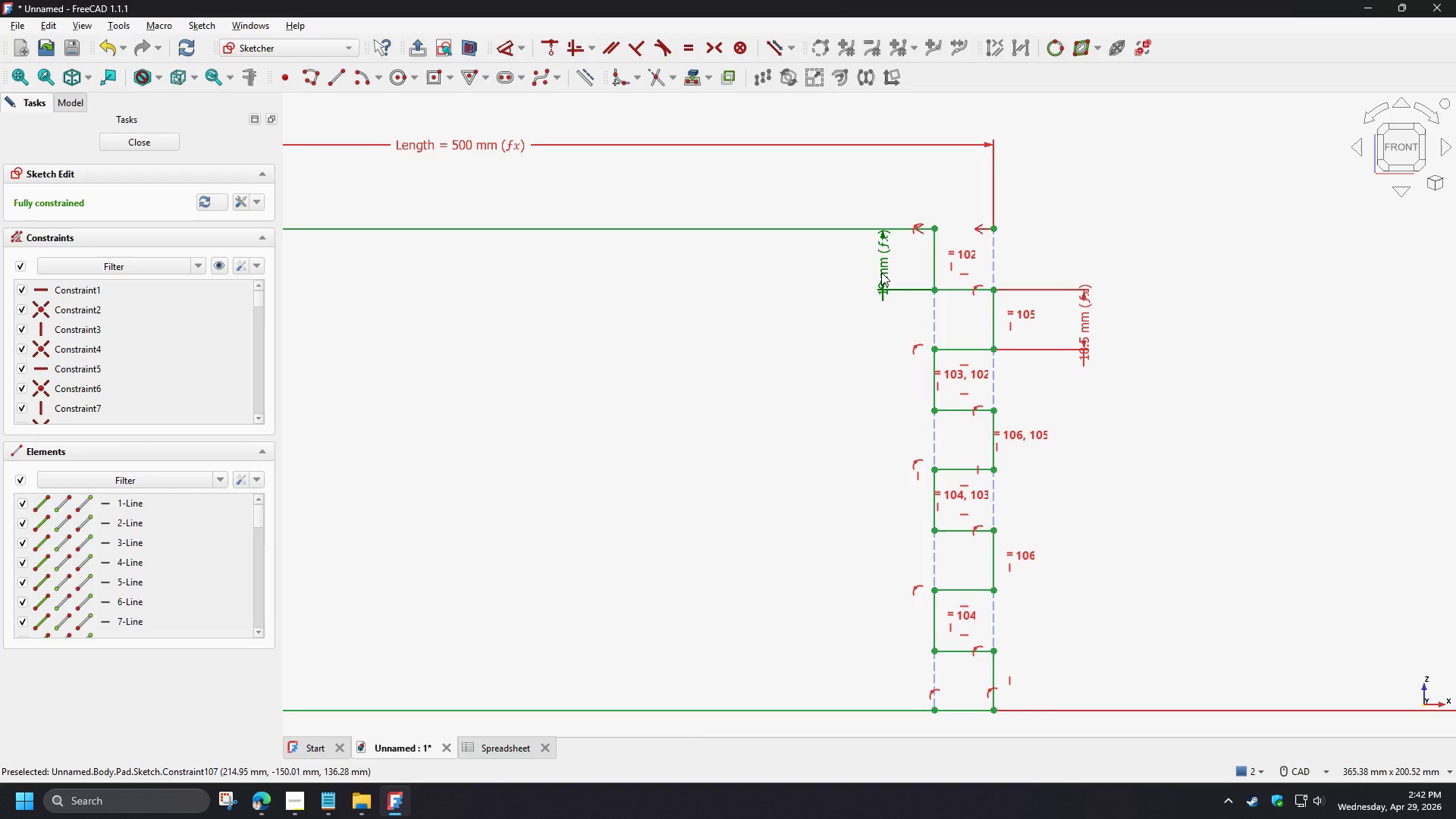 
double_click([881, 272])
 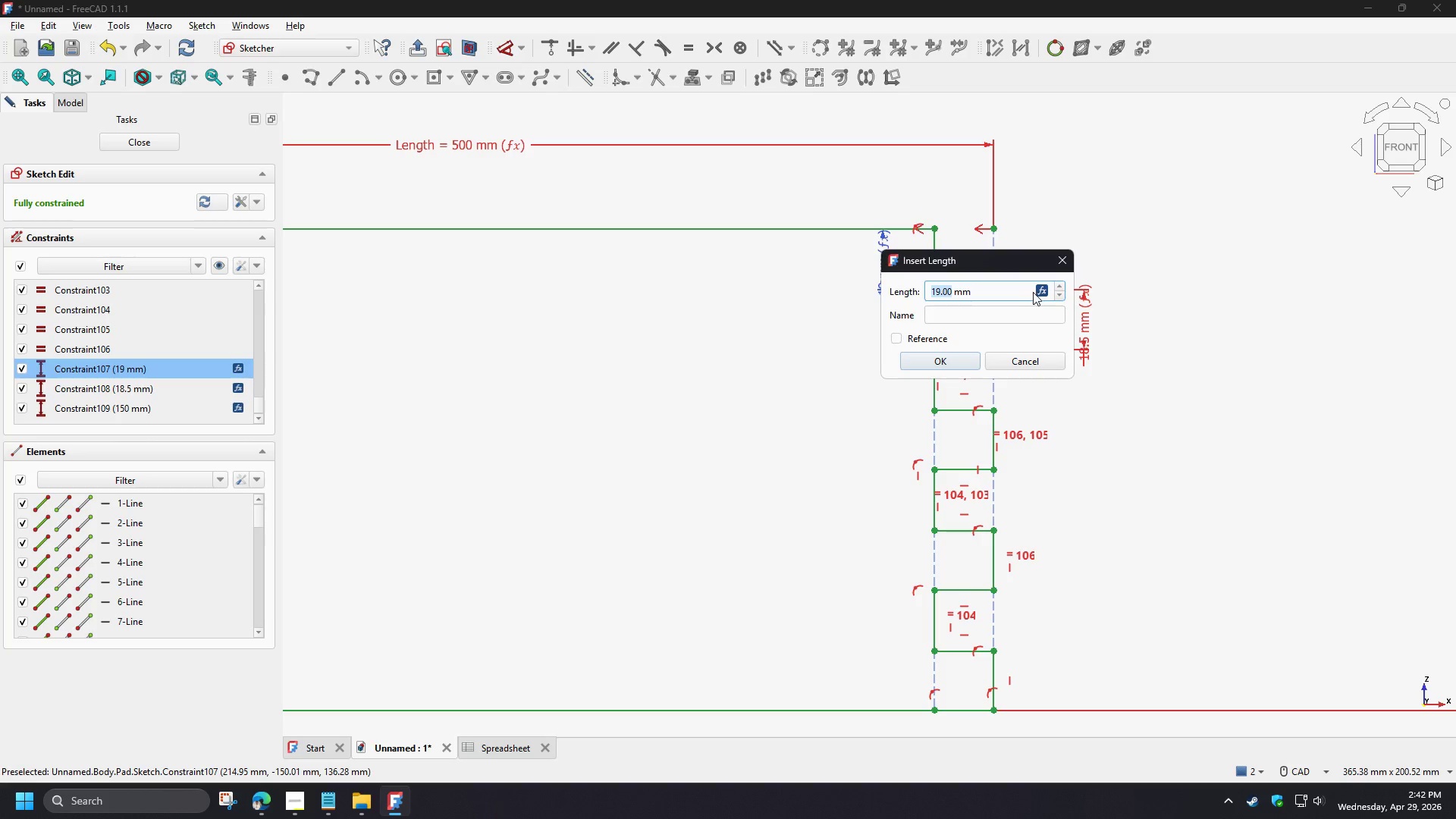 
left_click([1041, 289])
 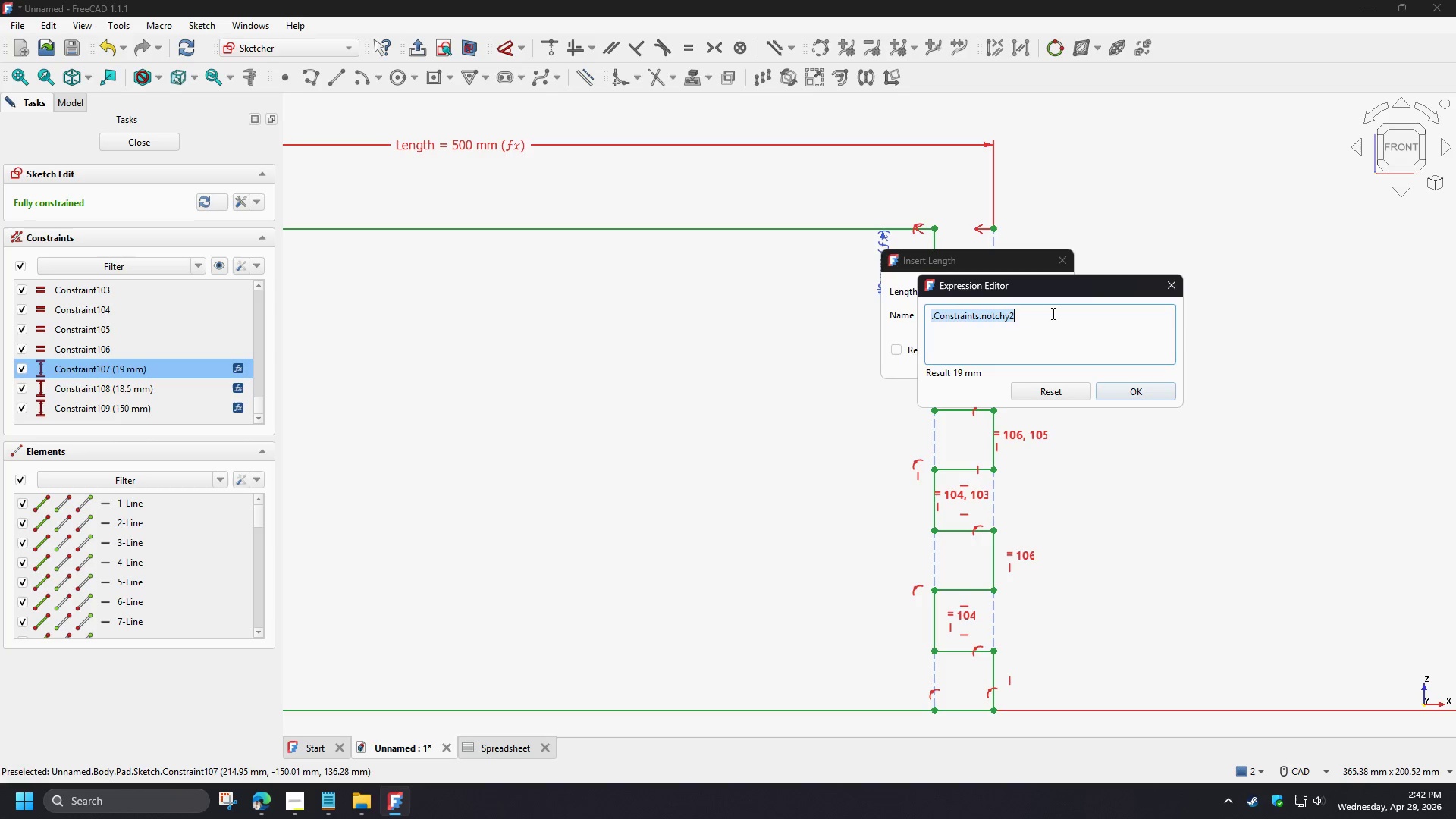 
left_click([1052, 313])
 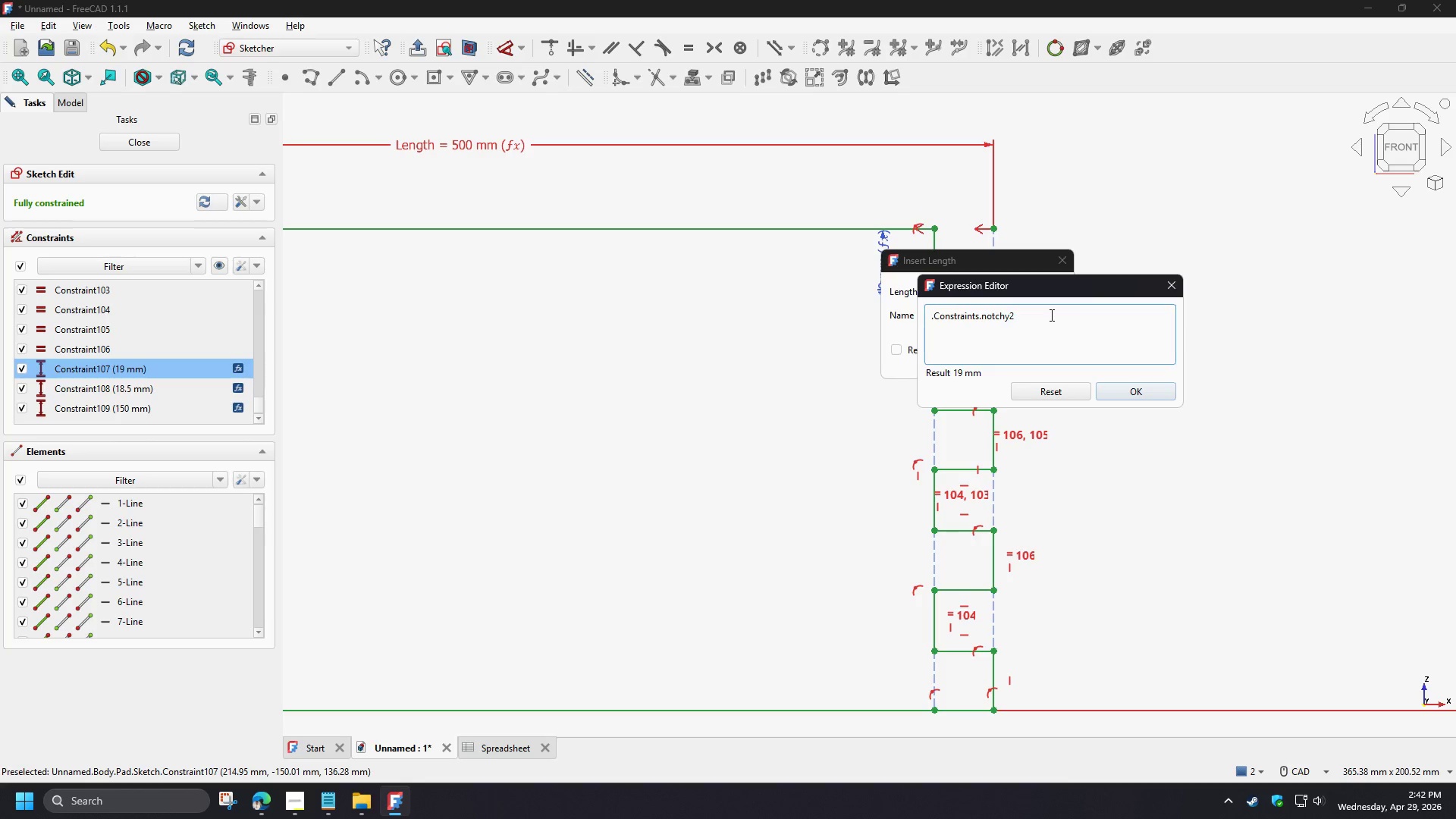 
key(NumpadSubtract)
 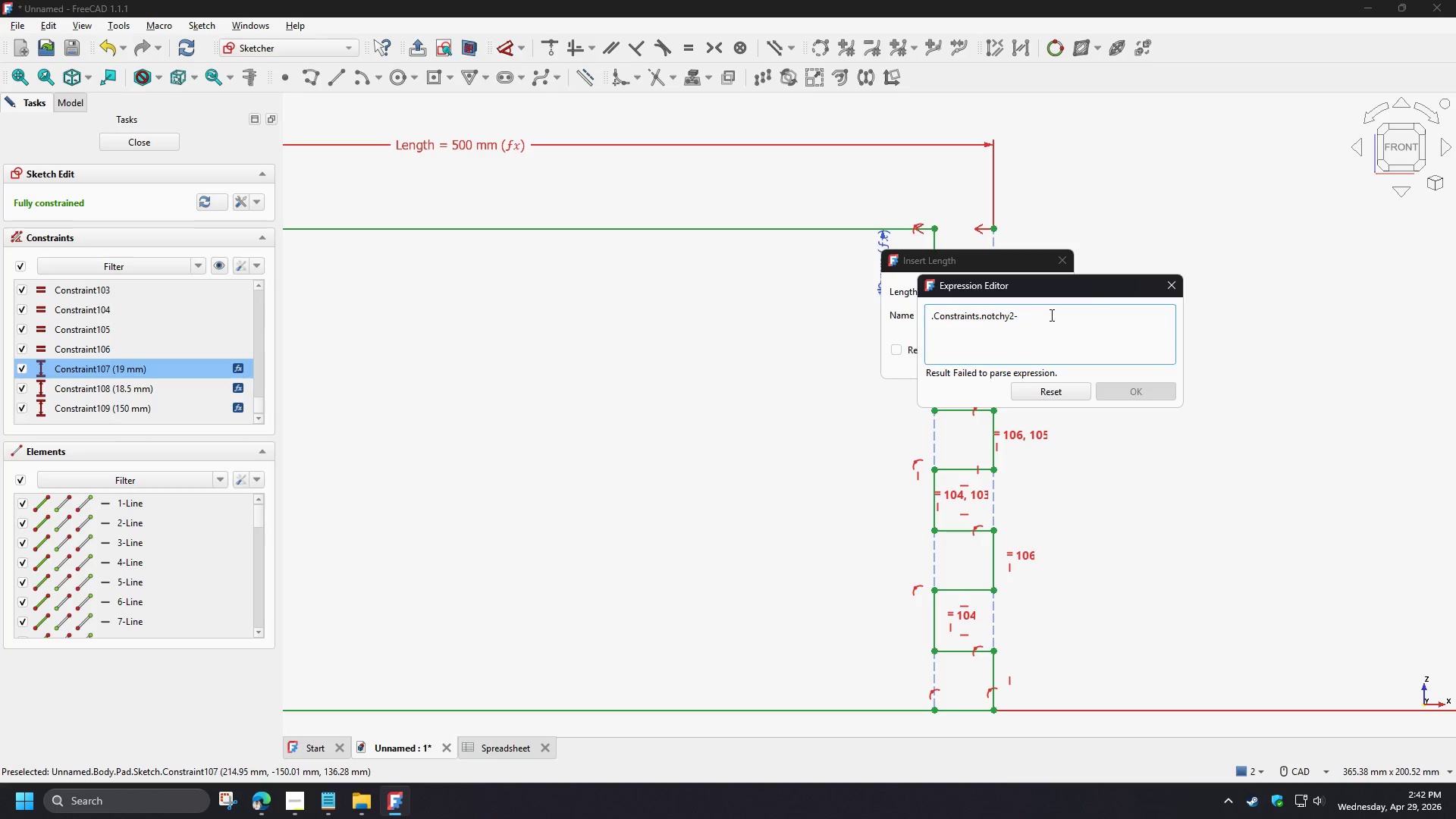 
type(.25mm)
 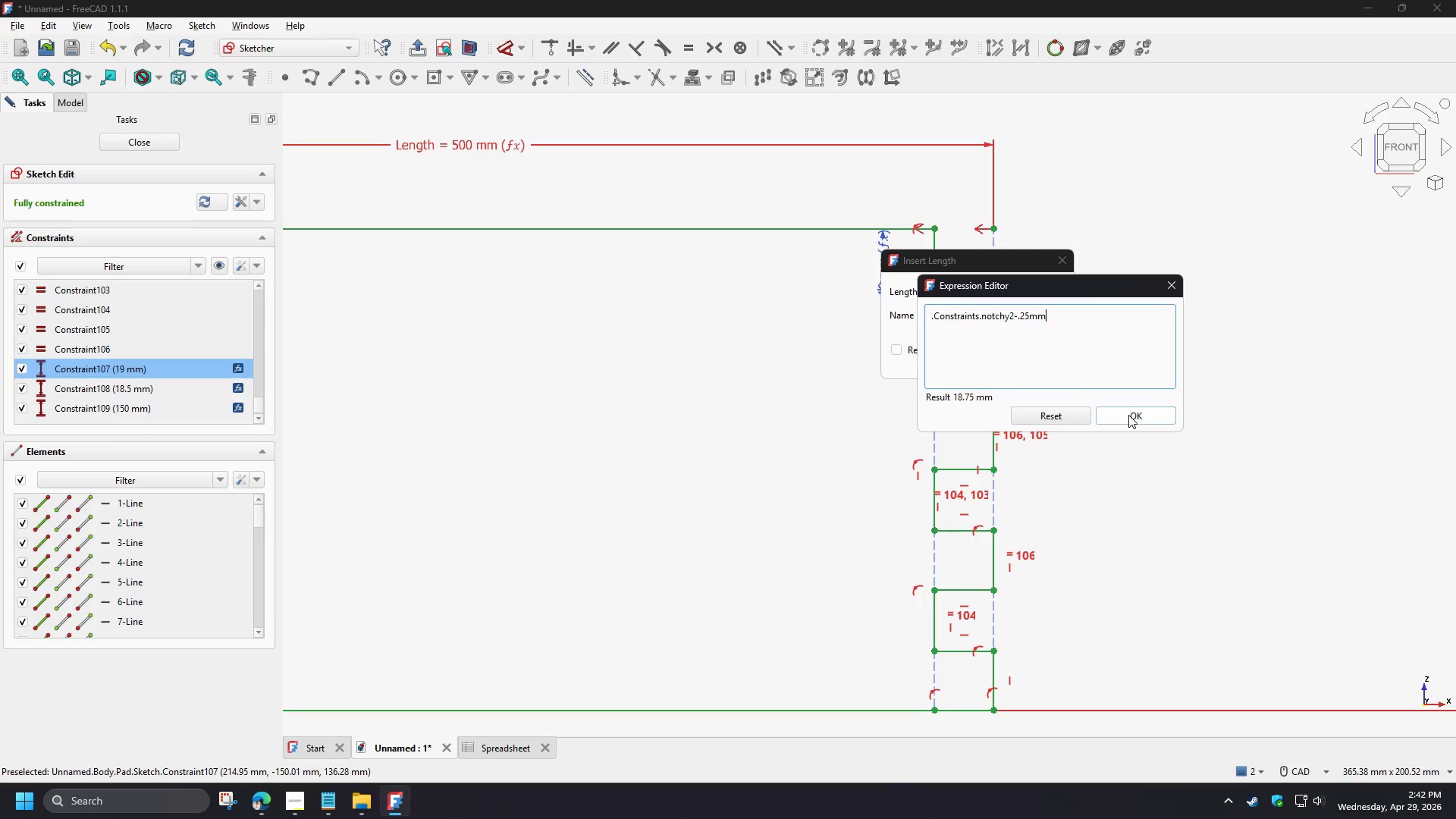 
left_click([1128, 415])
 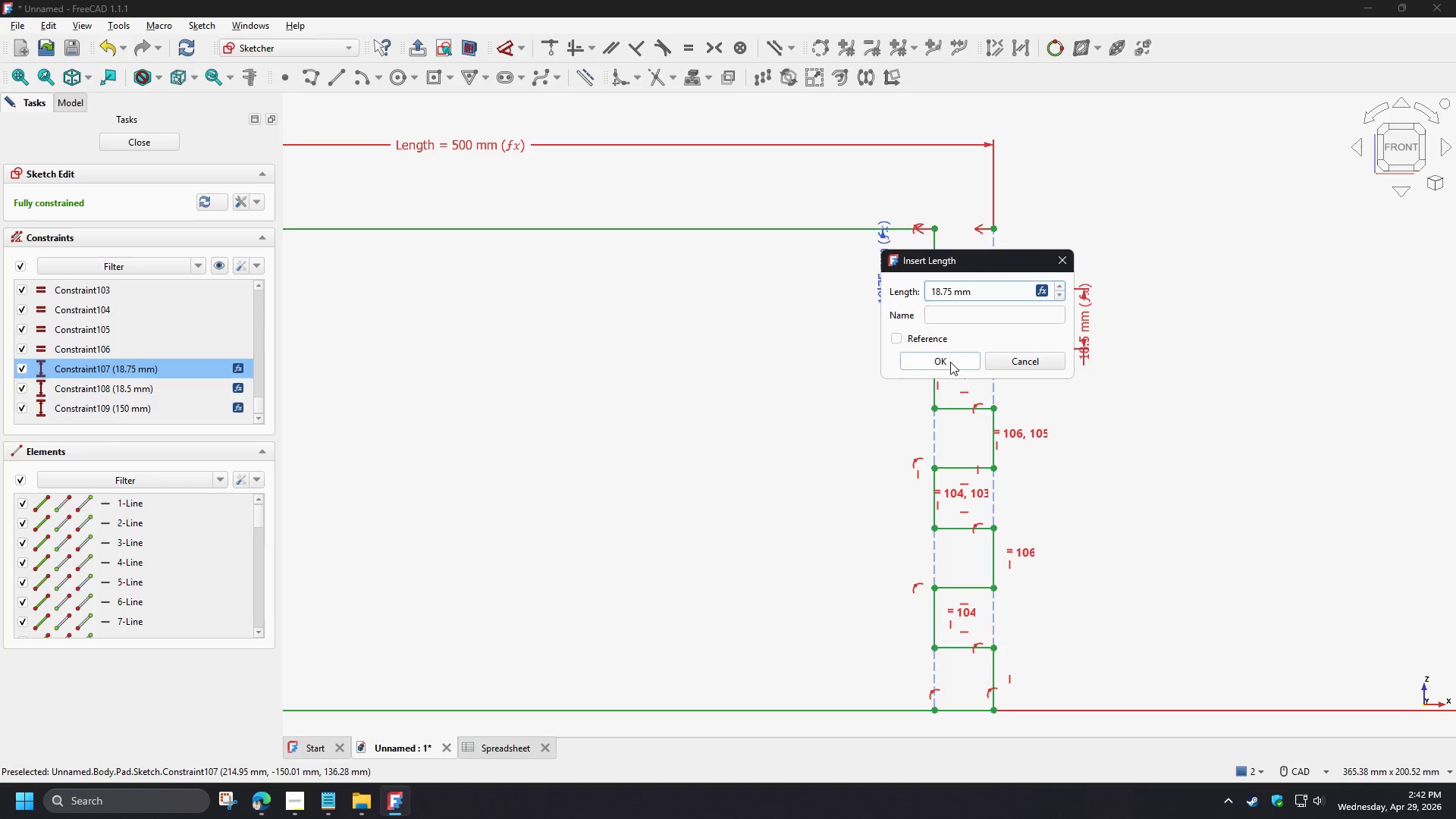 
left_click([950, 361])
 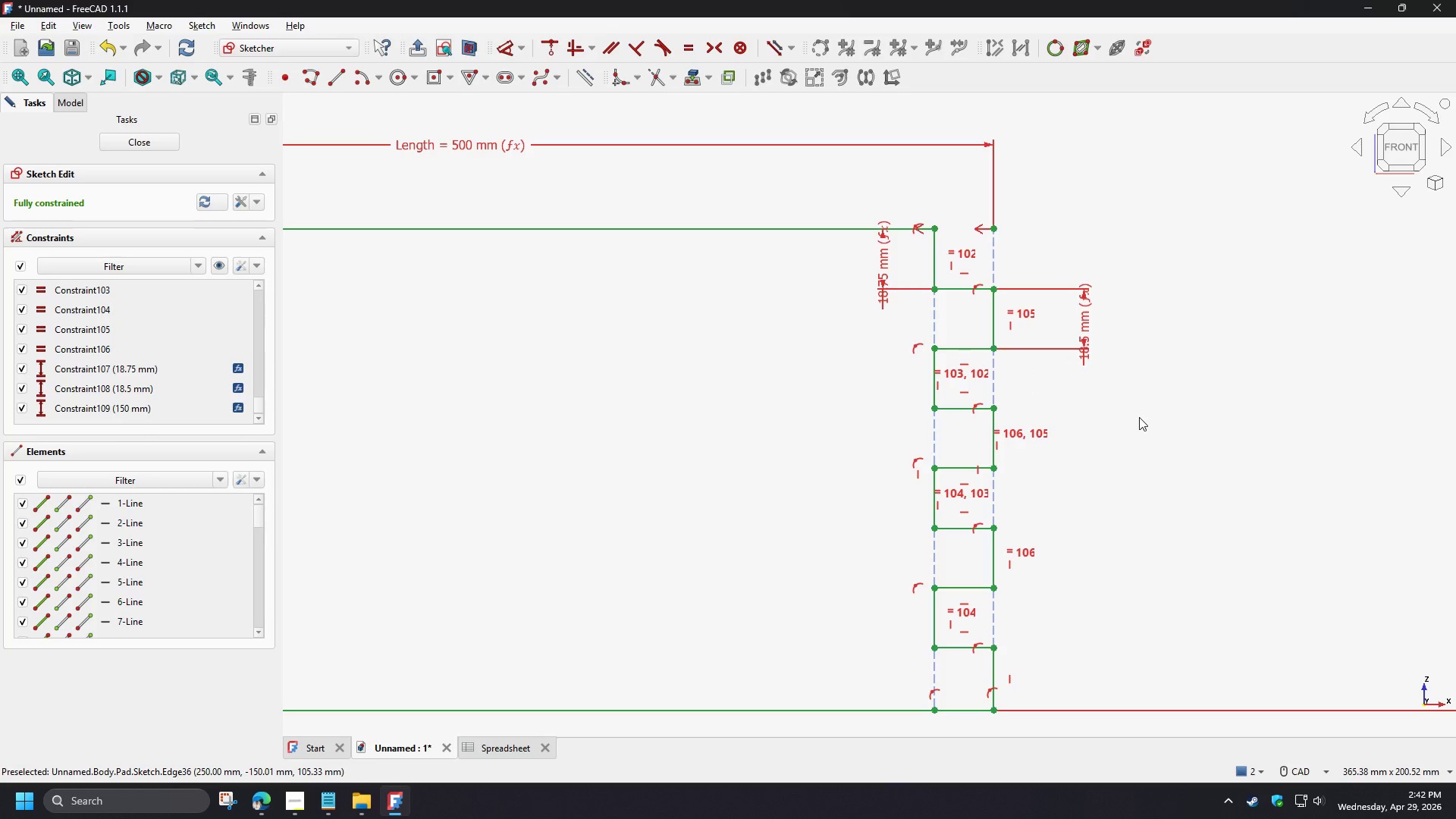 
scroll: coordinate [668, 441], scroll_direction: down, amount: 4.0
 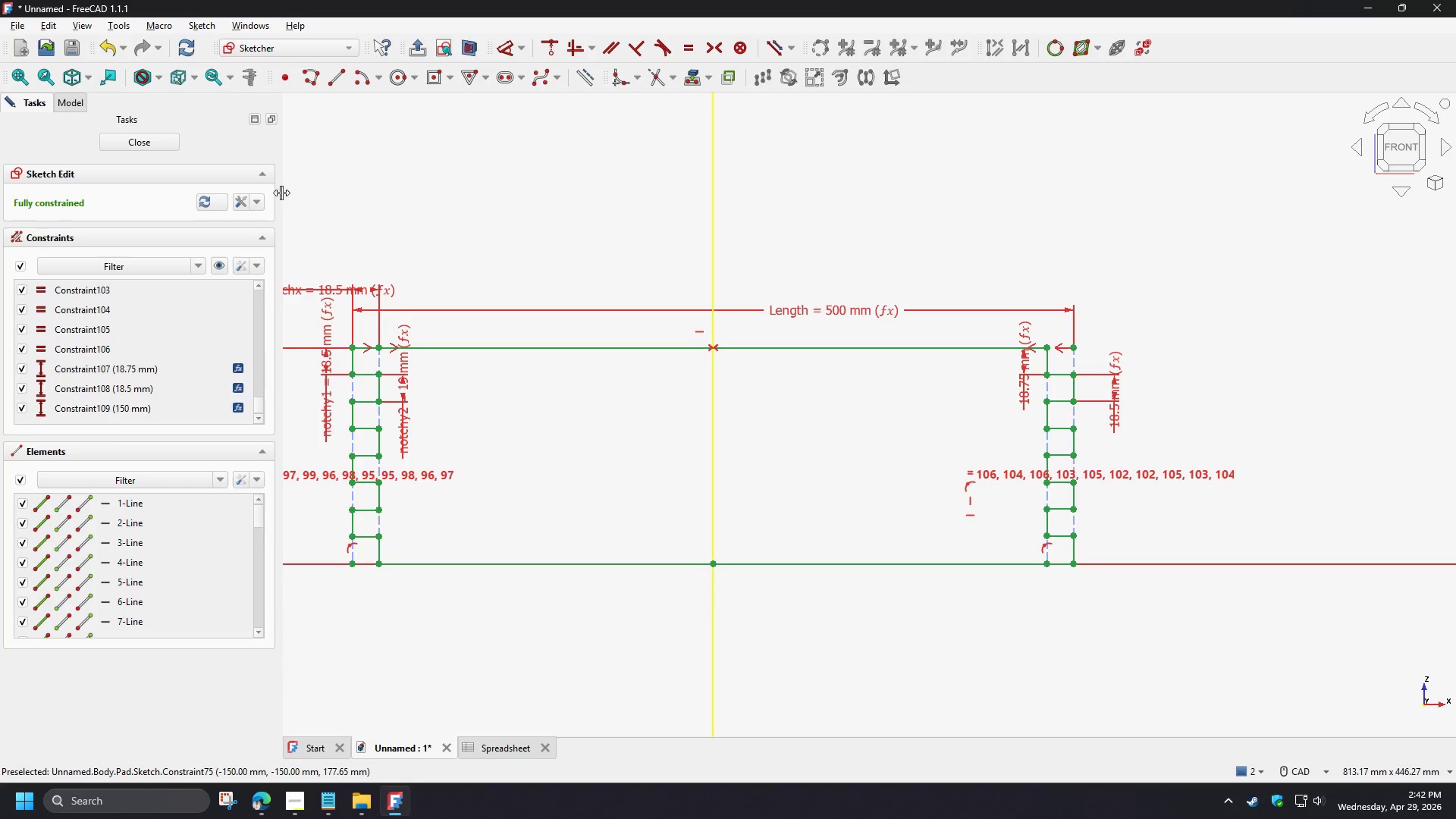 
left_click([162, 140])
 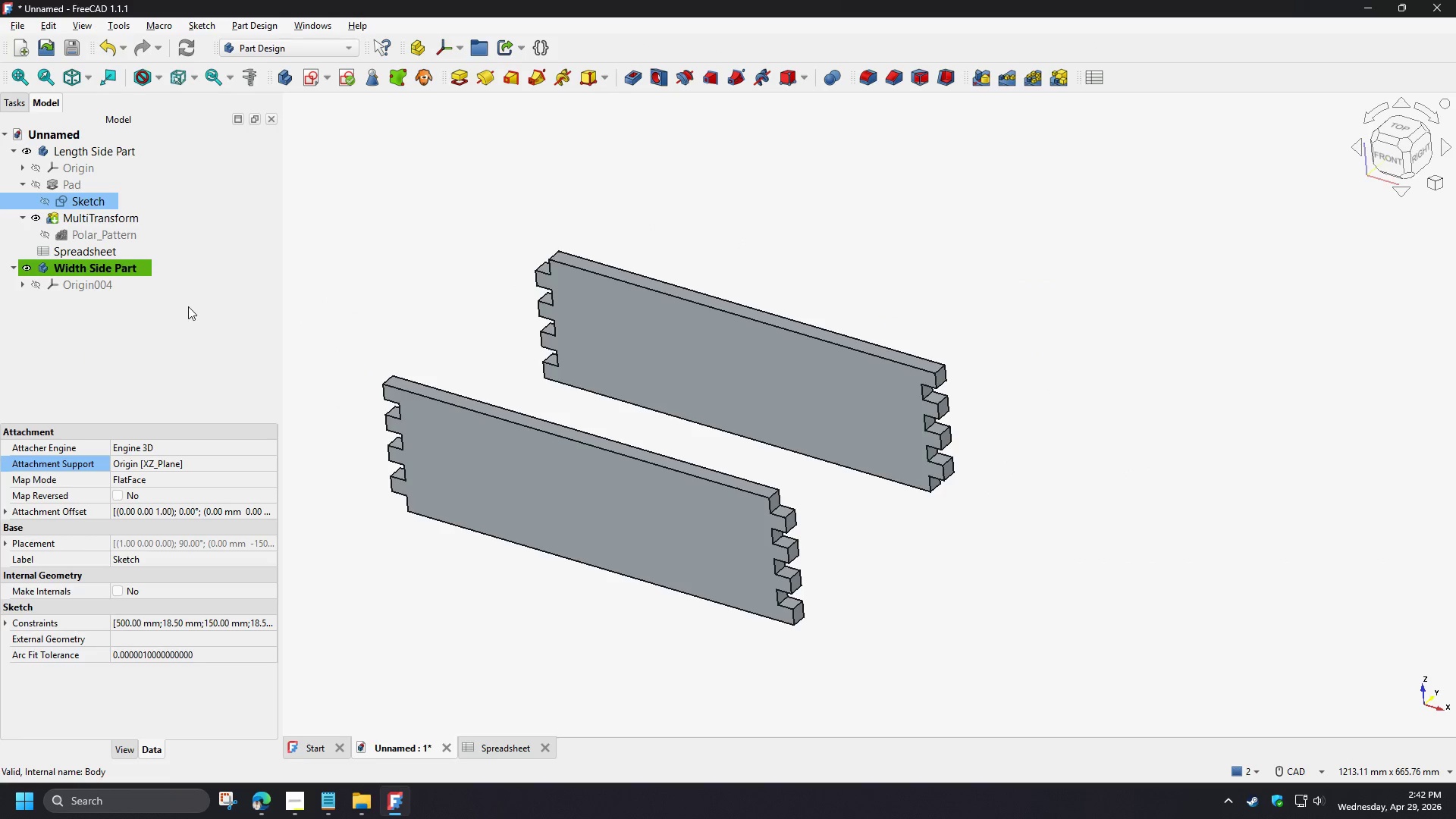 
left_click([149, 325])
 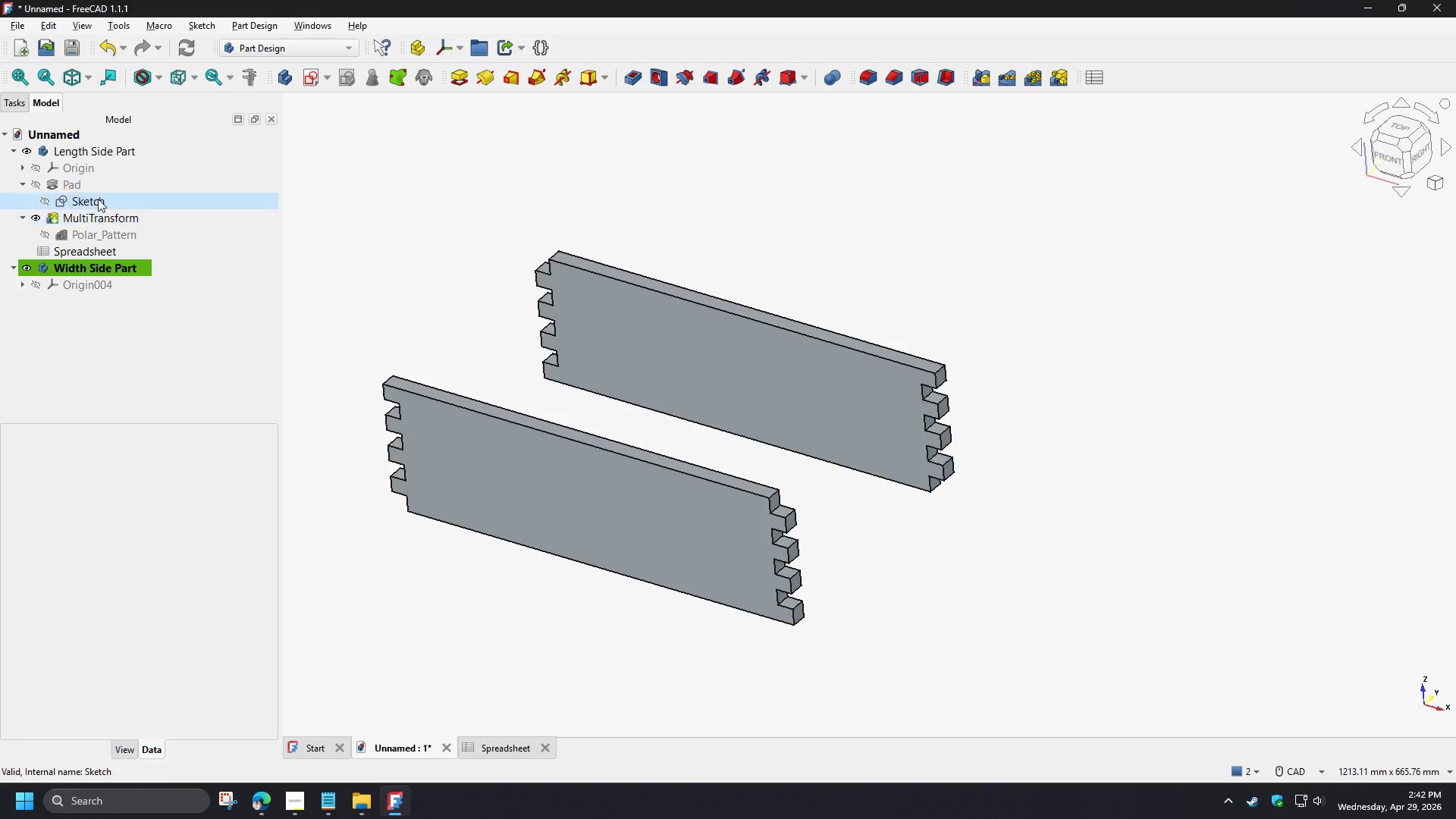 
left_click([98, 198])
 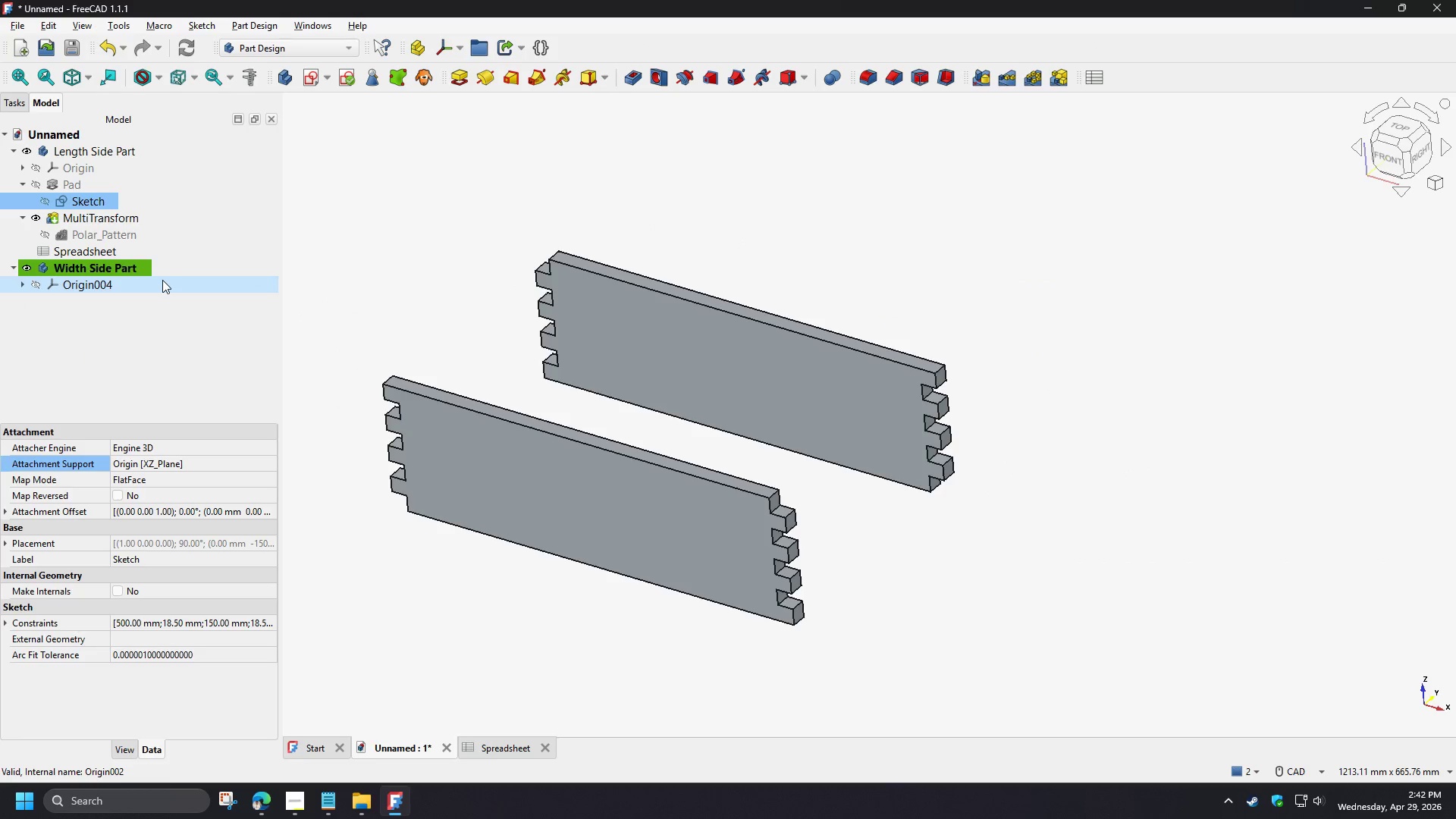 
key(Control+C)
 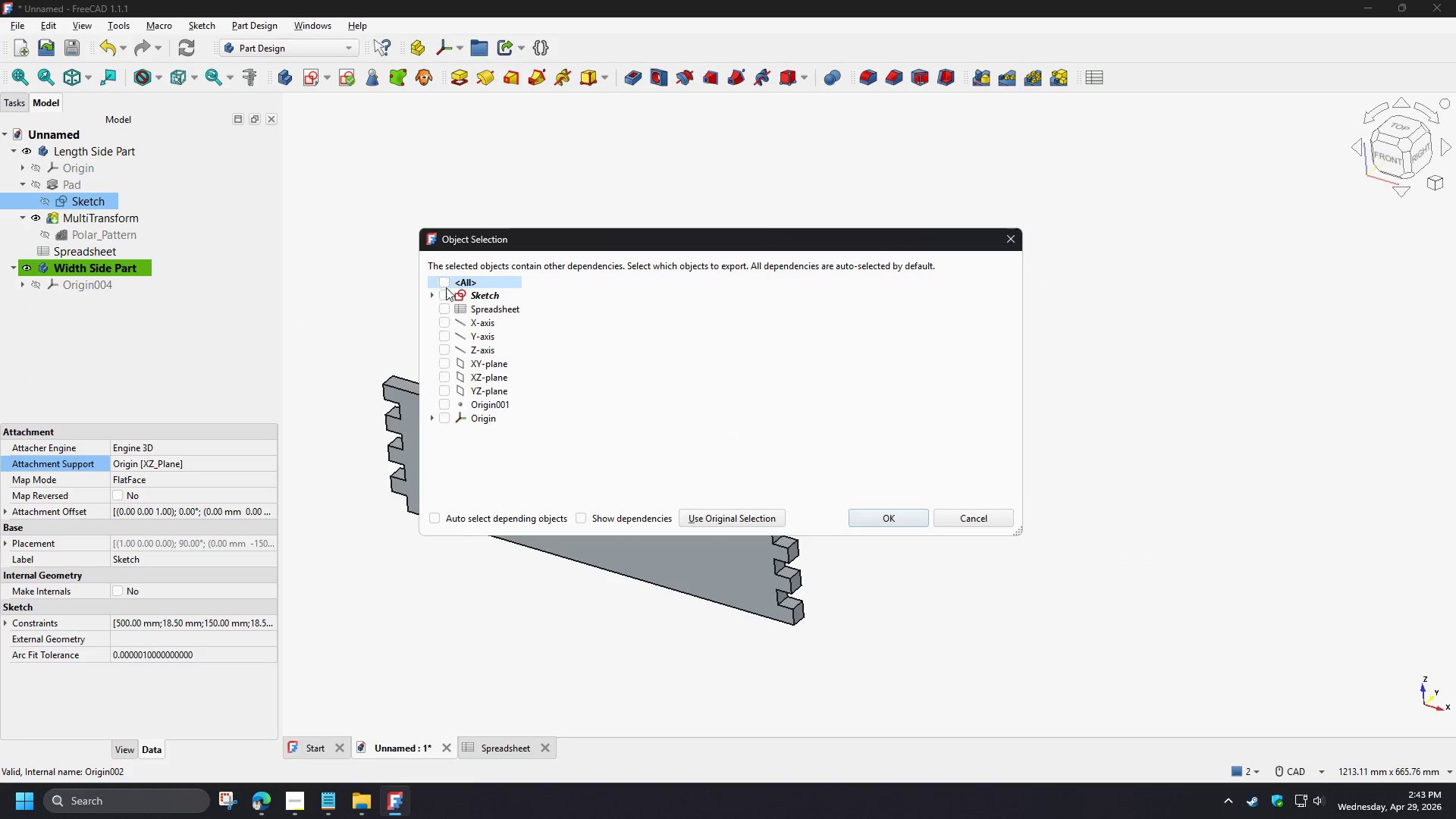 
double_click([446, 297])
 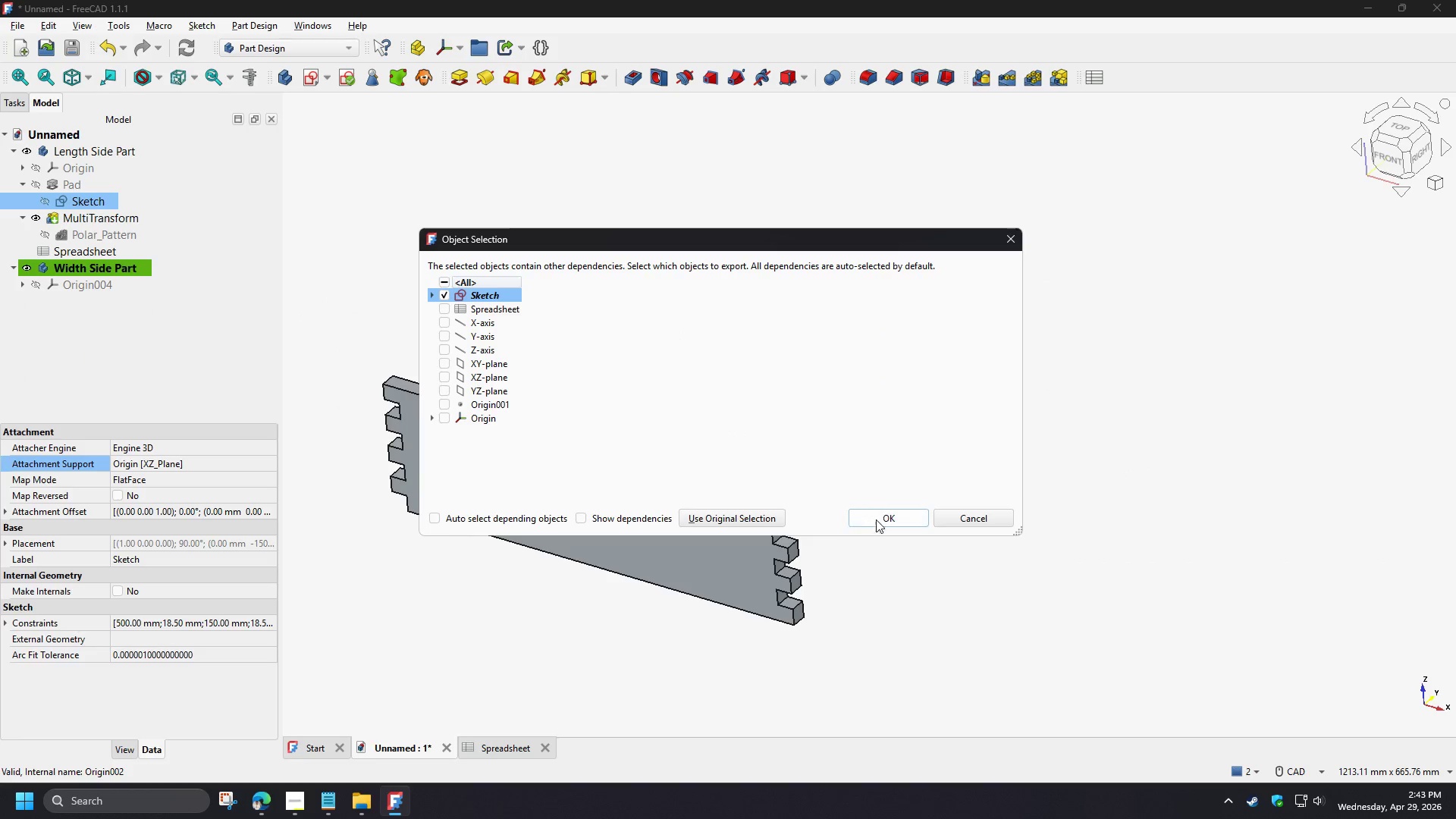 
left_click([888, 523])
 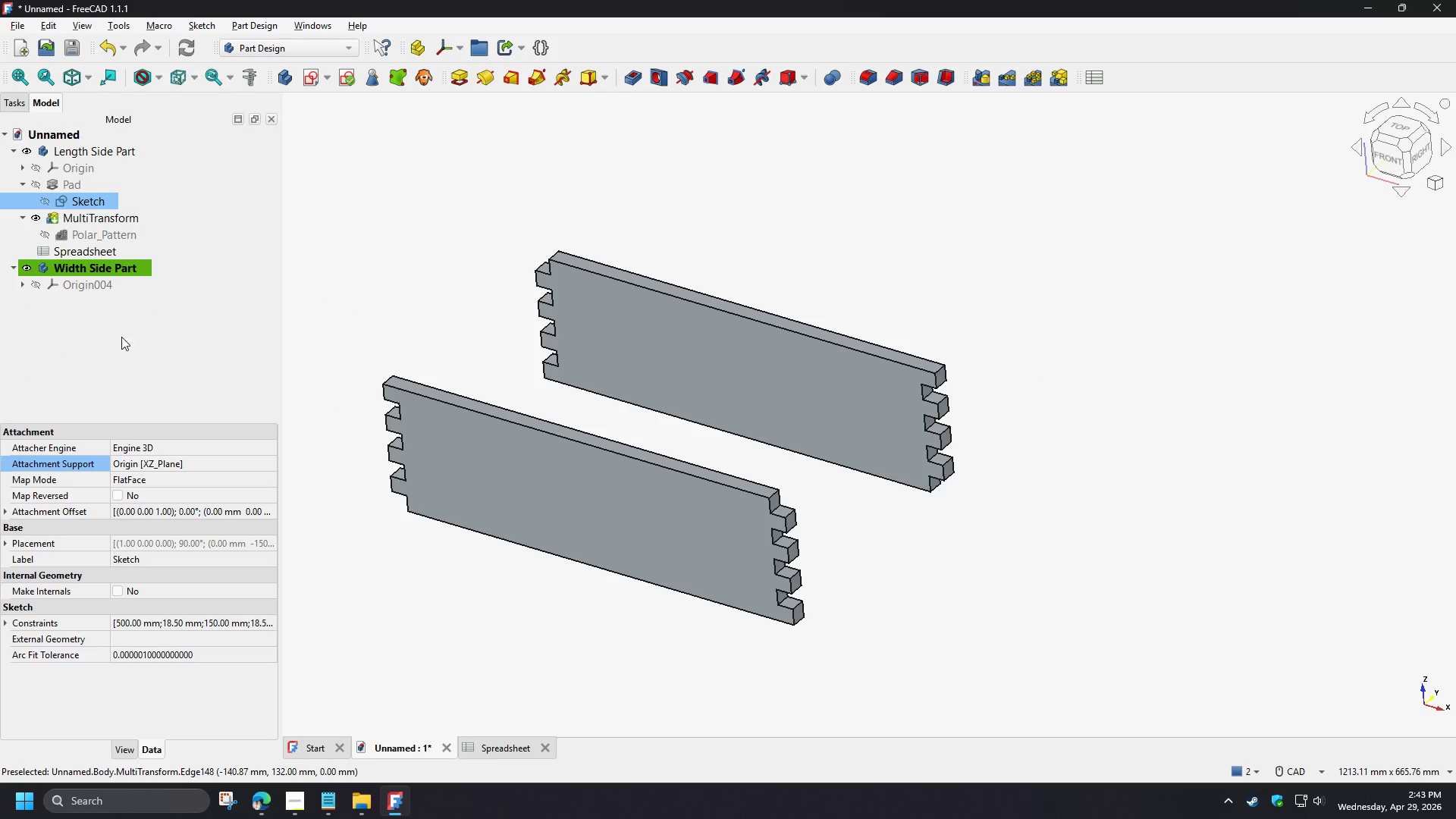 
left_click([75, 327])
 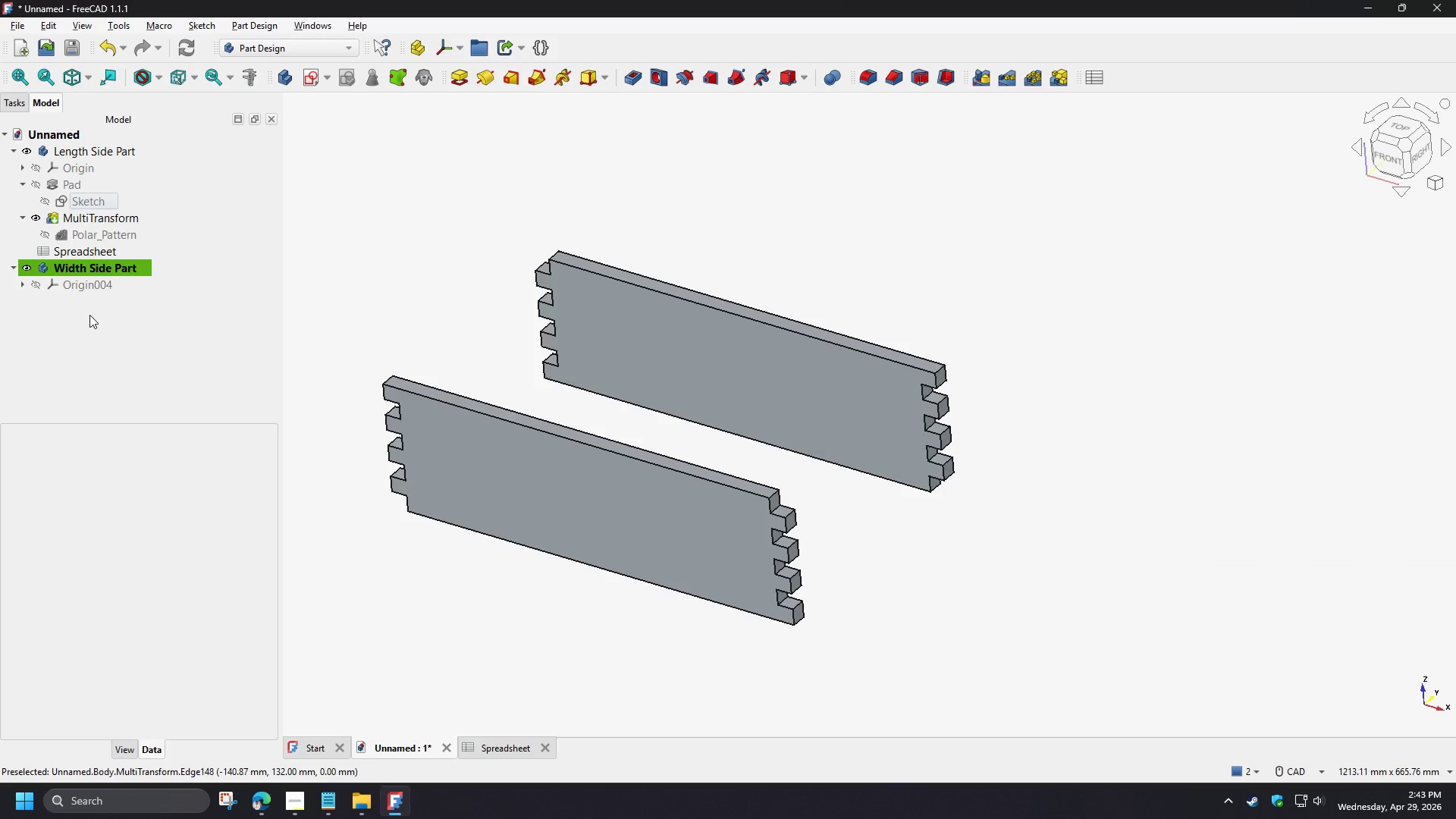 
left_click([89, 315])
 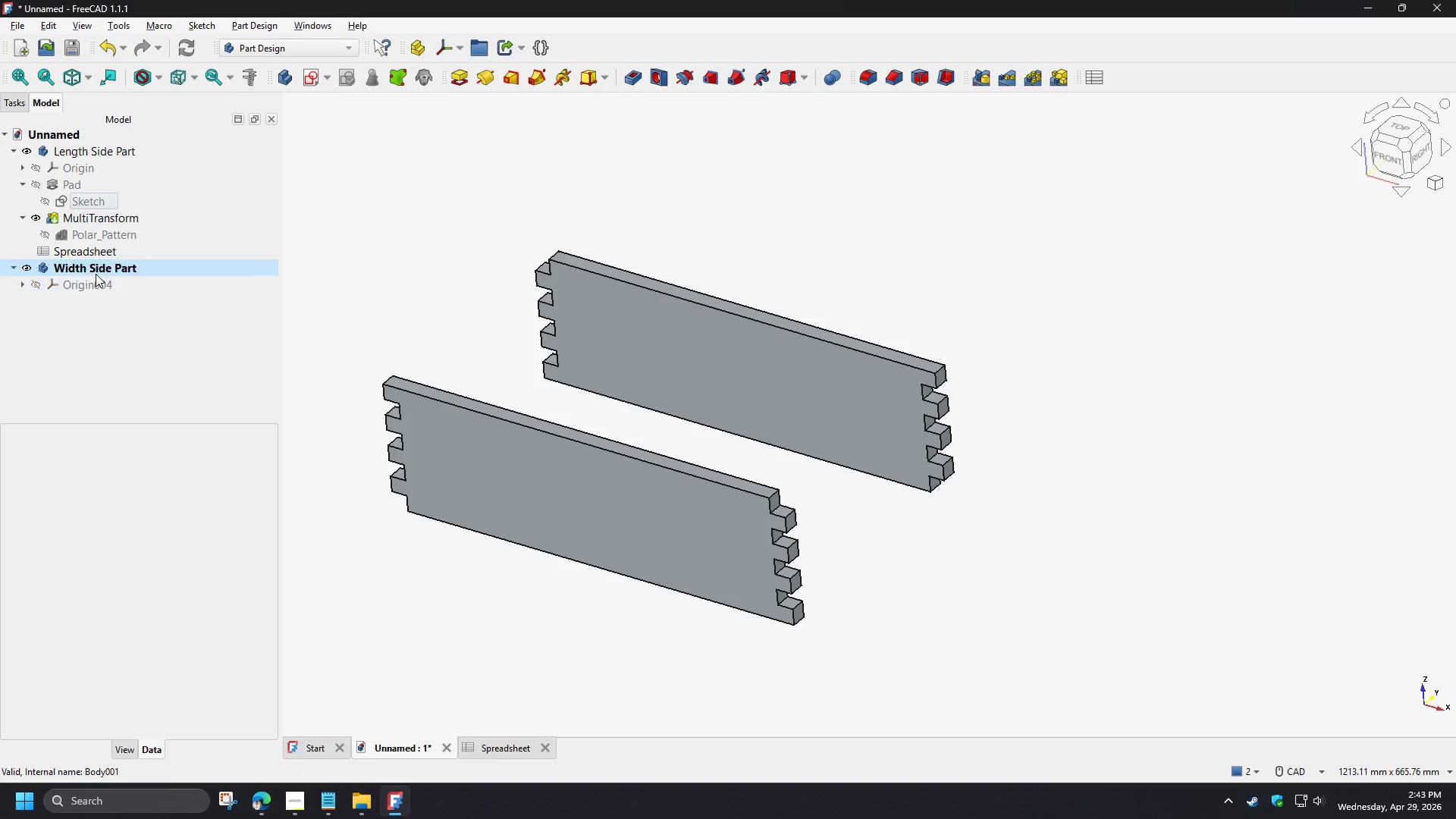 
left_click([95, 273])
 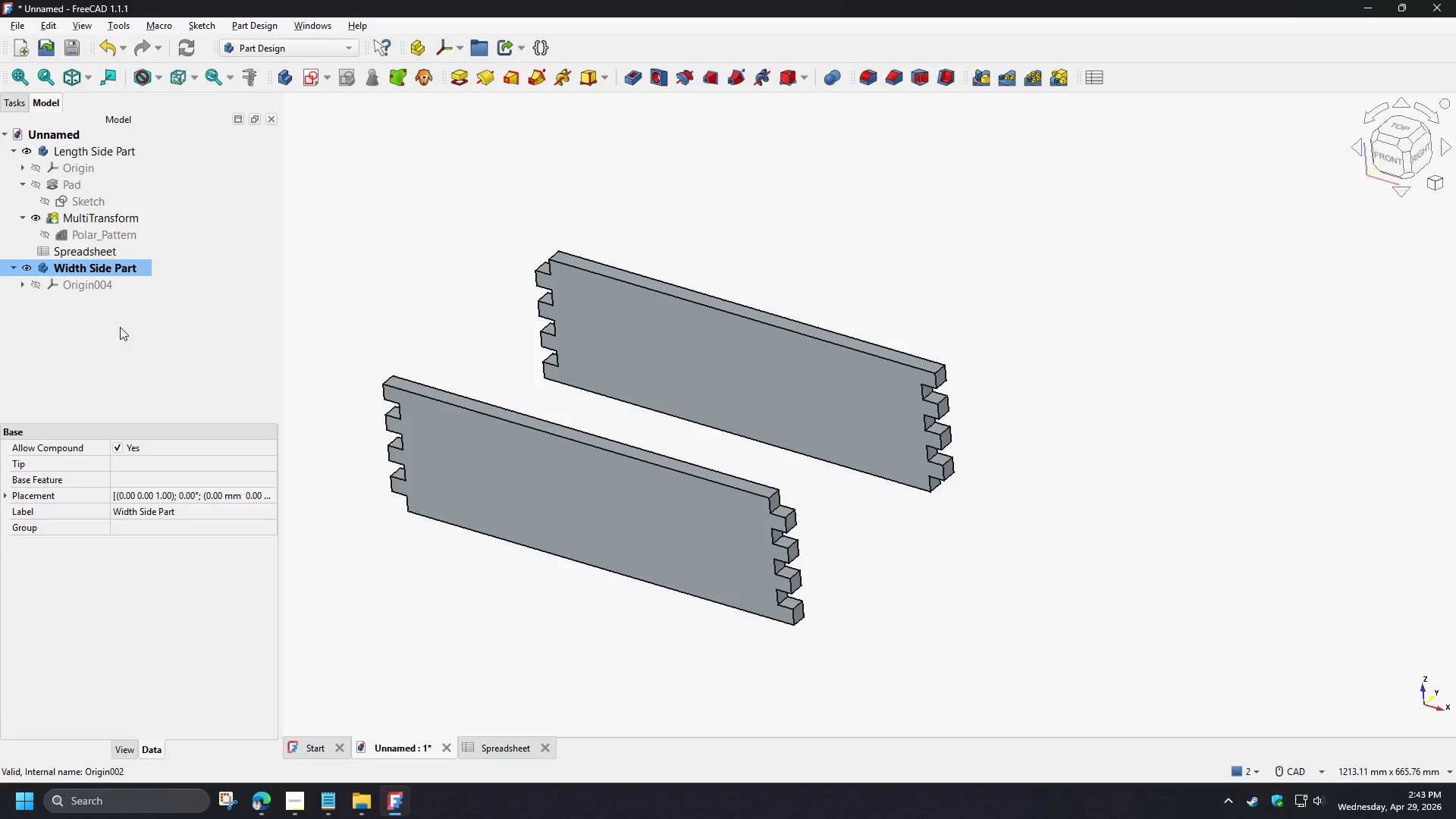 
key(Control+V)
 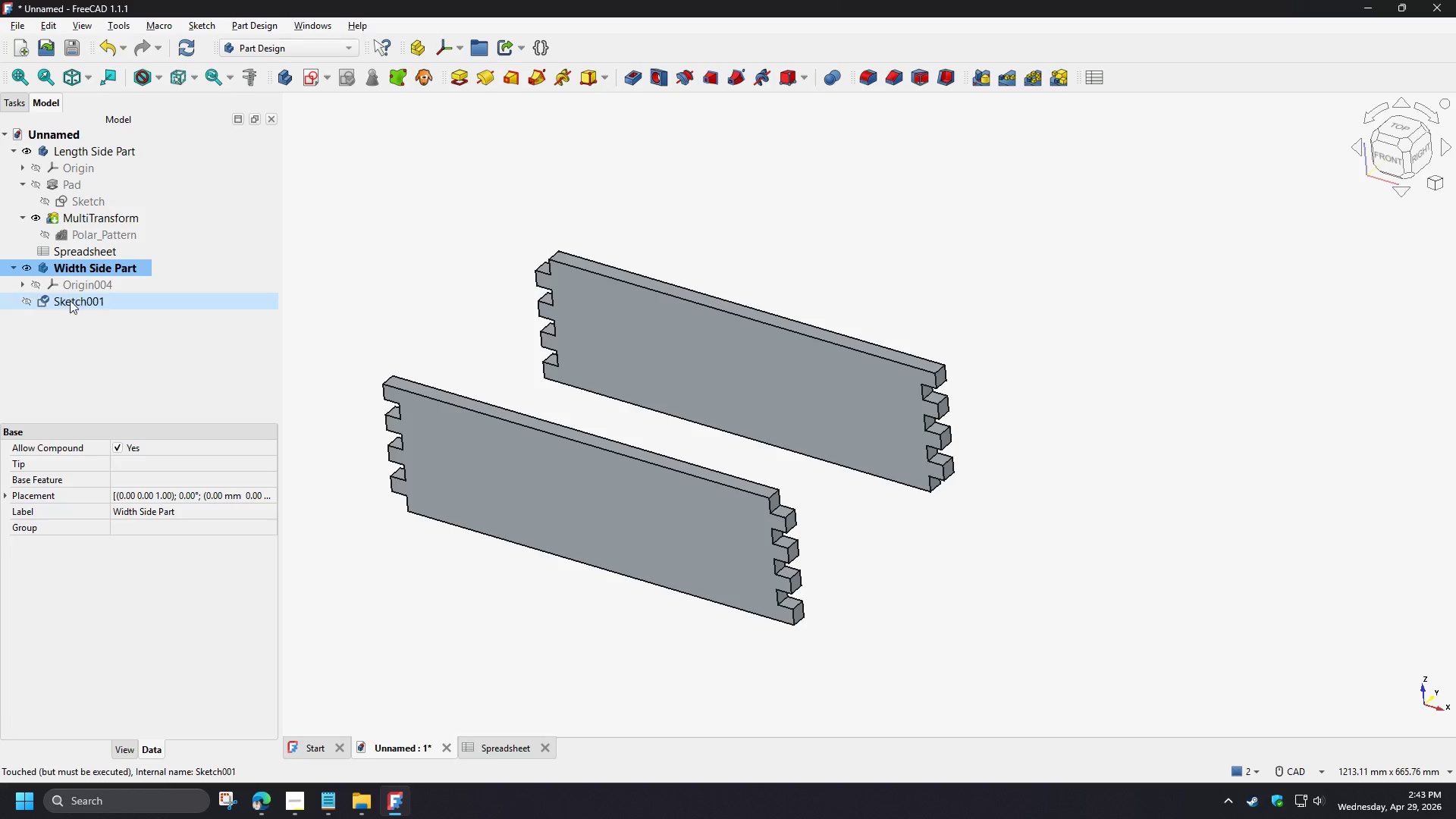 
left_click_drag(start_coordinate=[70, 300], to_coordinate=[100, 268])
 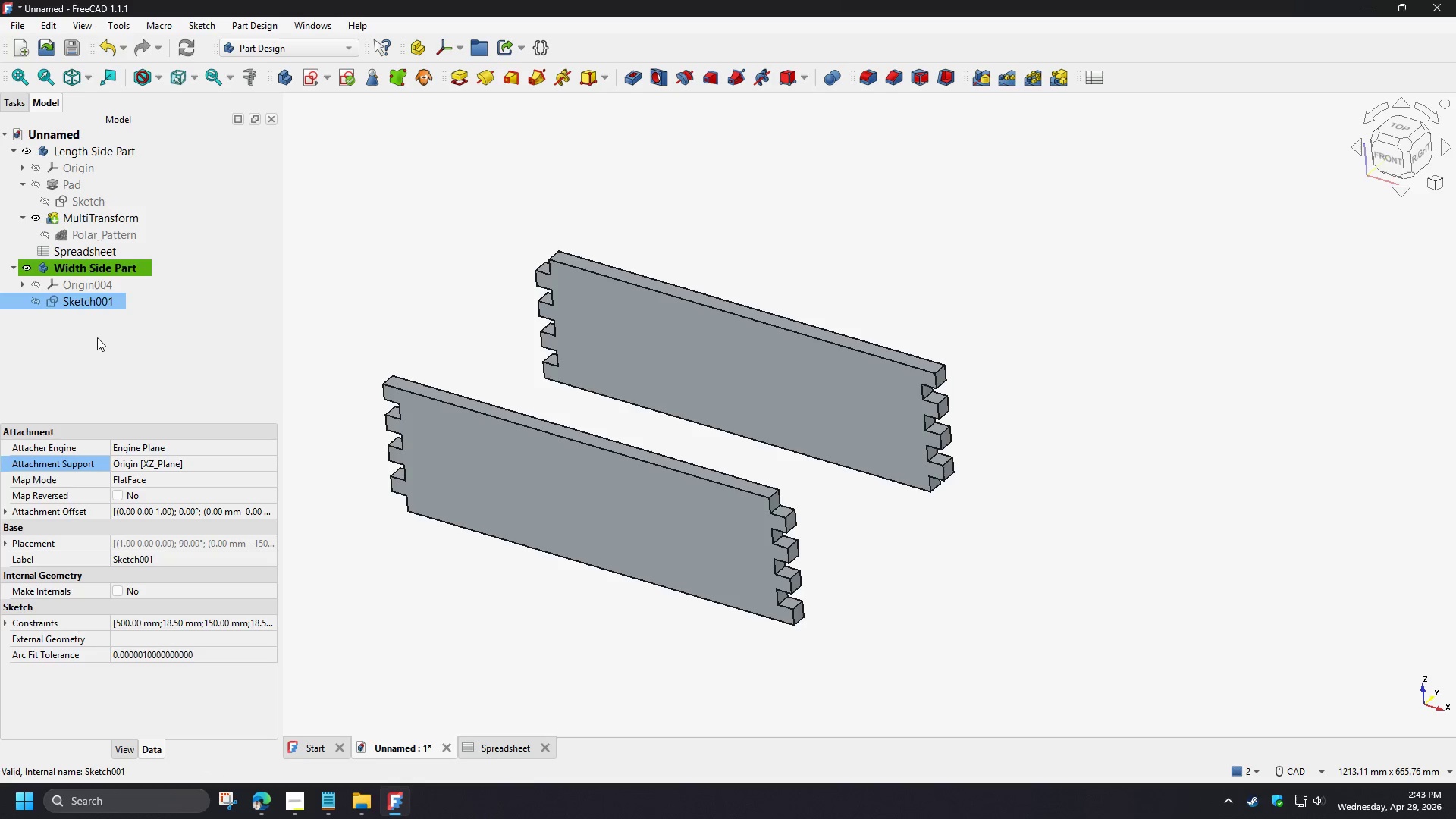 
left_click([97, 337])
 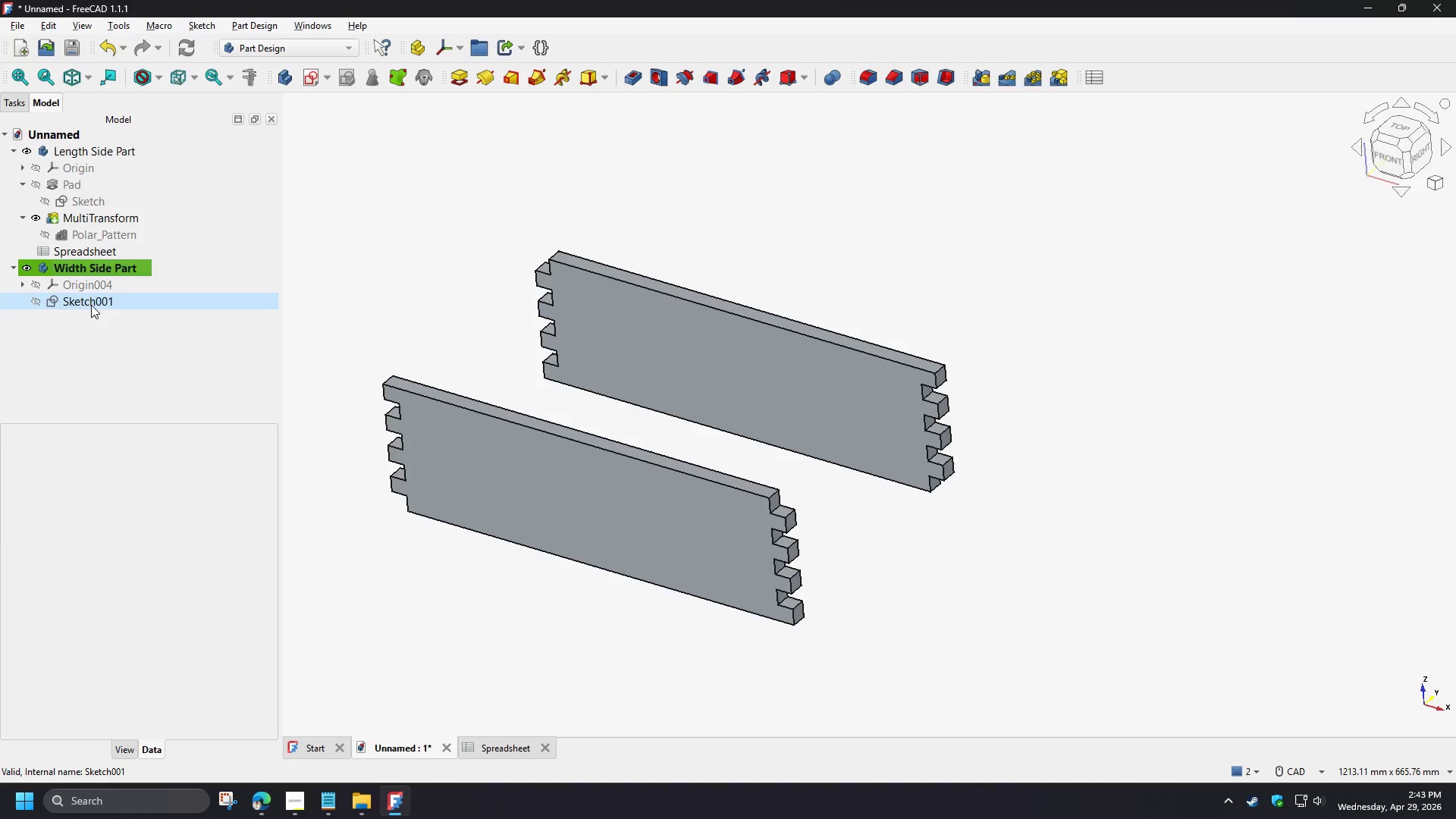 
left_click([91, 304])
 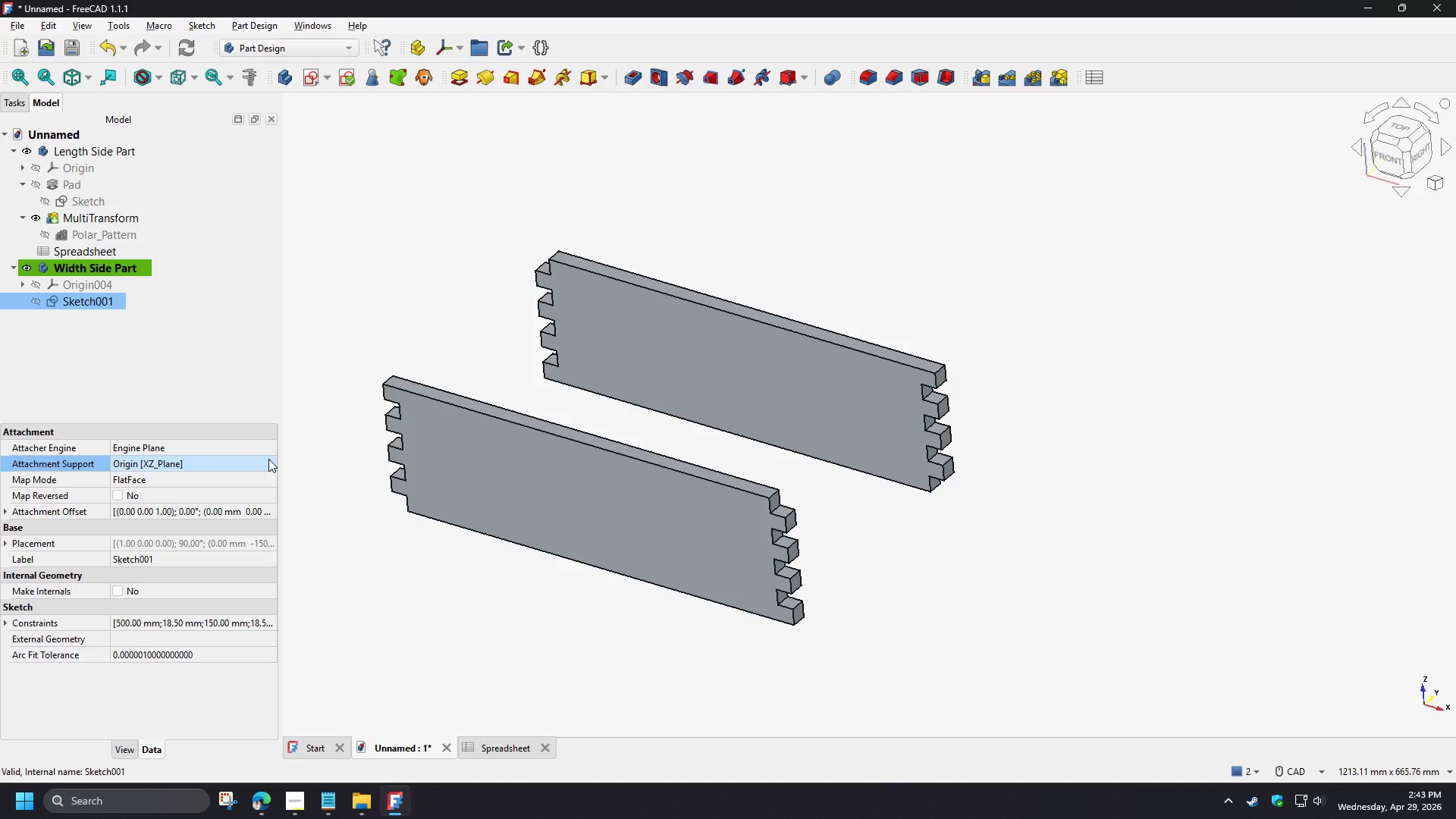 
double_click([268, 460])
 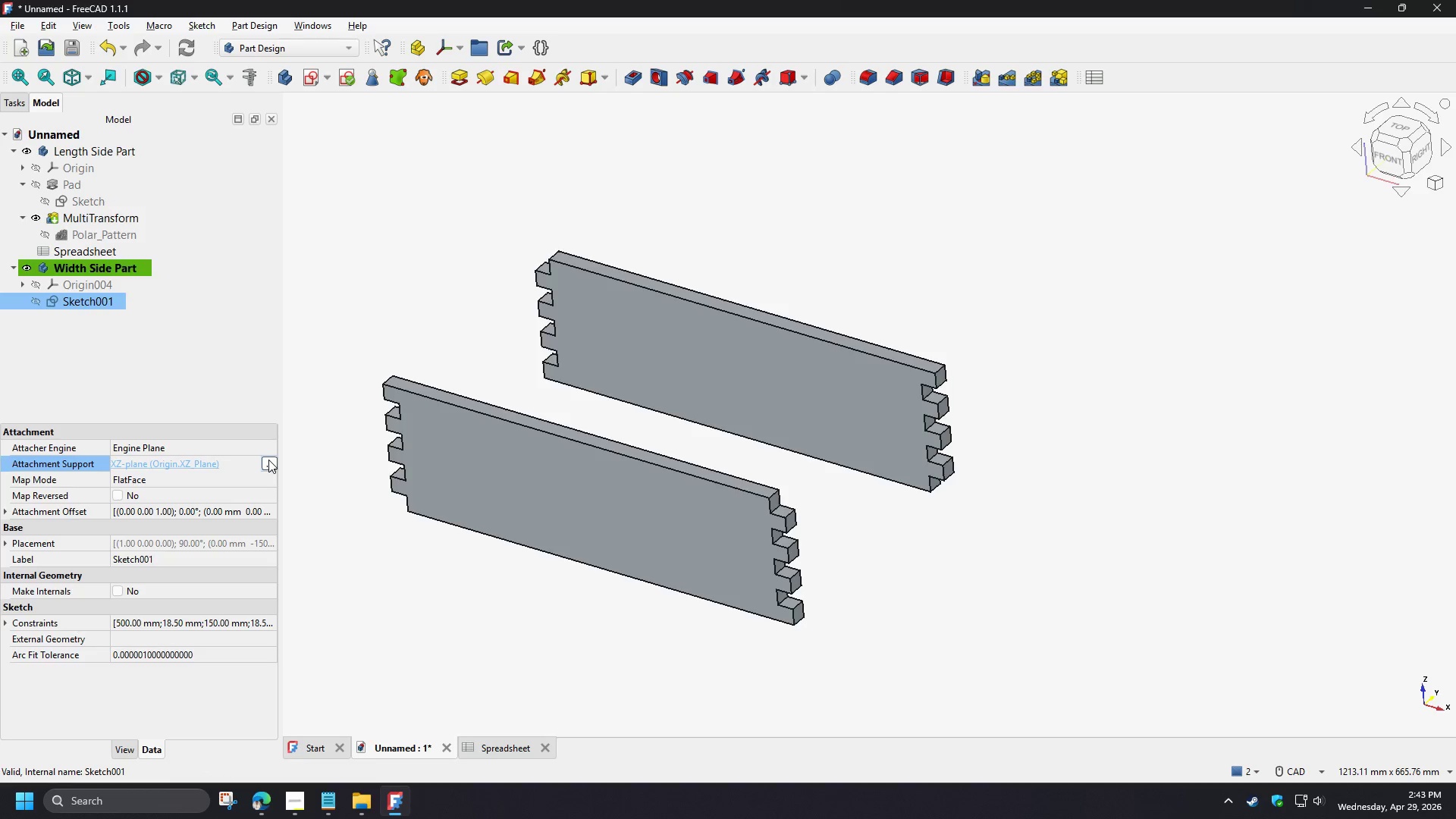 
mouse_move([273, 472])
 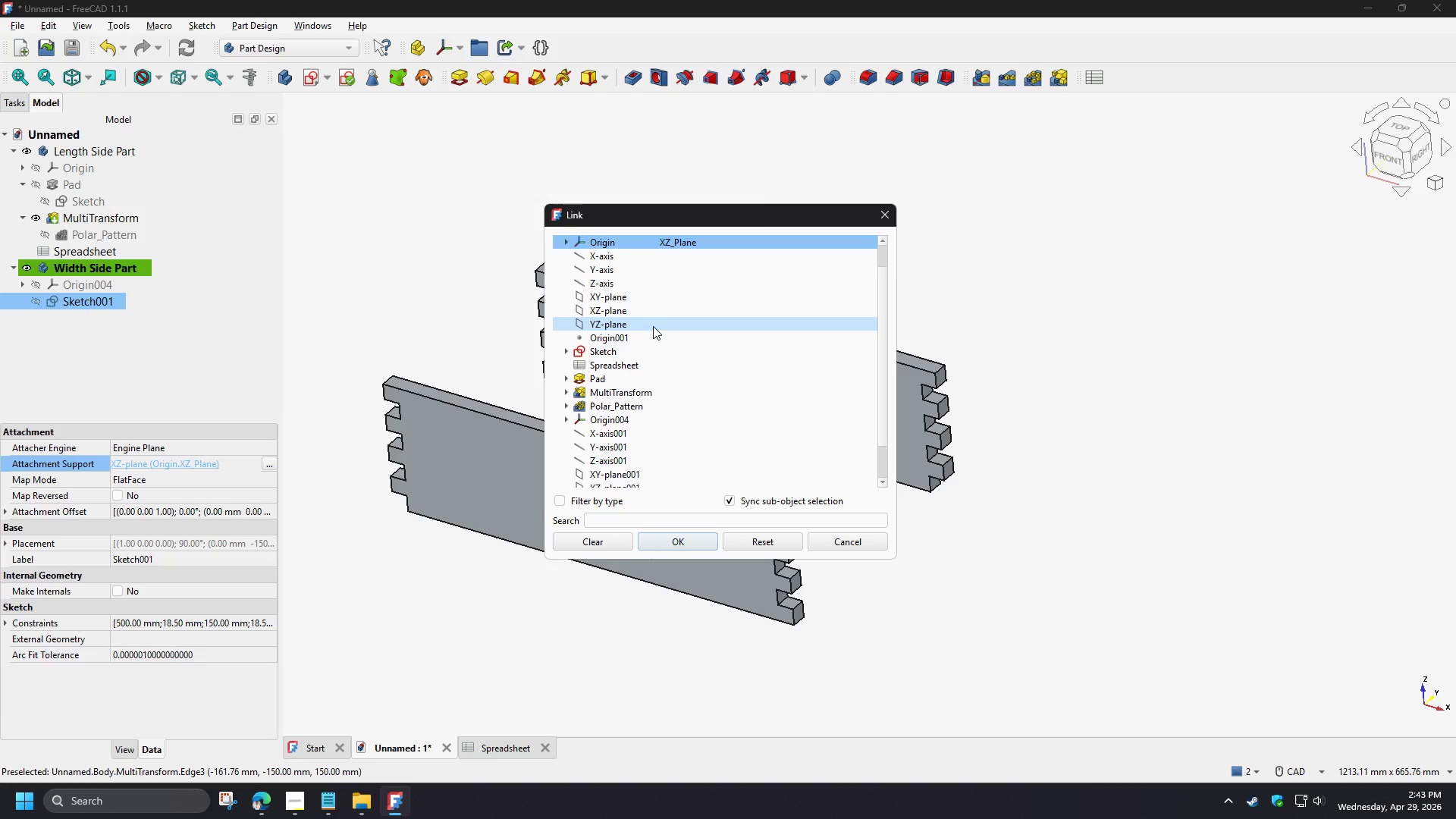 
left_click([653, 326])
 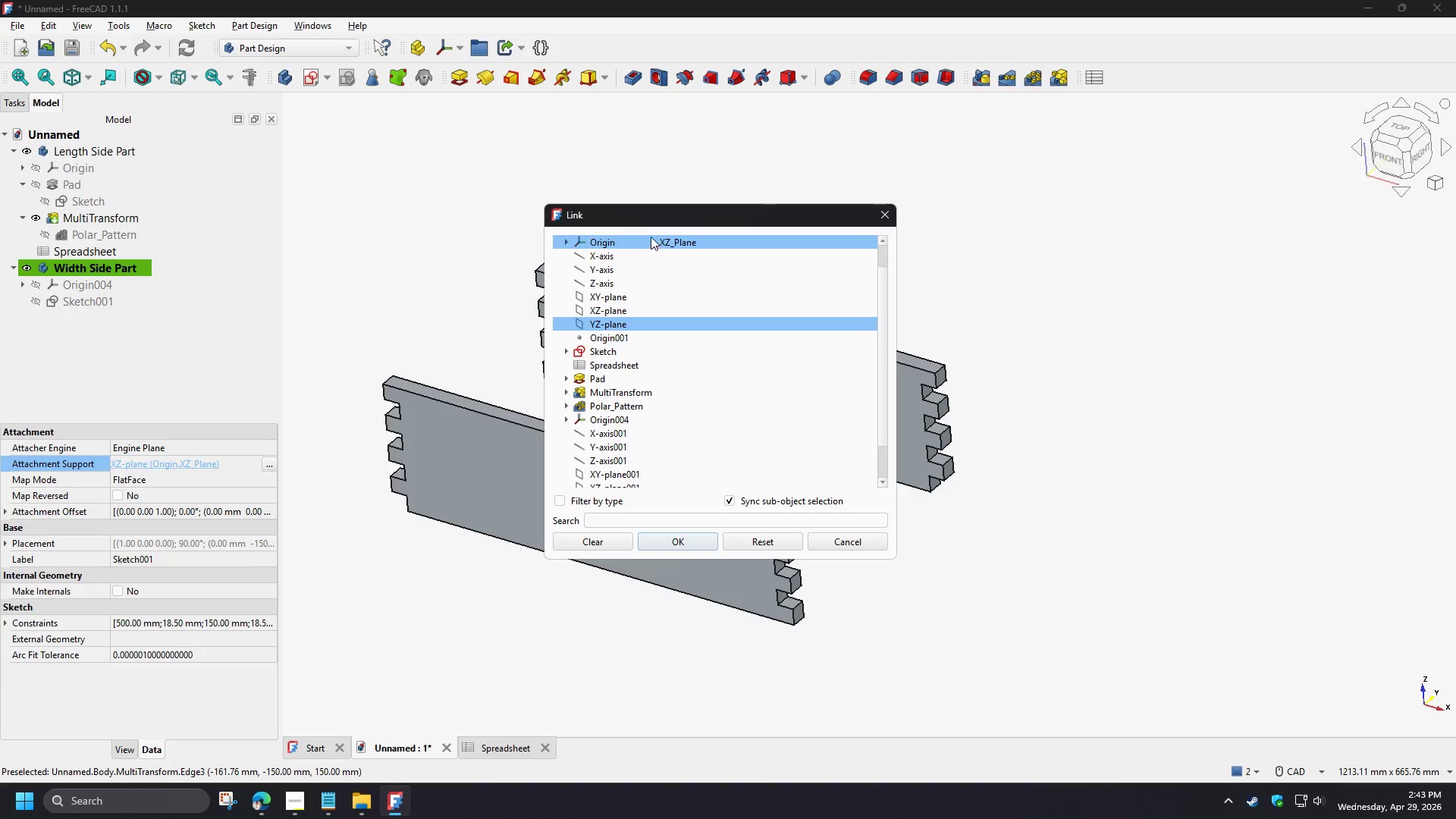 
left_click([651, 237])
 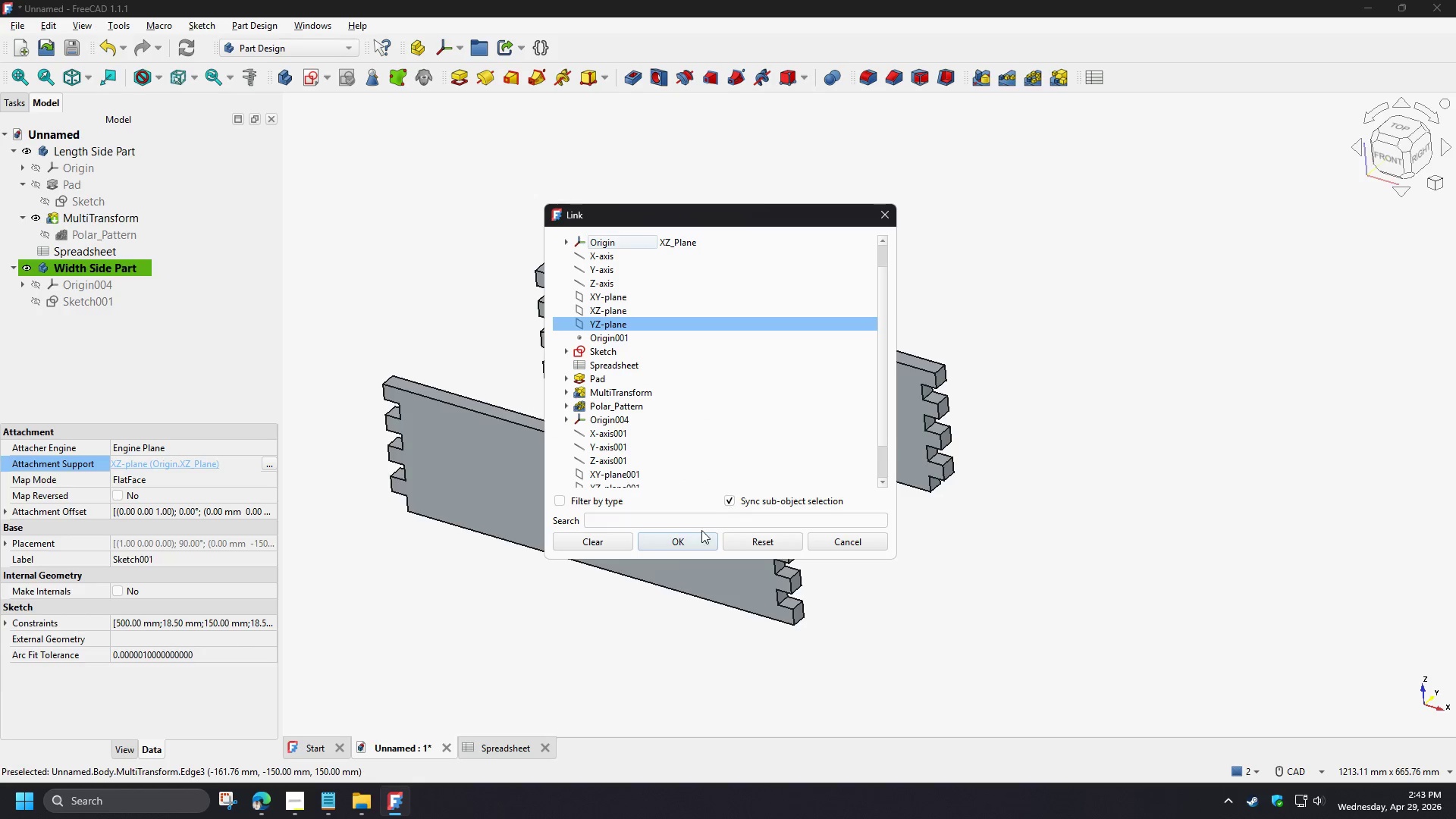 
wait(8.47)
 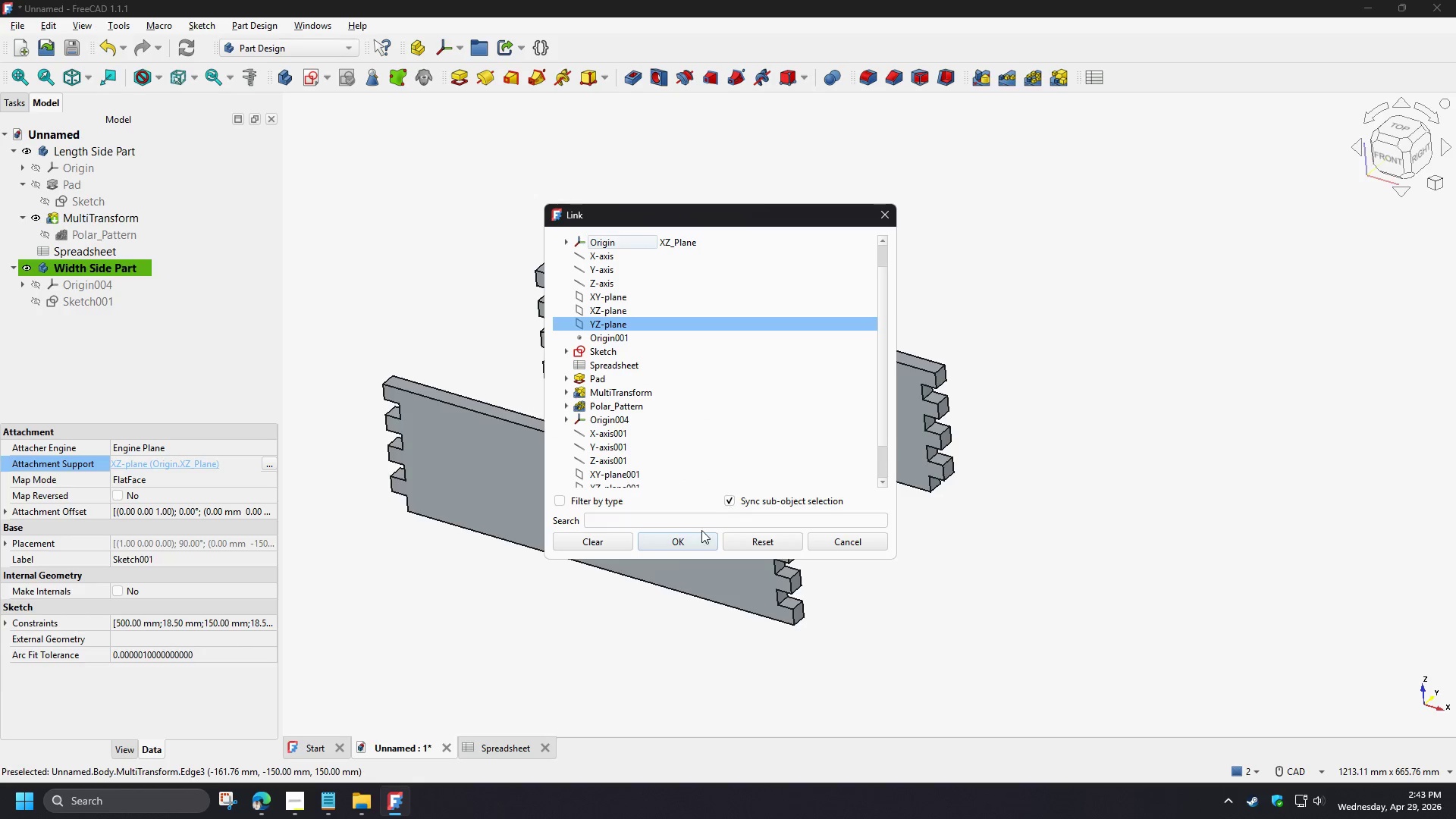 
left_click([745, 504])
 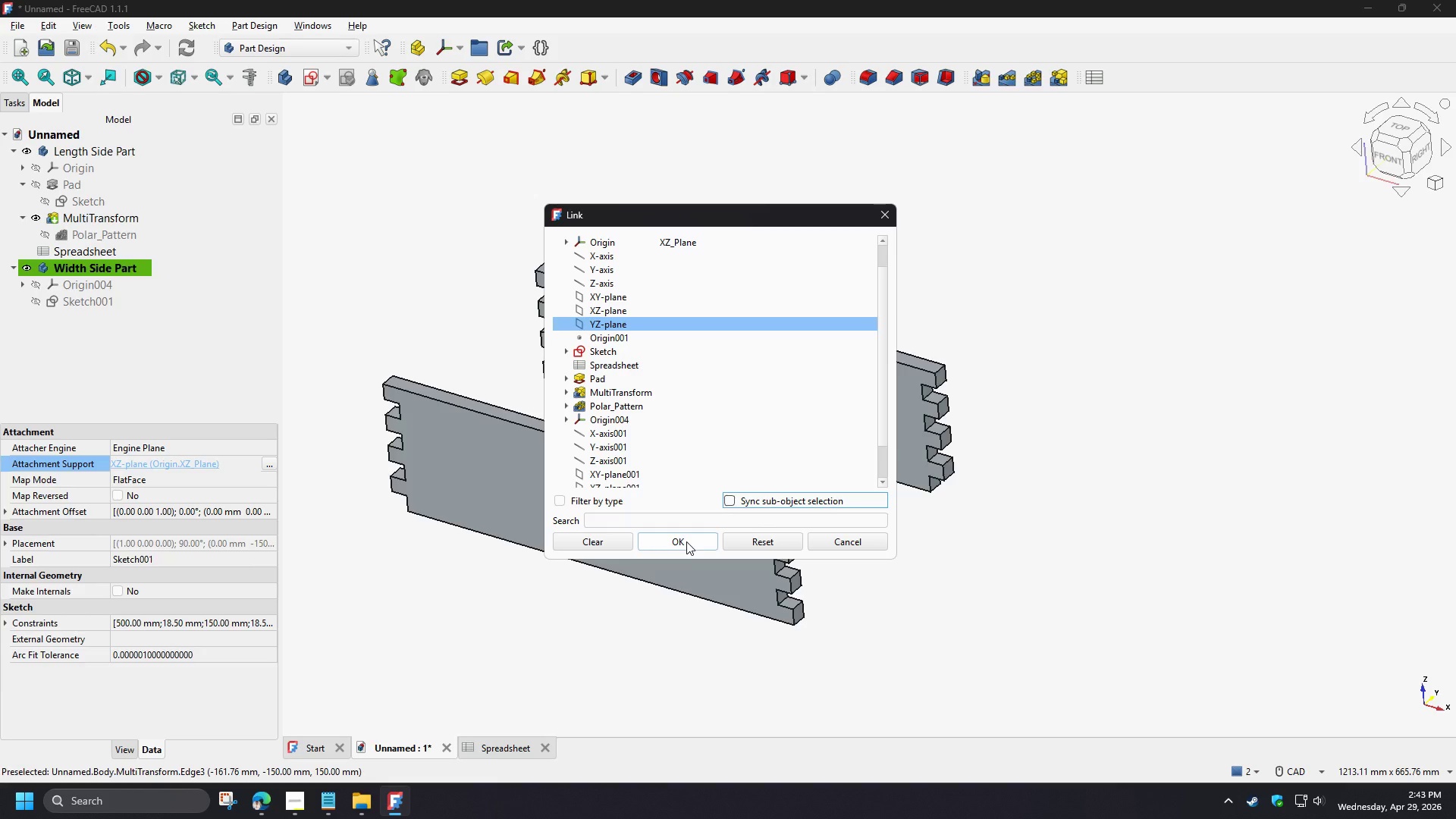 
wait(6.72)
 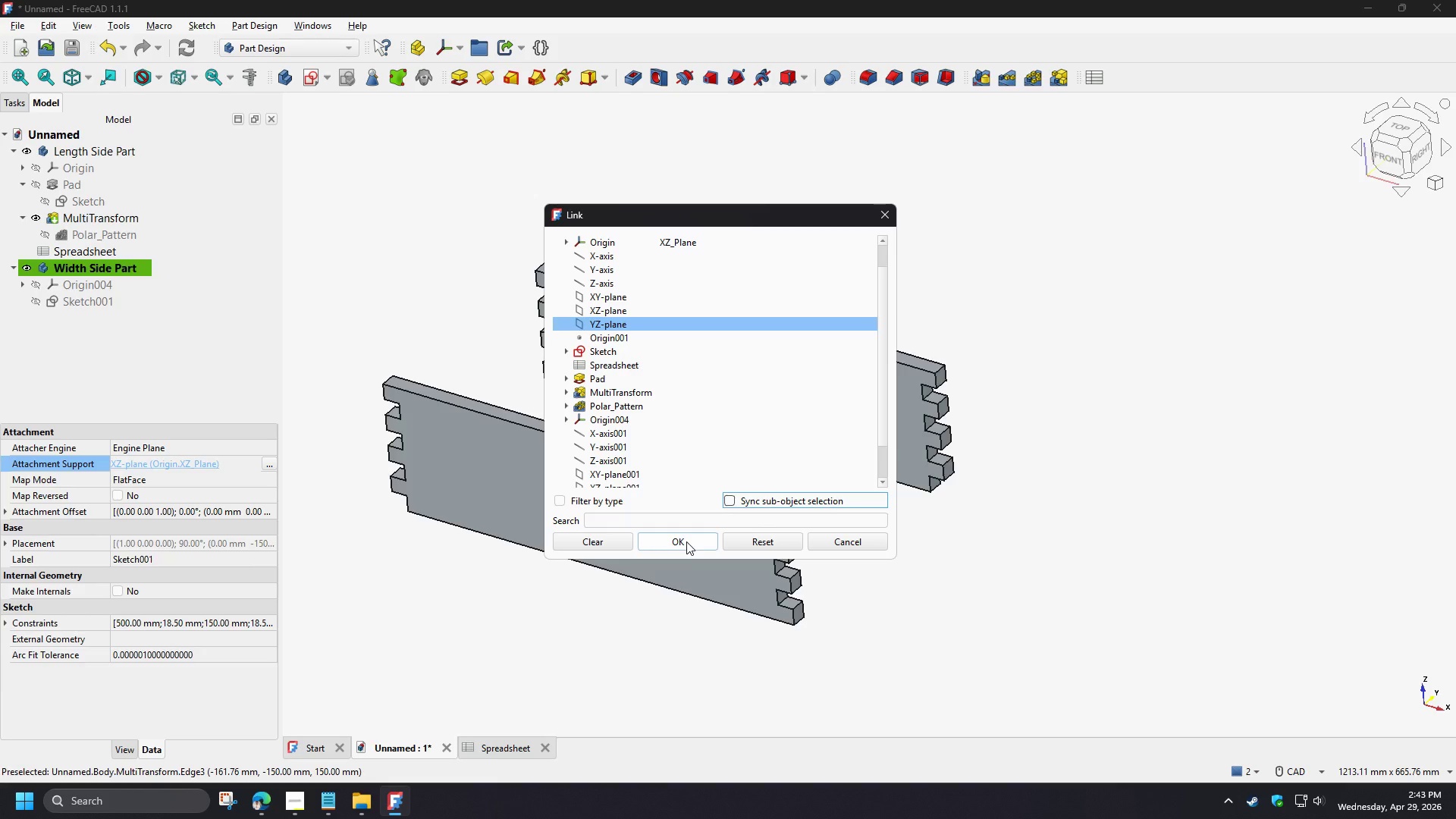 
left_click([686, 541])
 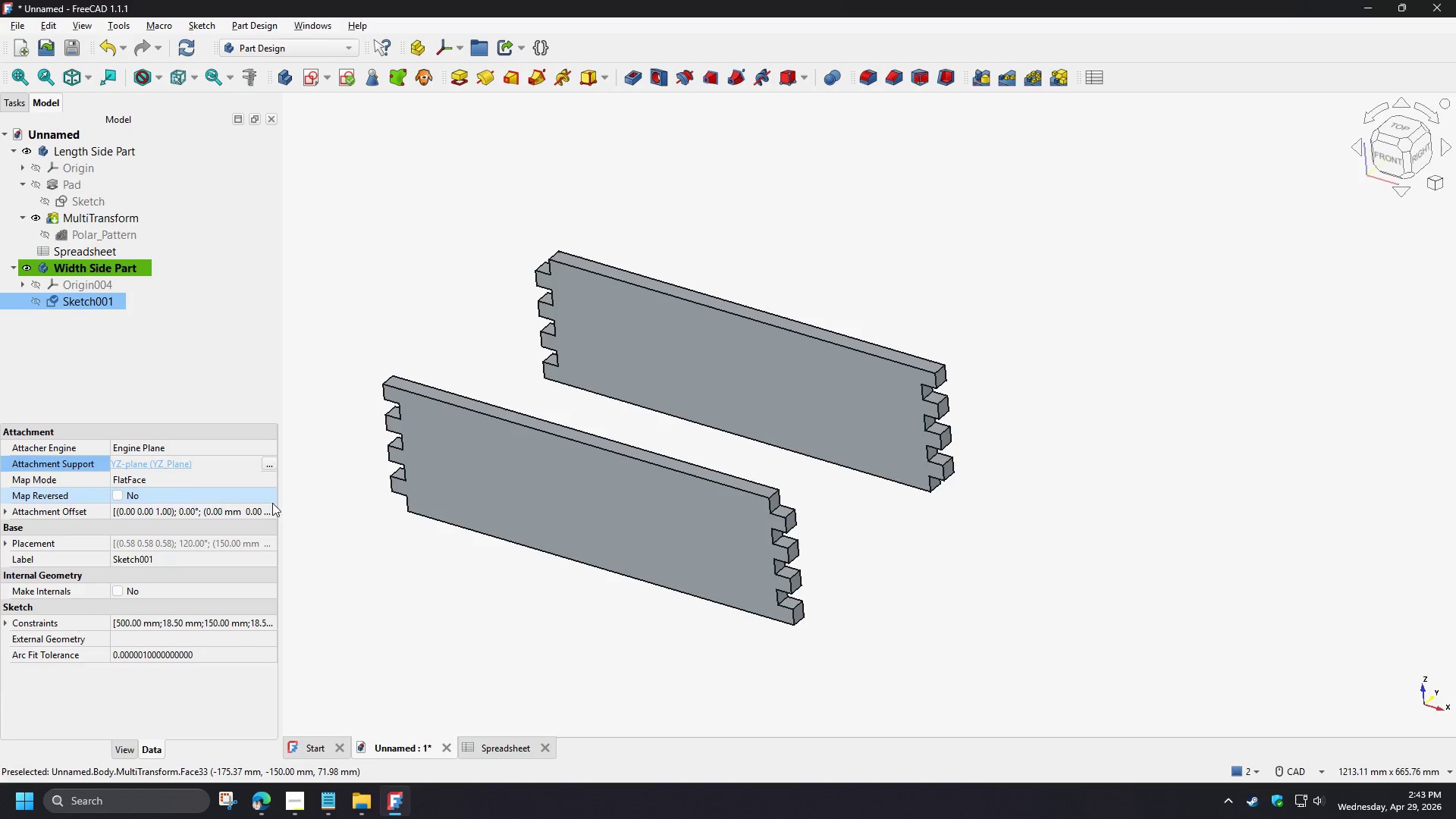 
double_click([268, 510])
 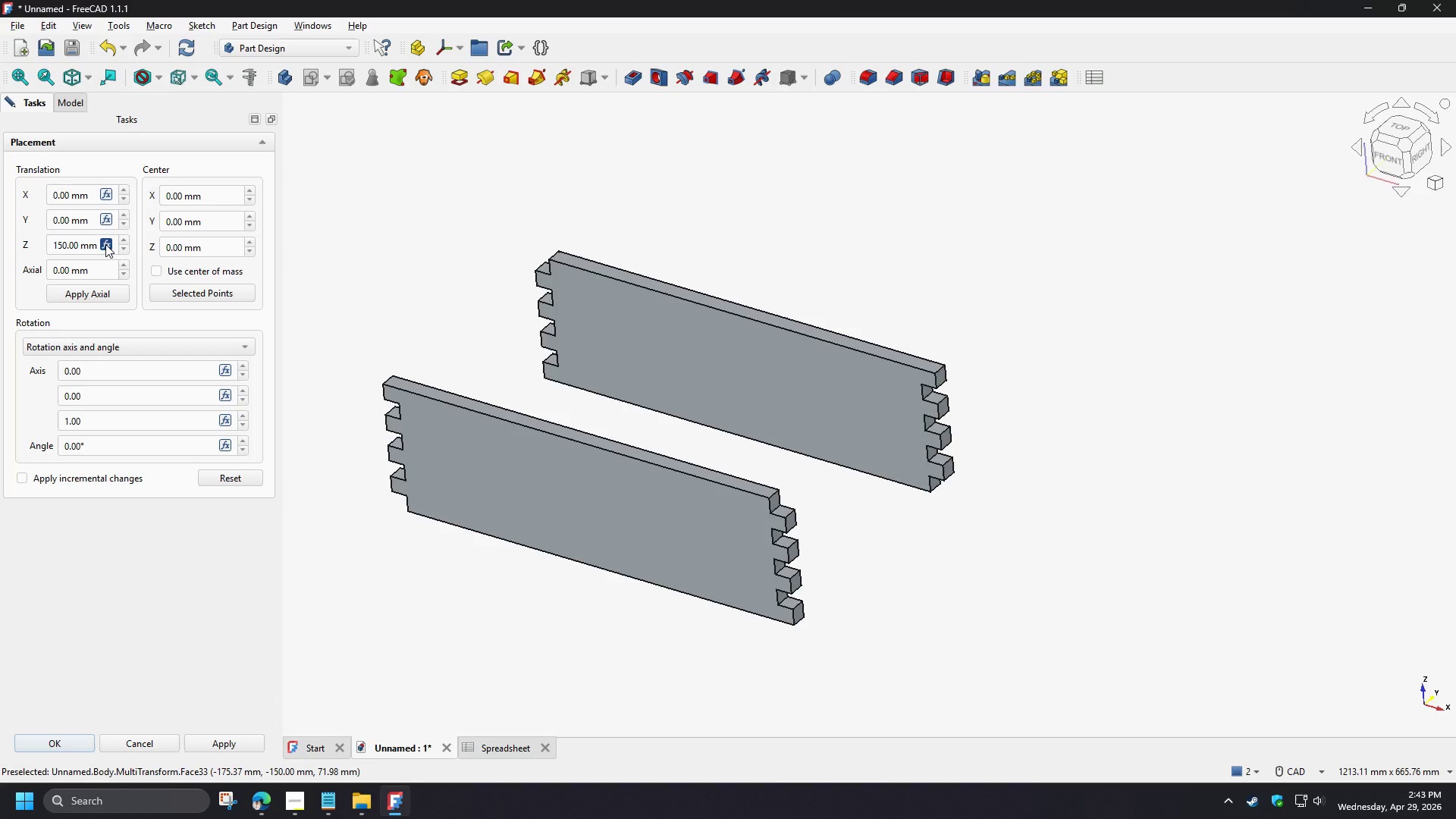 
left_click([105, 244])
 